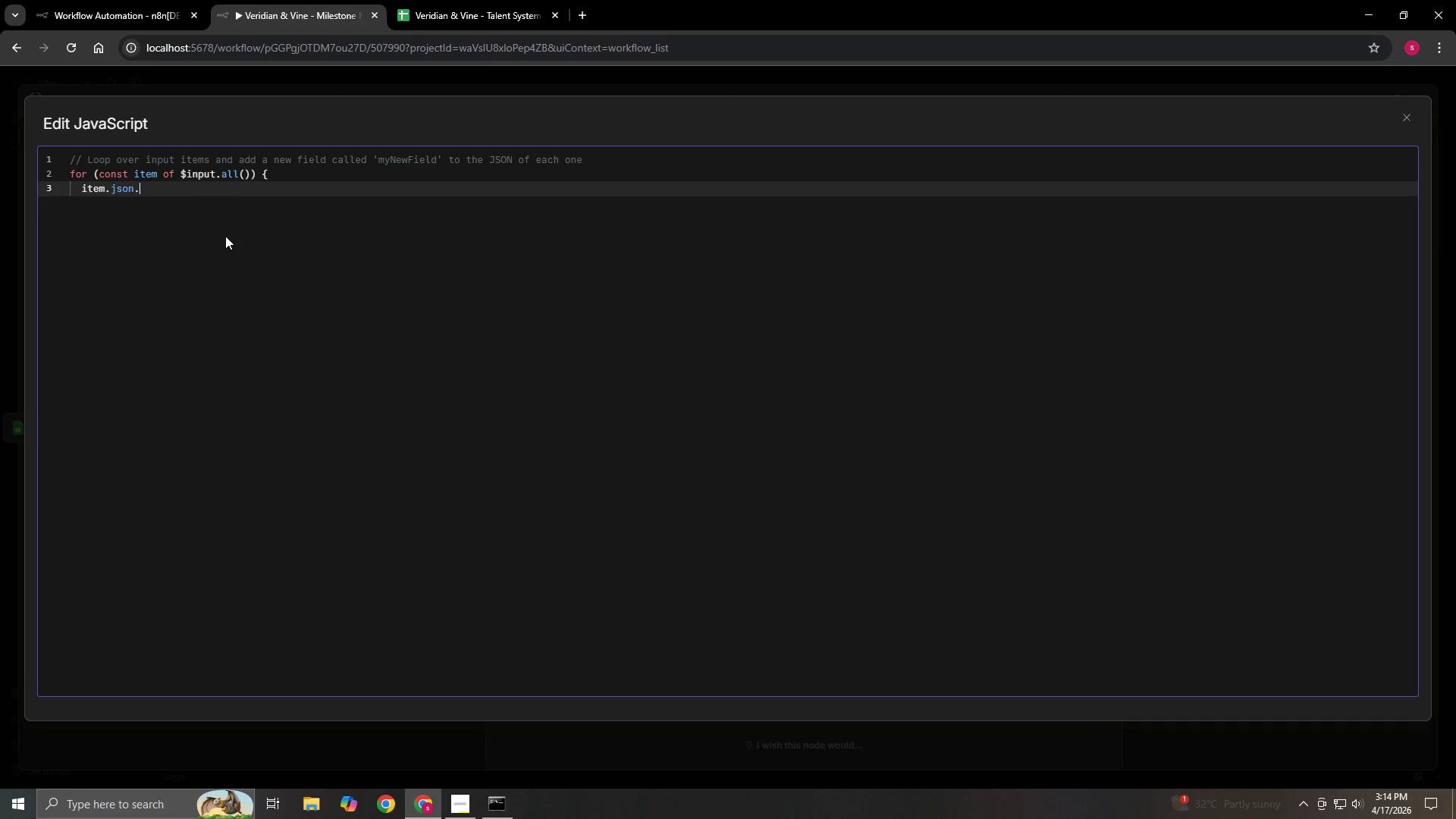 
key(Control+Backspace)
 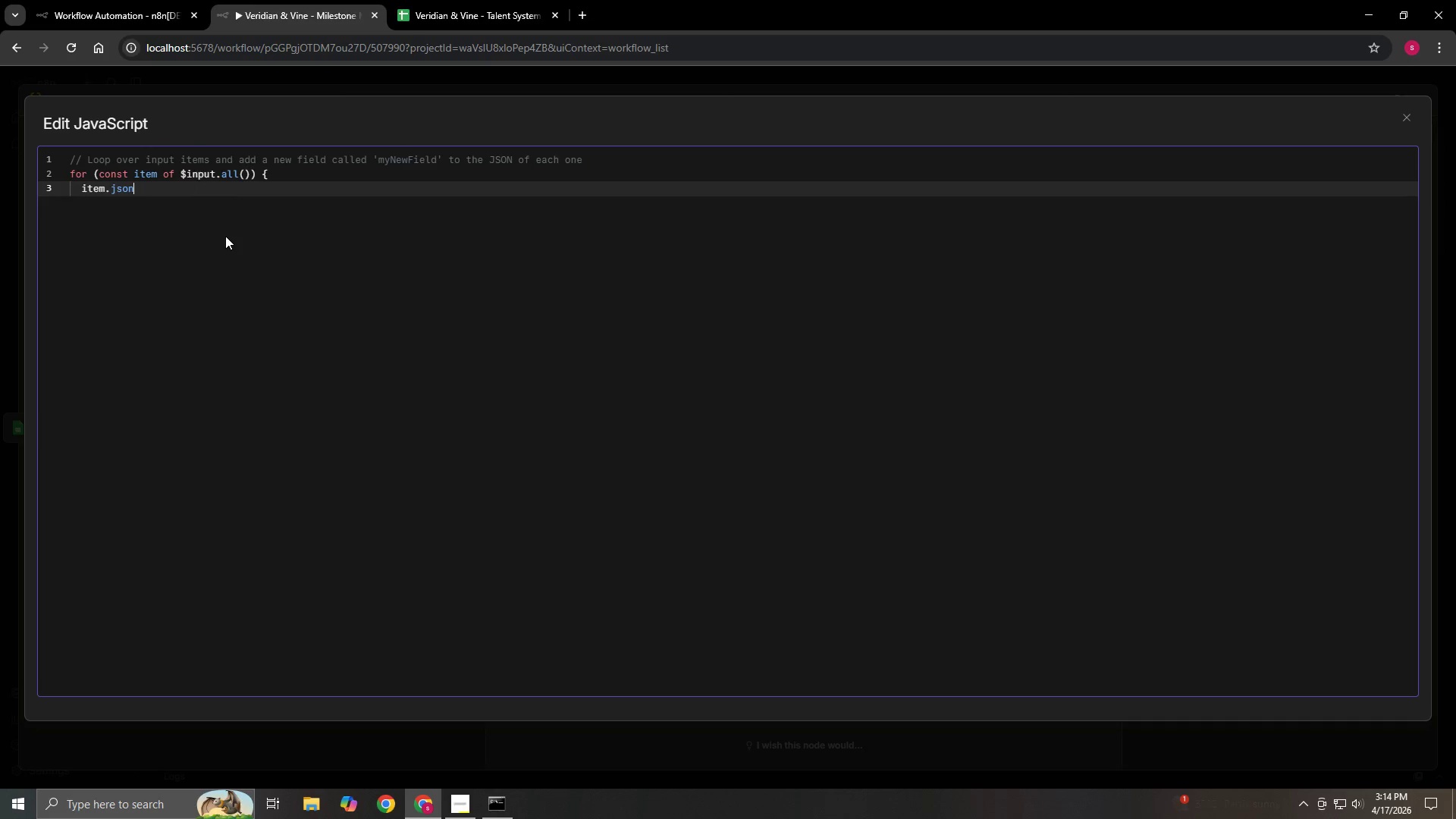 
key(Control+Backspace)
 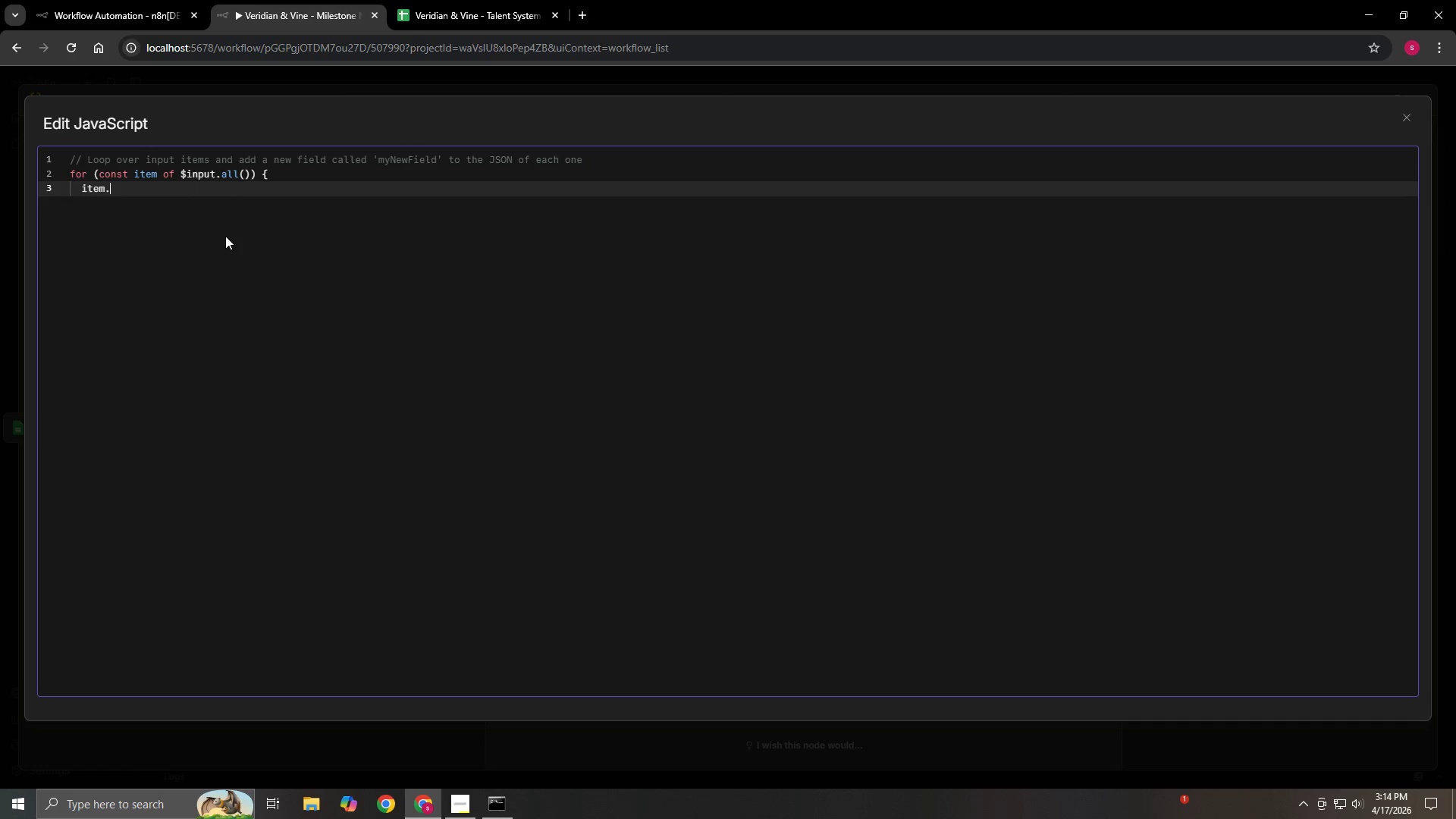 
key(Control+Backspace)
 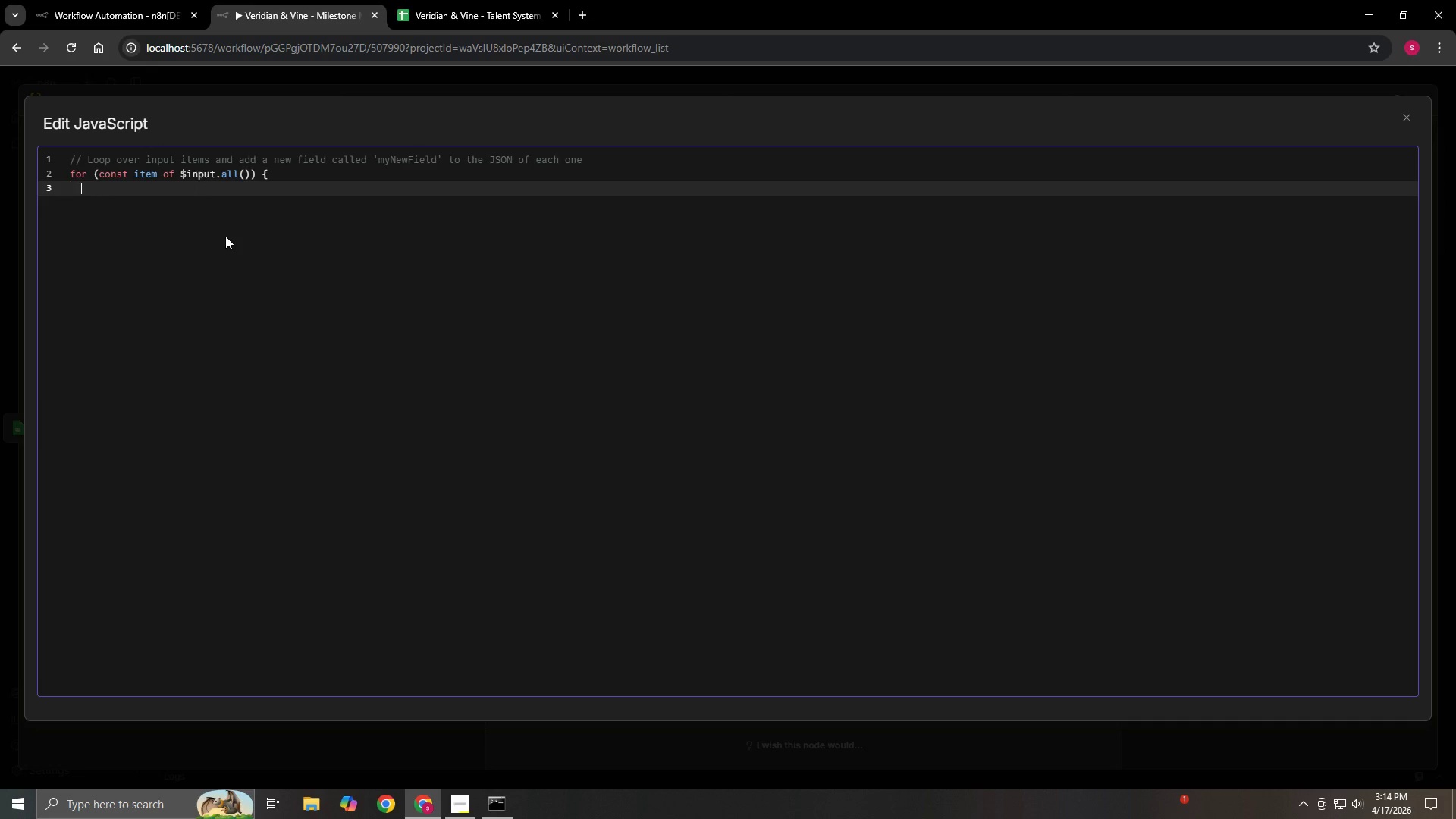 
key(Control+Backspace)
 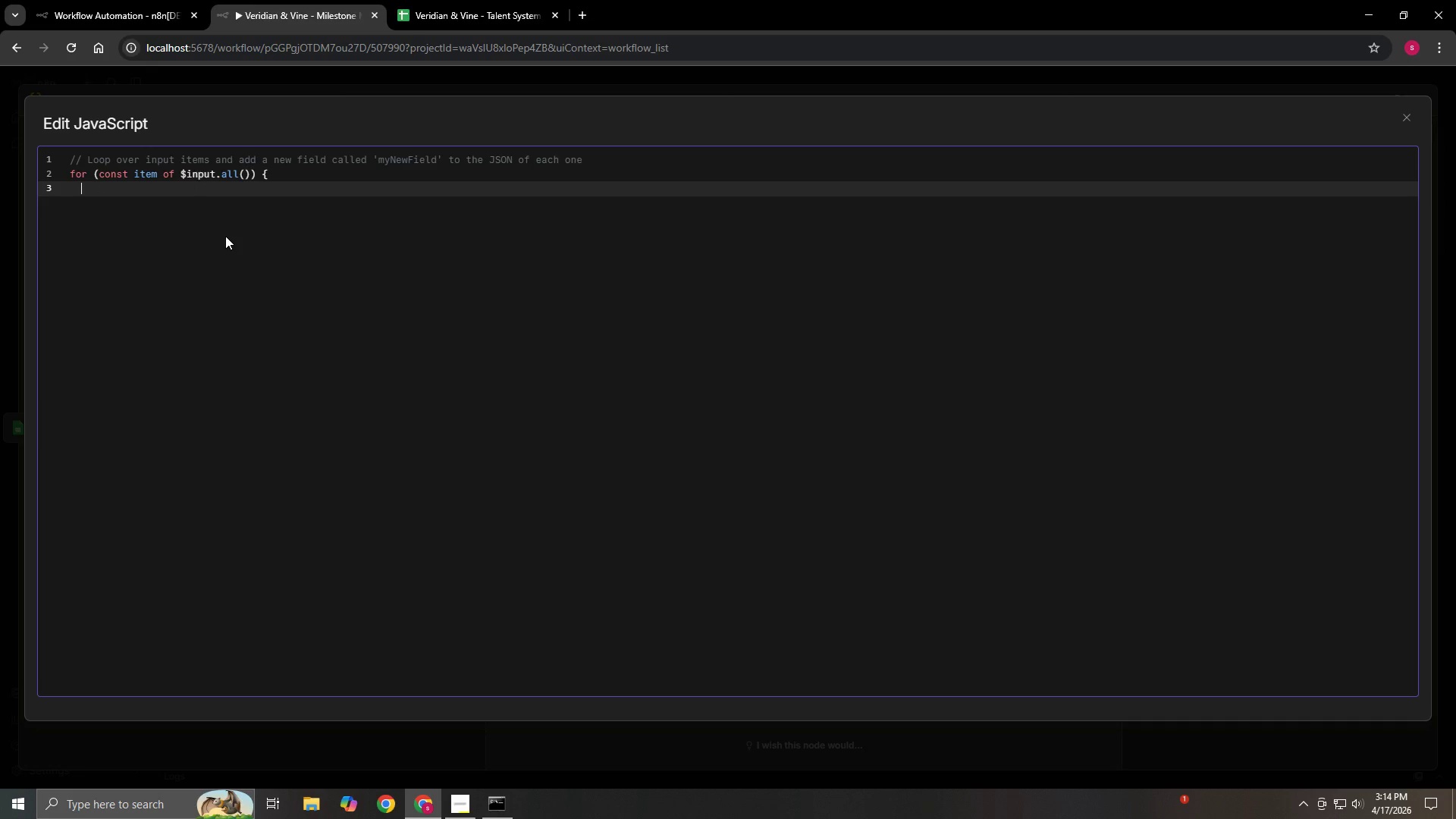 
key(Control+Backspace)
 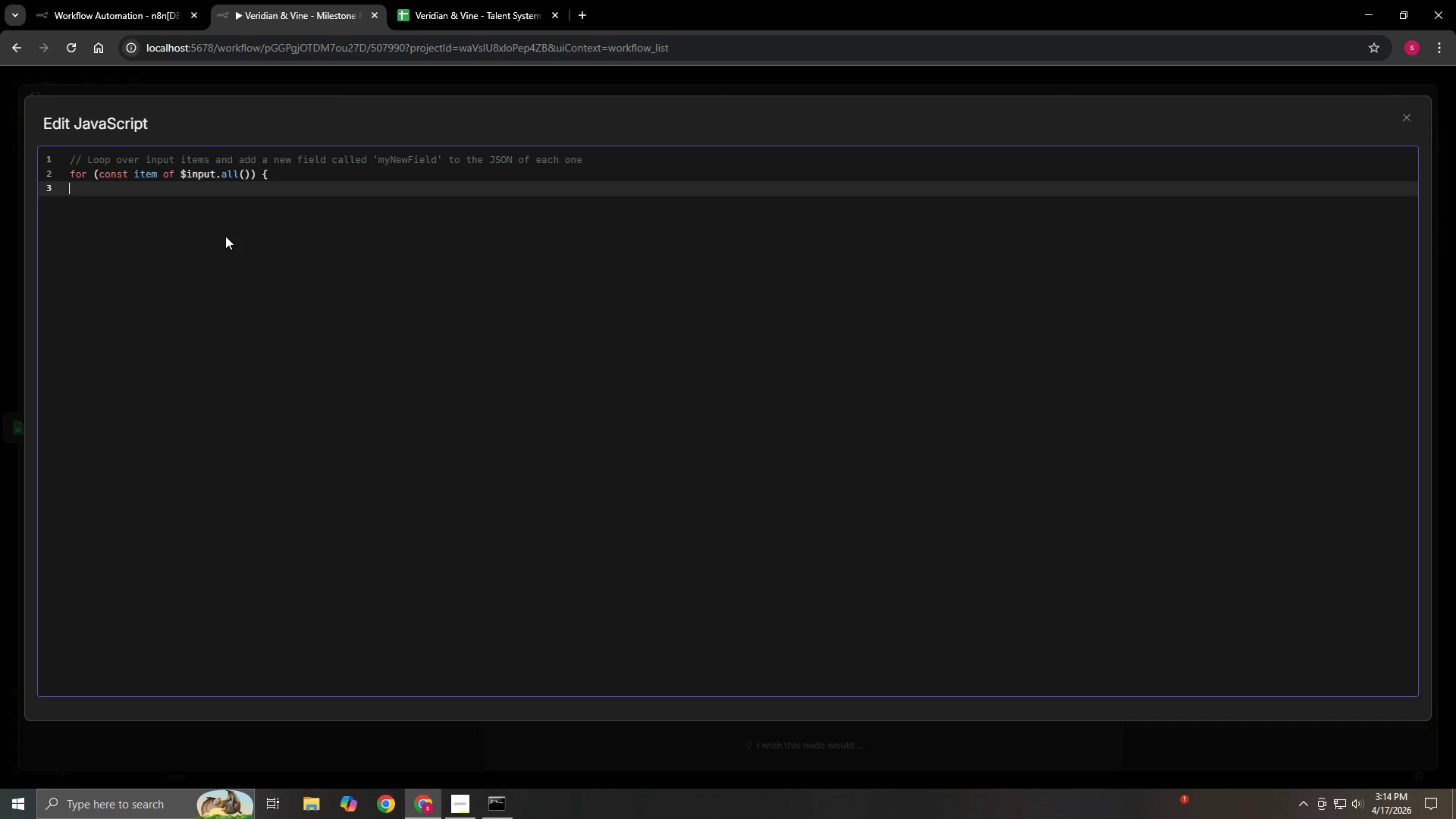 
key(Control+Backspace)
 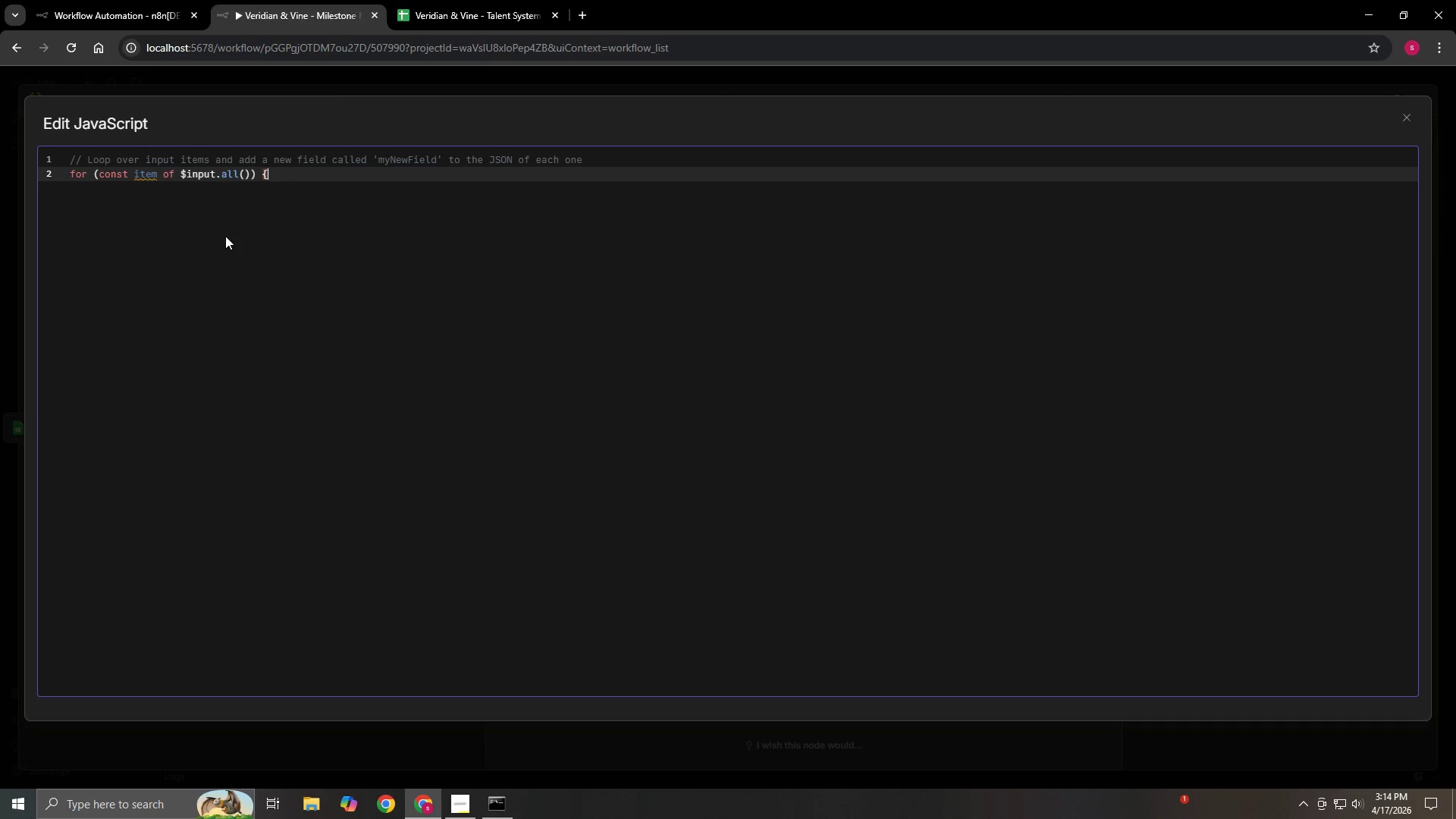 
key(Control+Backspace)
 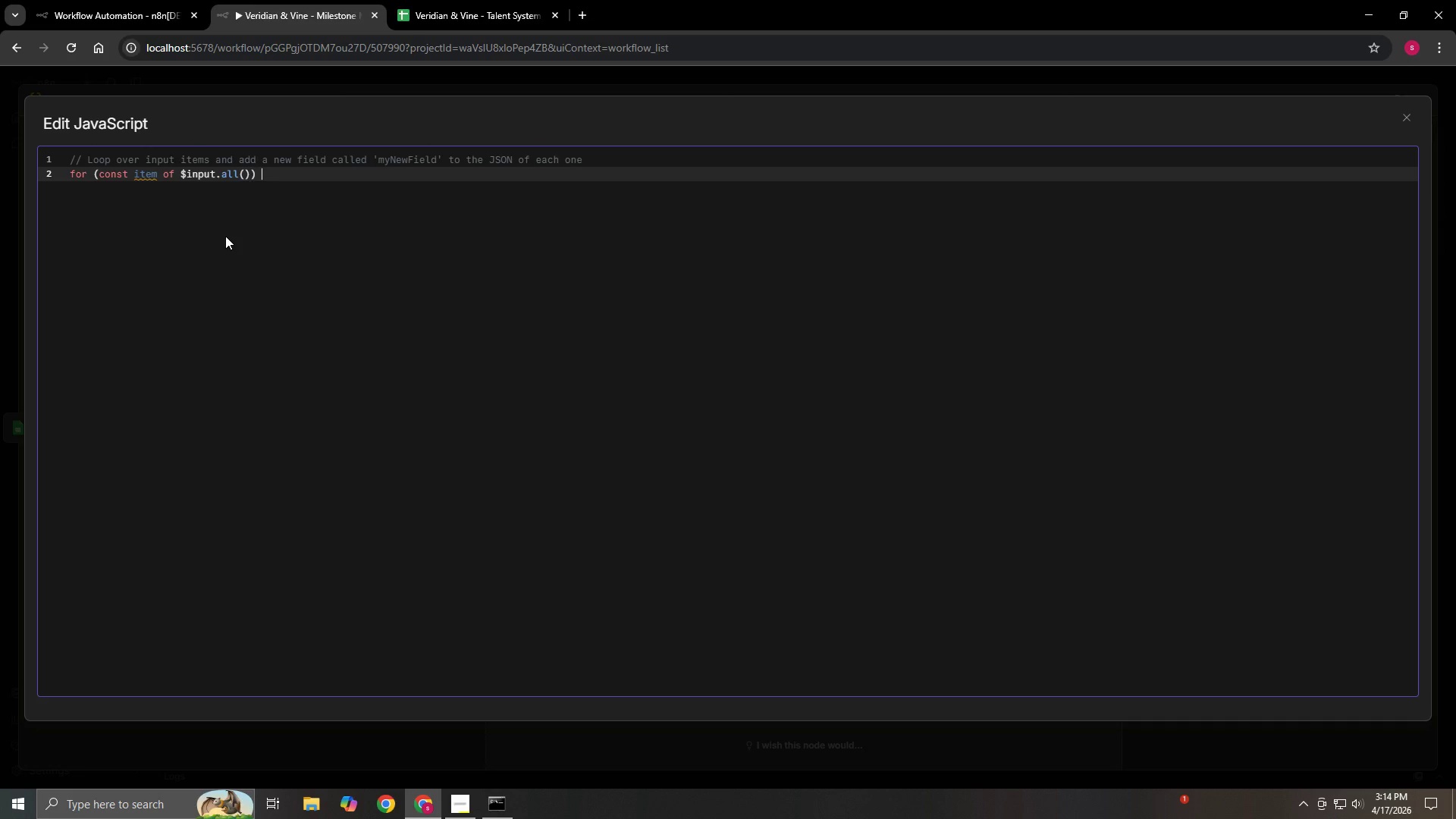 
key(Control+Backspace)
 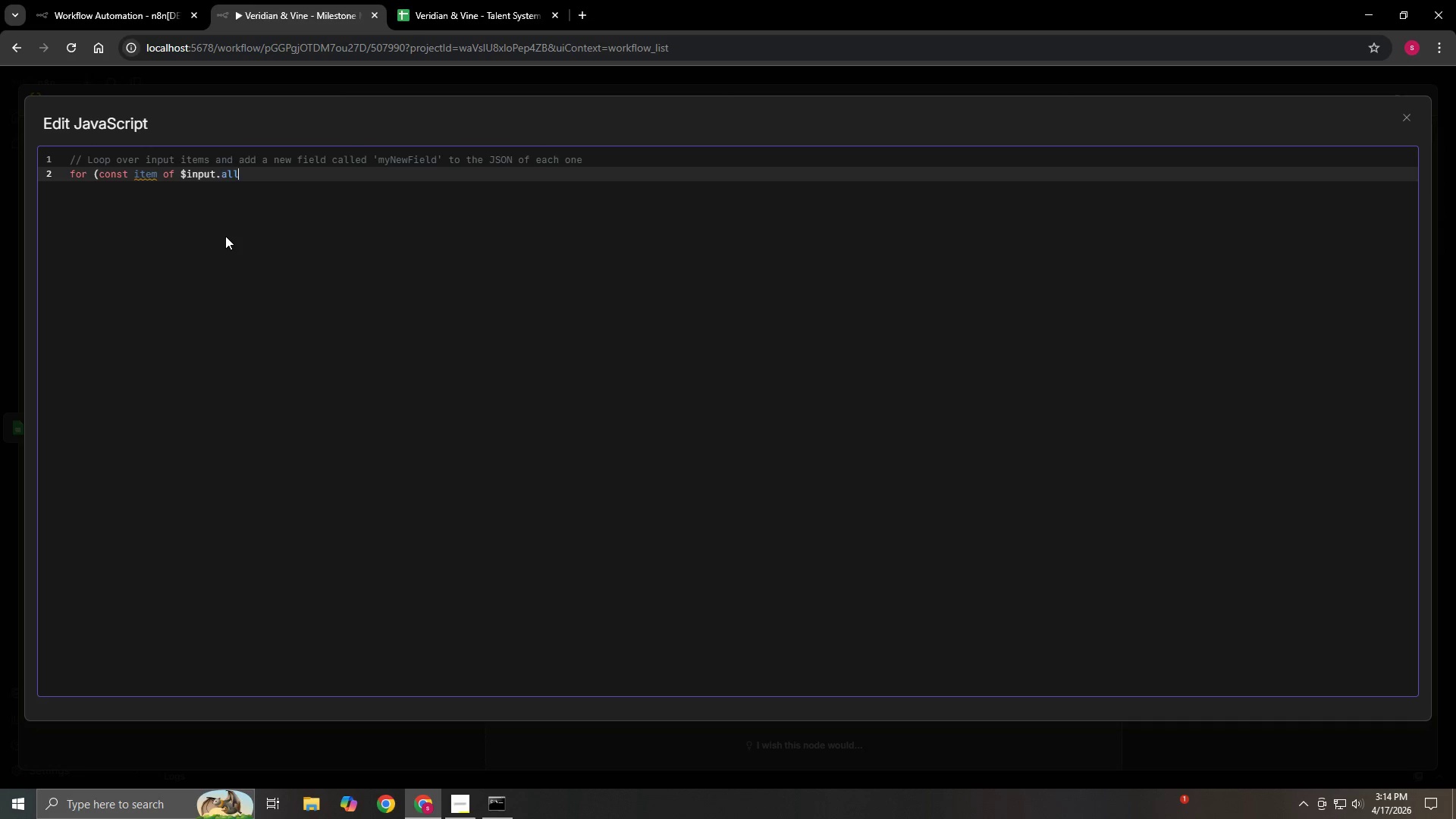 
key(Control+Backspace)
 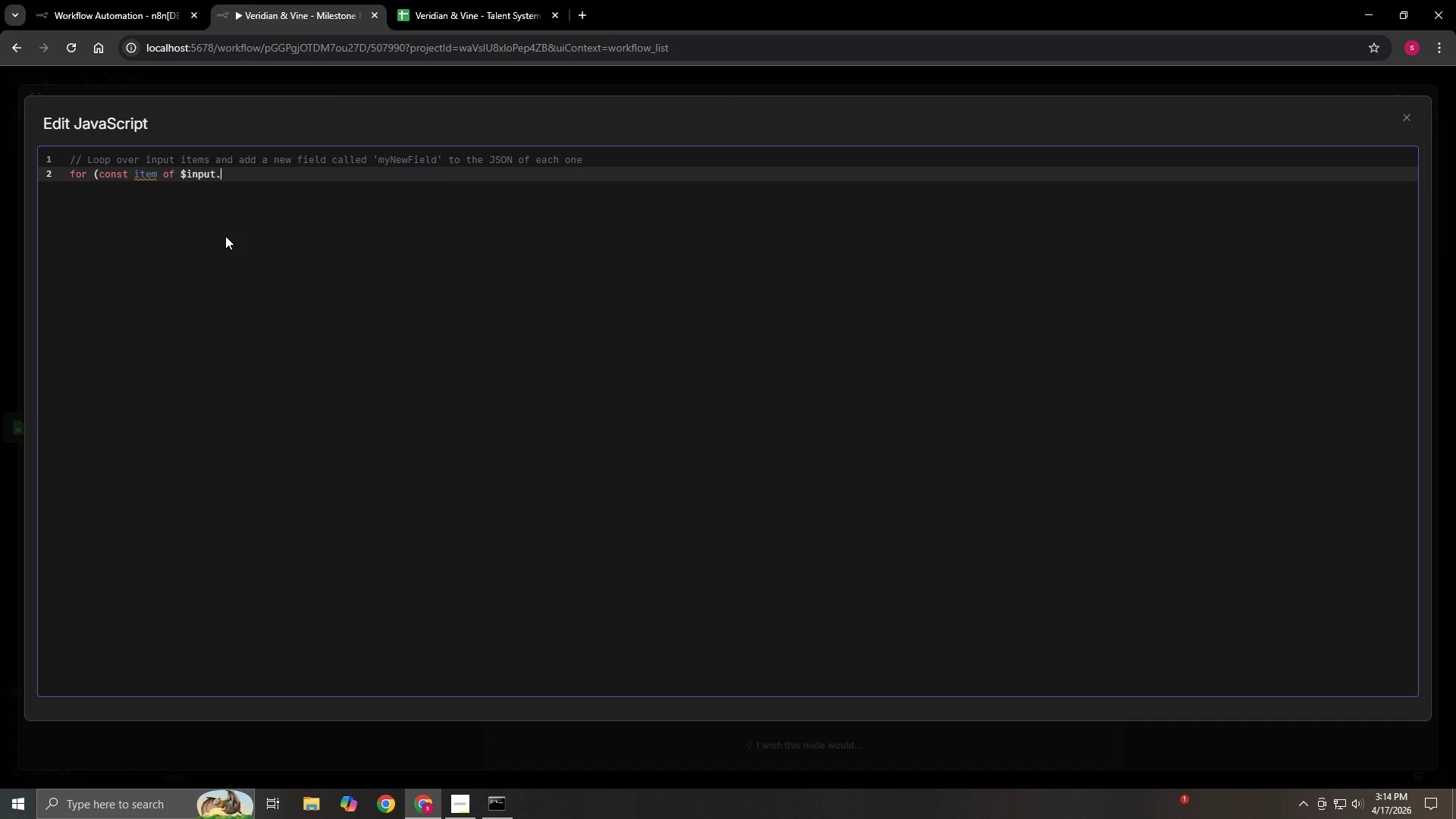 
key(Control+Backspace)
 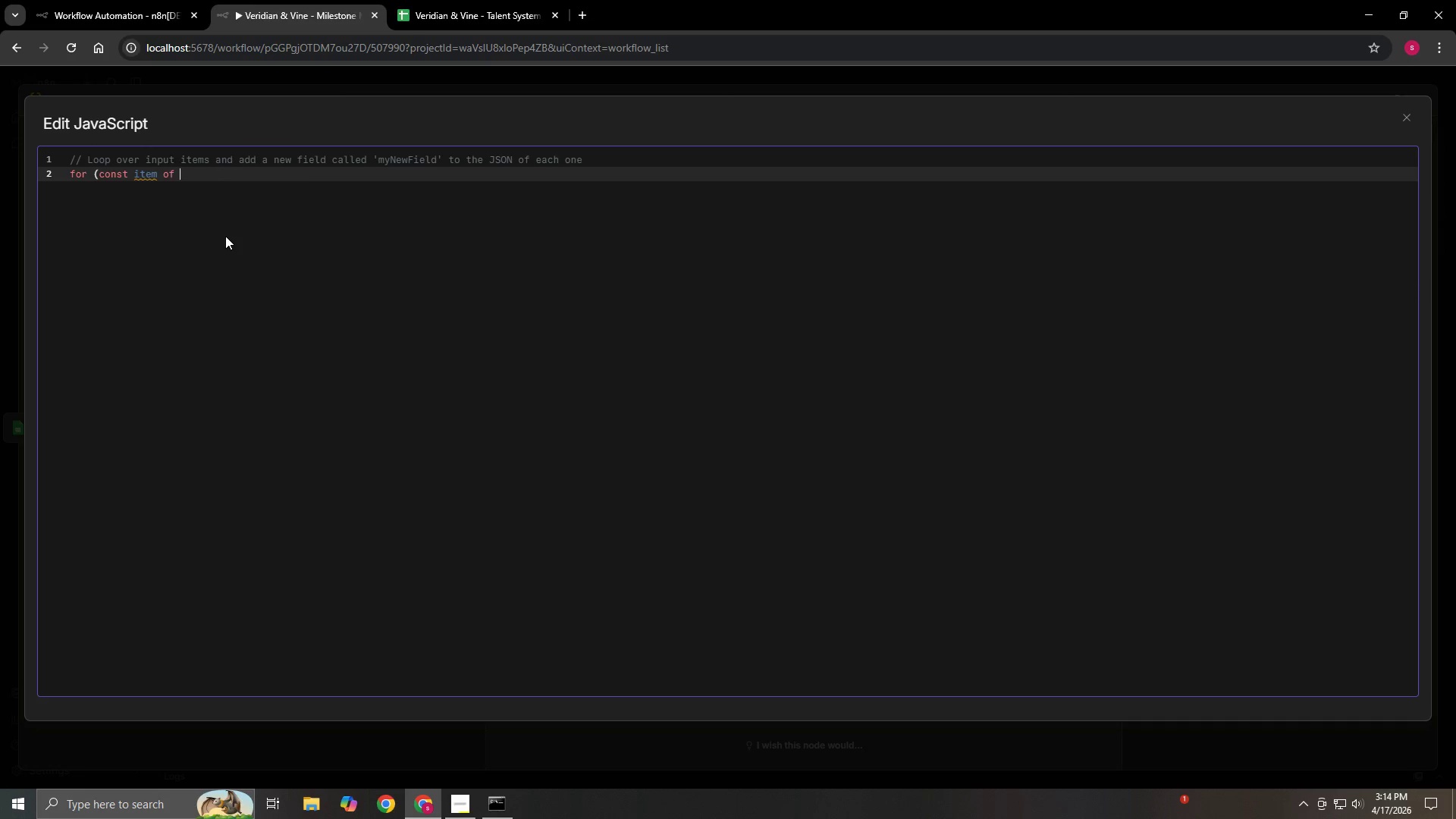 
key(Control+Backspace)
 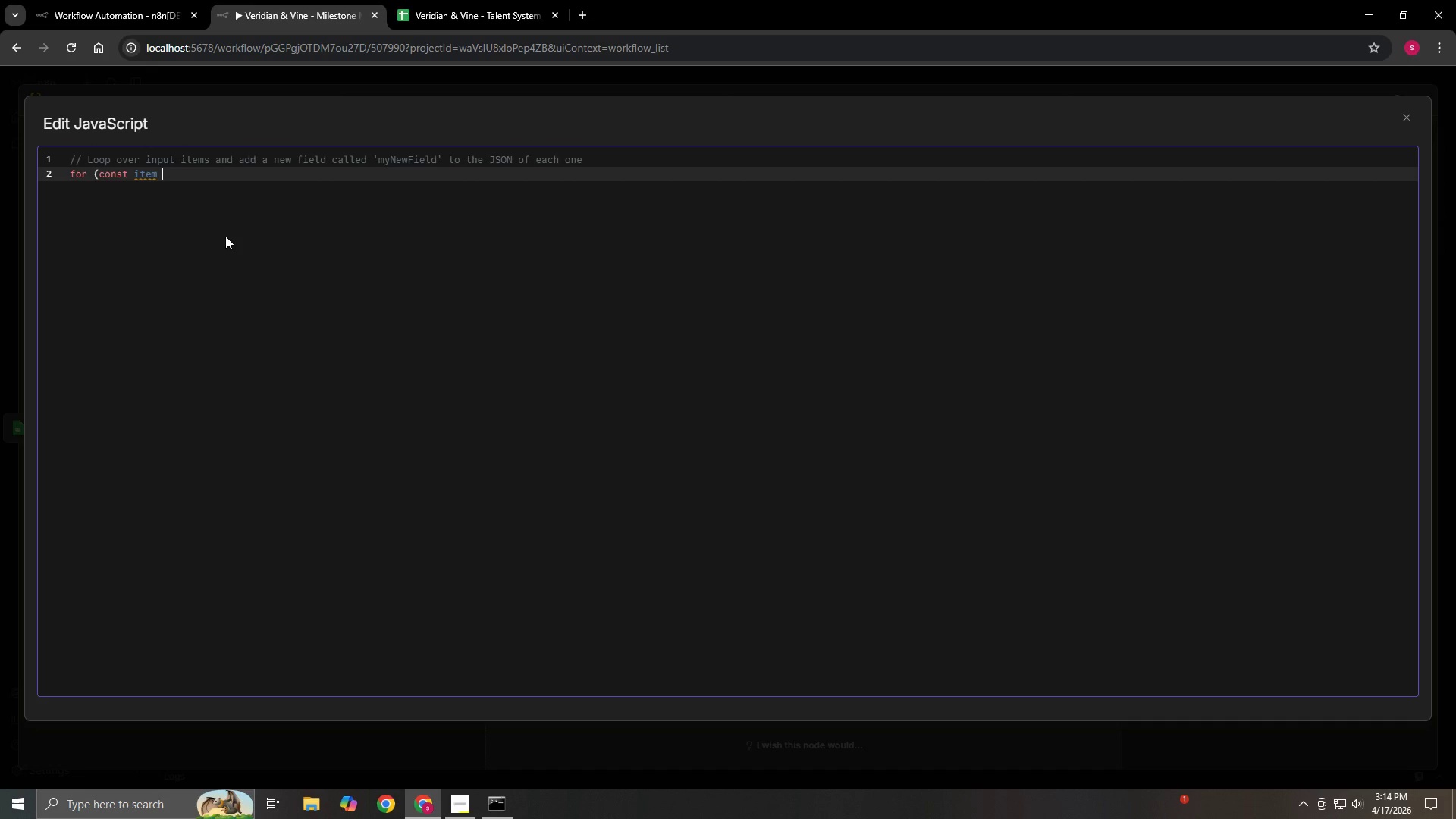 
key(Control+Backspace)
 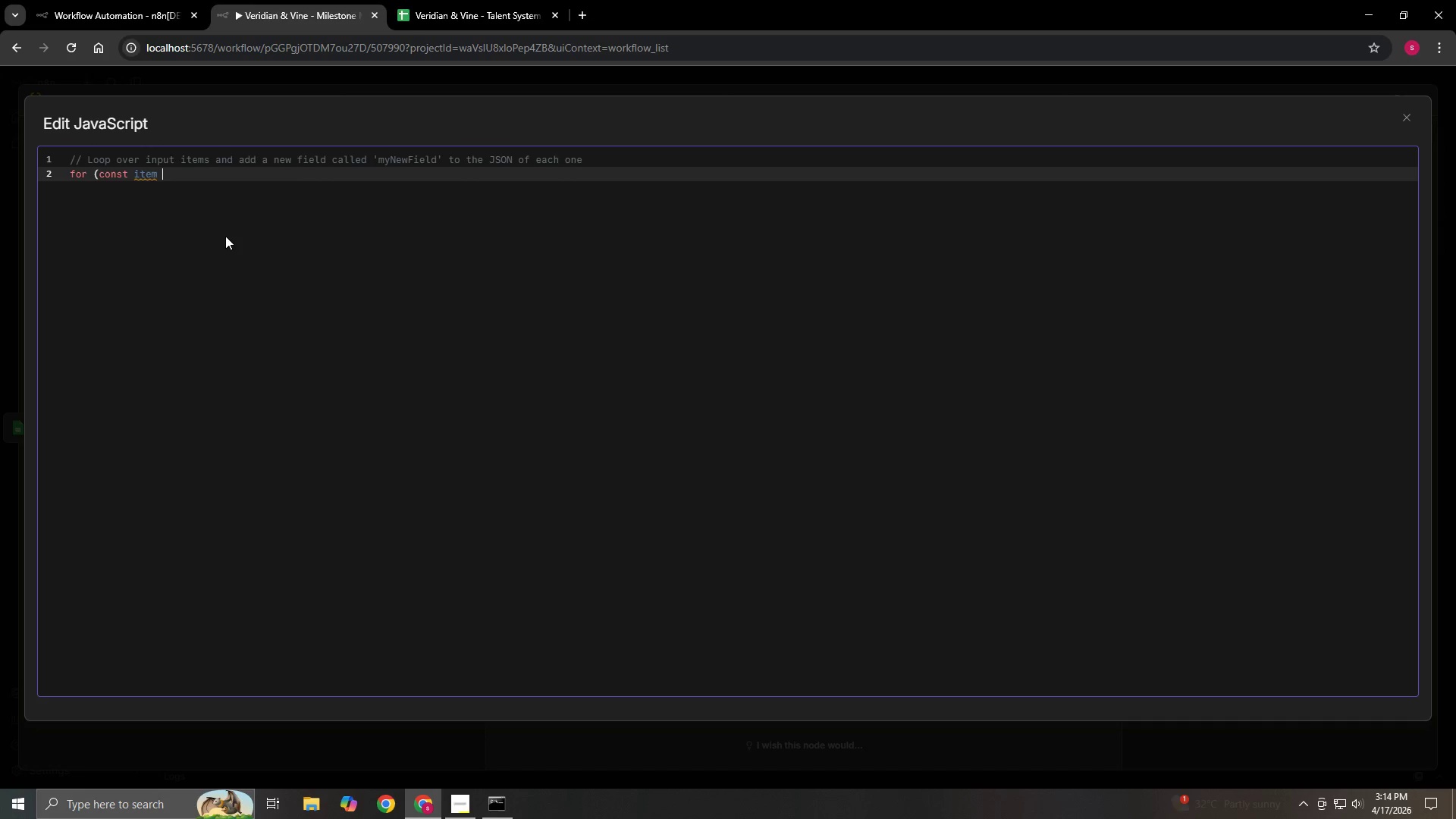 
key(Control+Backspace)
 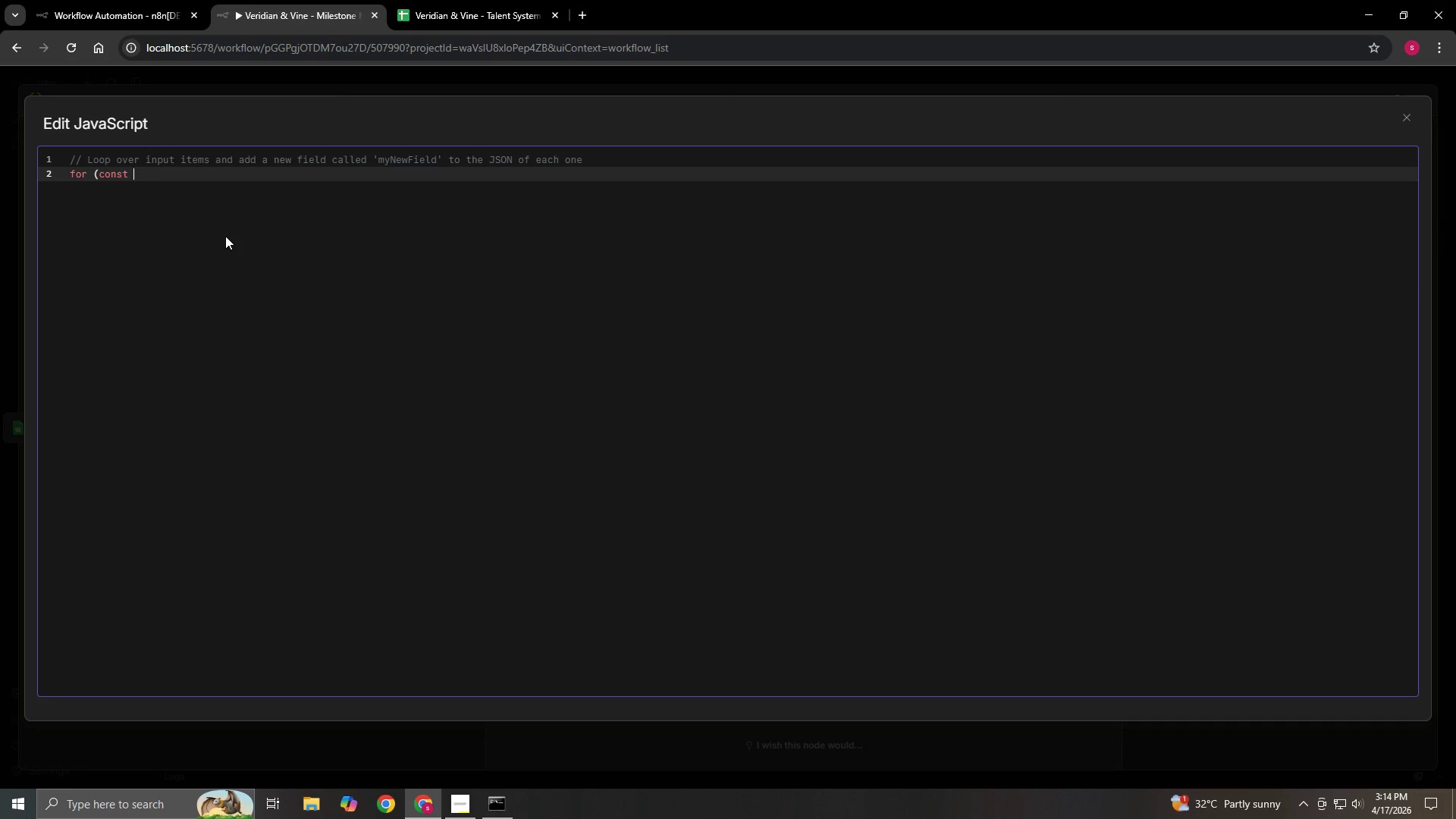 
key(Control+Backspace)
 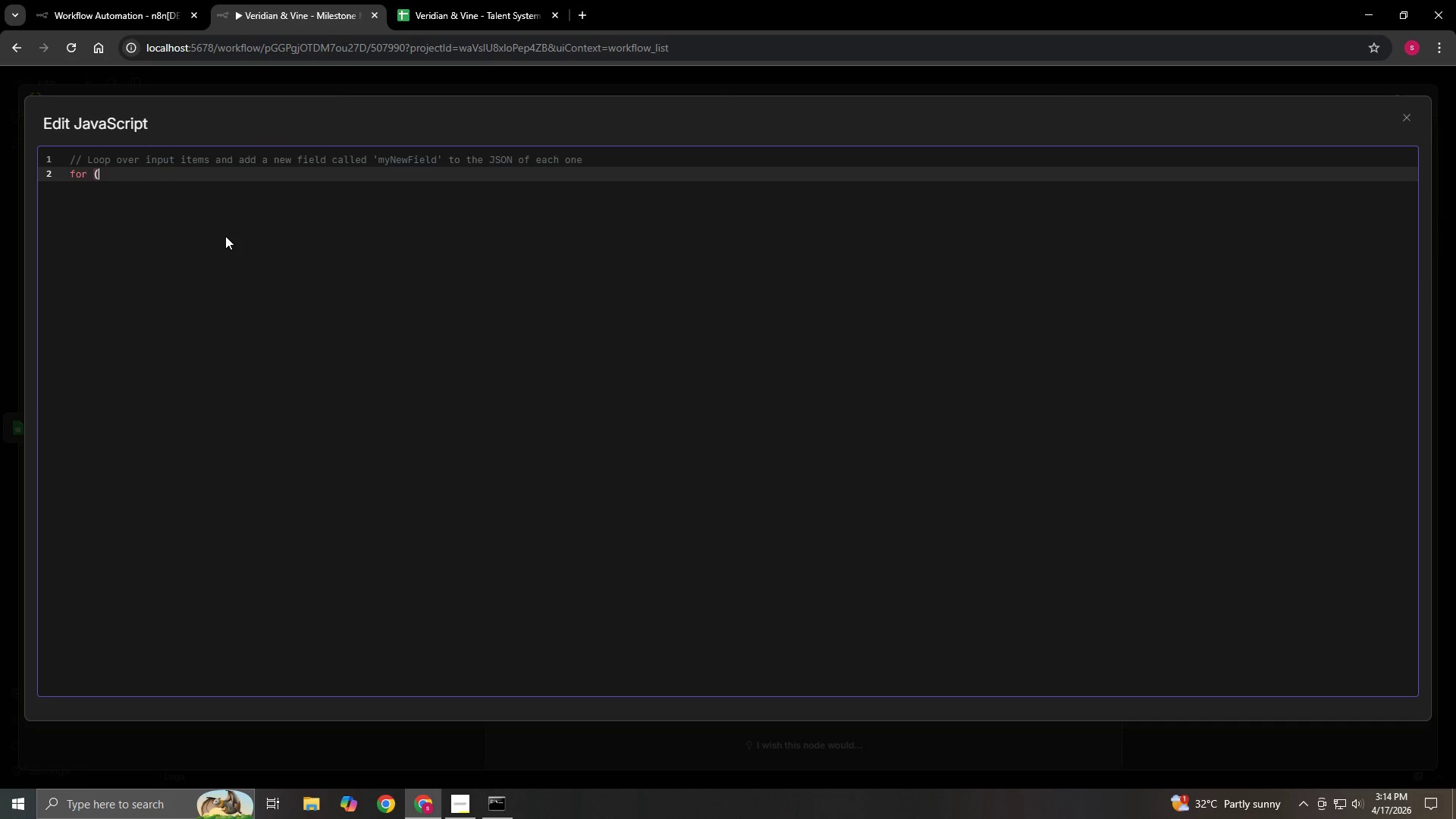 
key(Control+Backspace)
 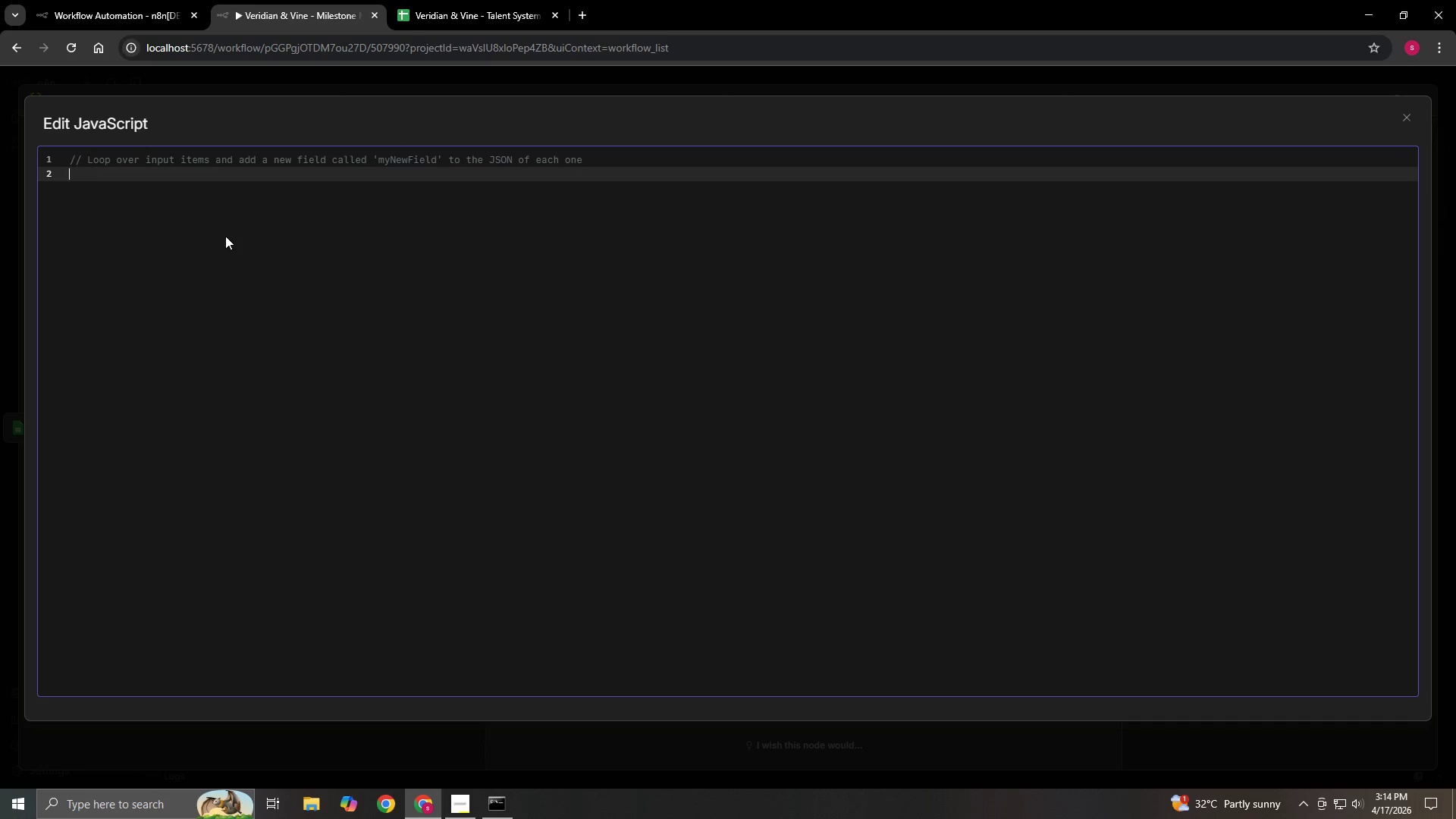 
key(Control+Backspace)
 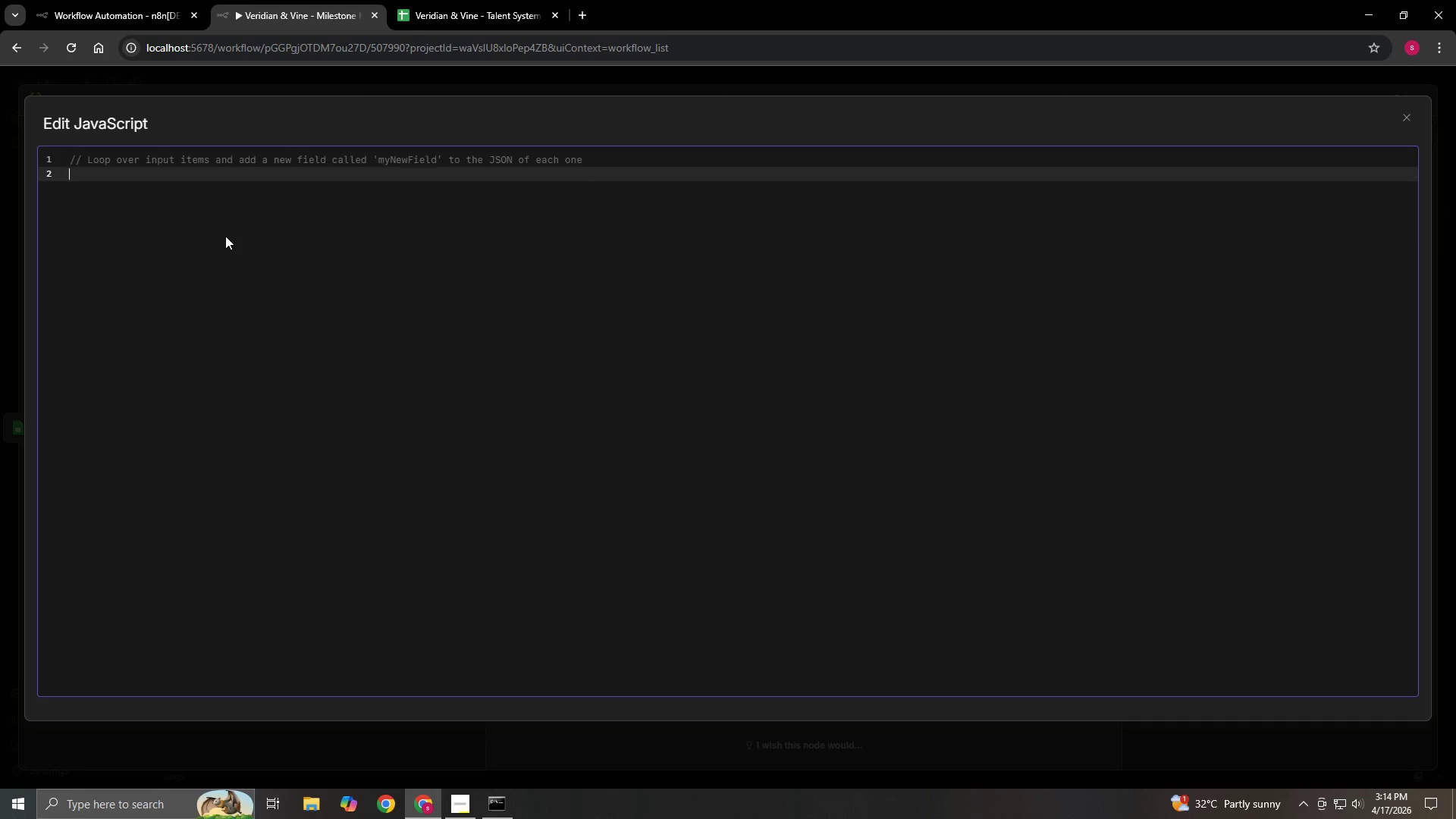 
key(Control+Backspace)
 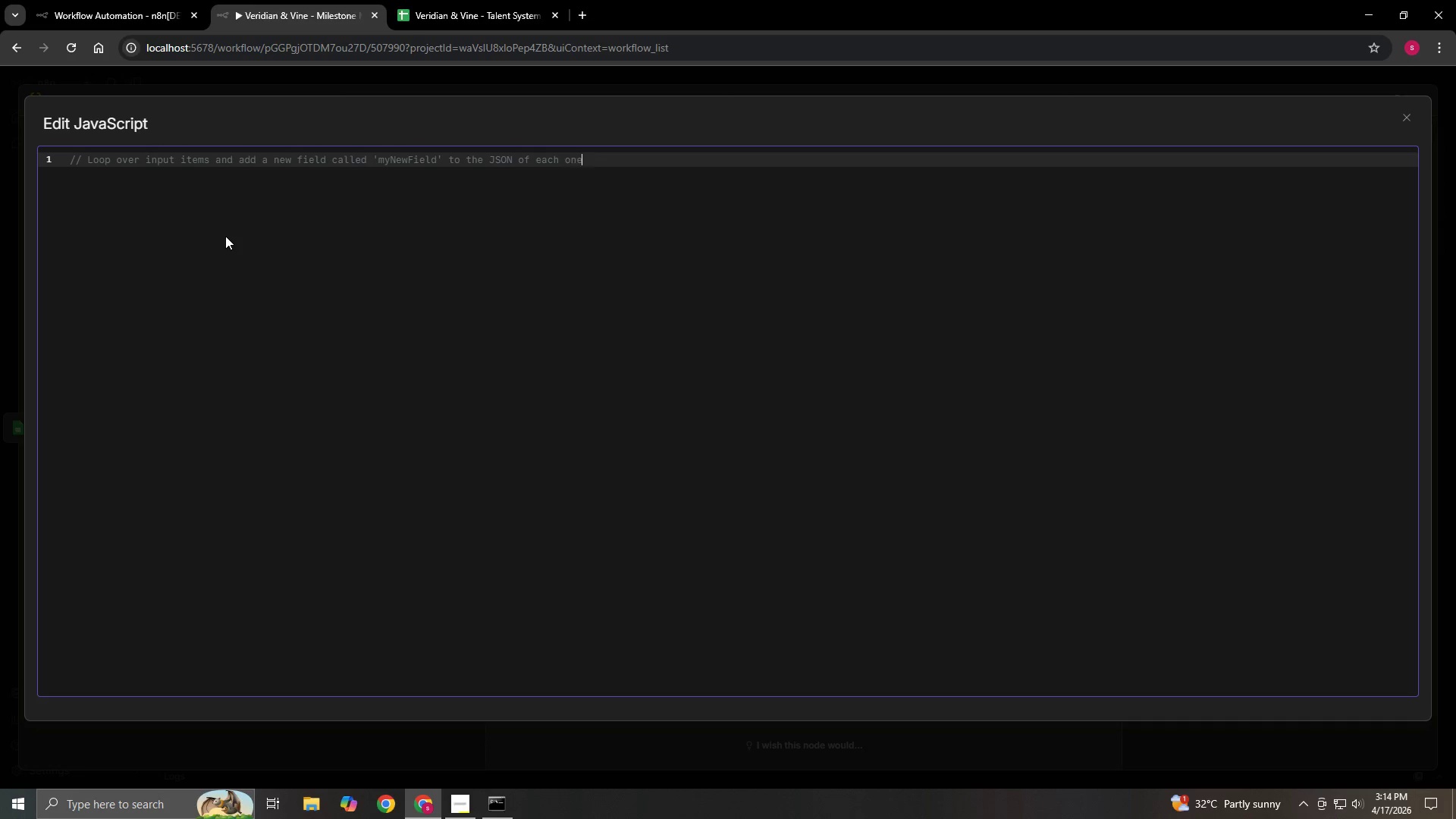 
key(Control+Backspace)
 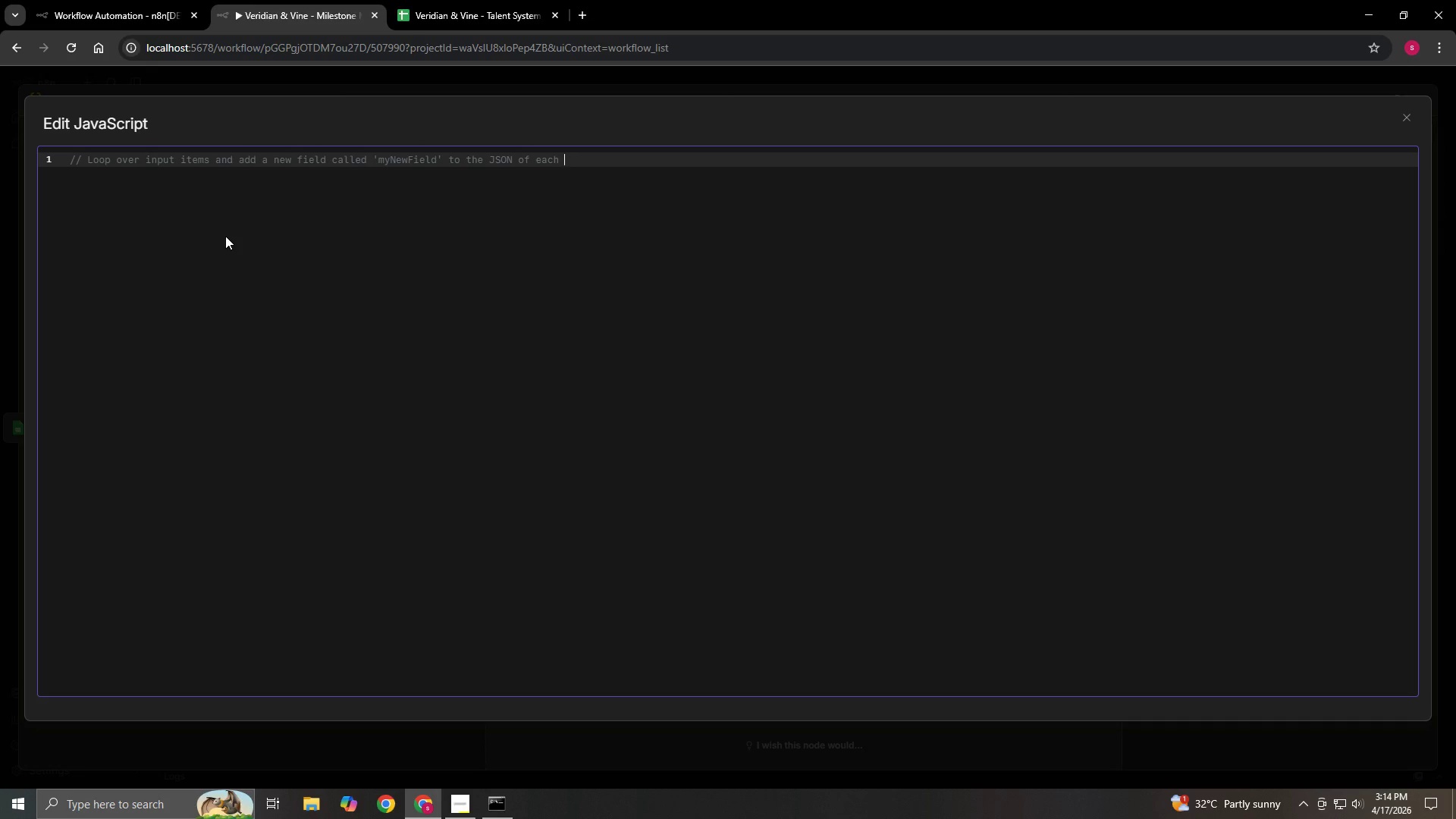 
key(Control+Backspace)
 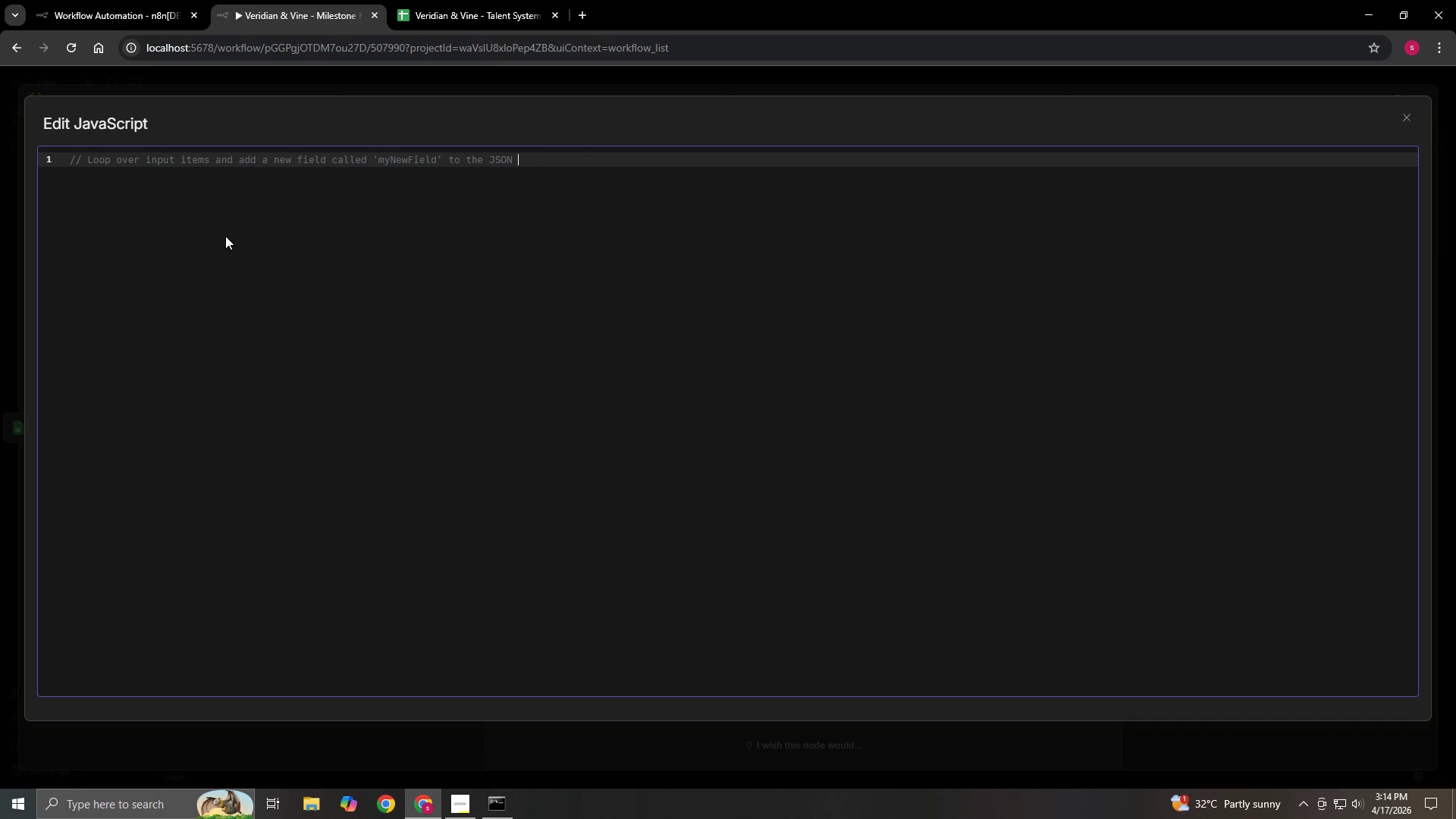 
key(Control+Backspace)
 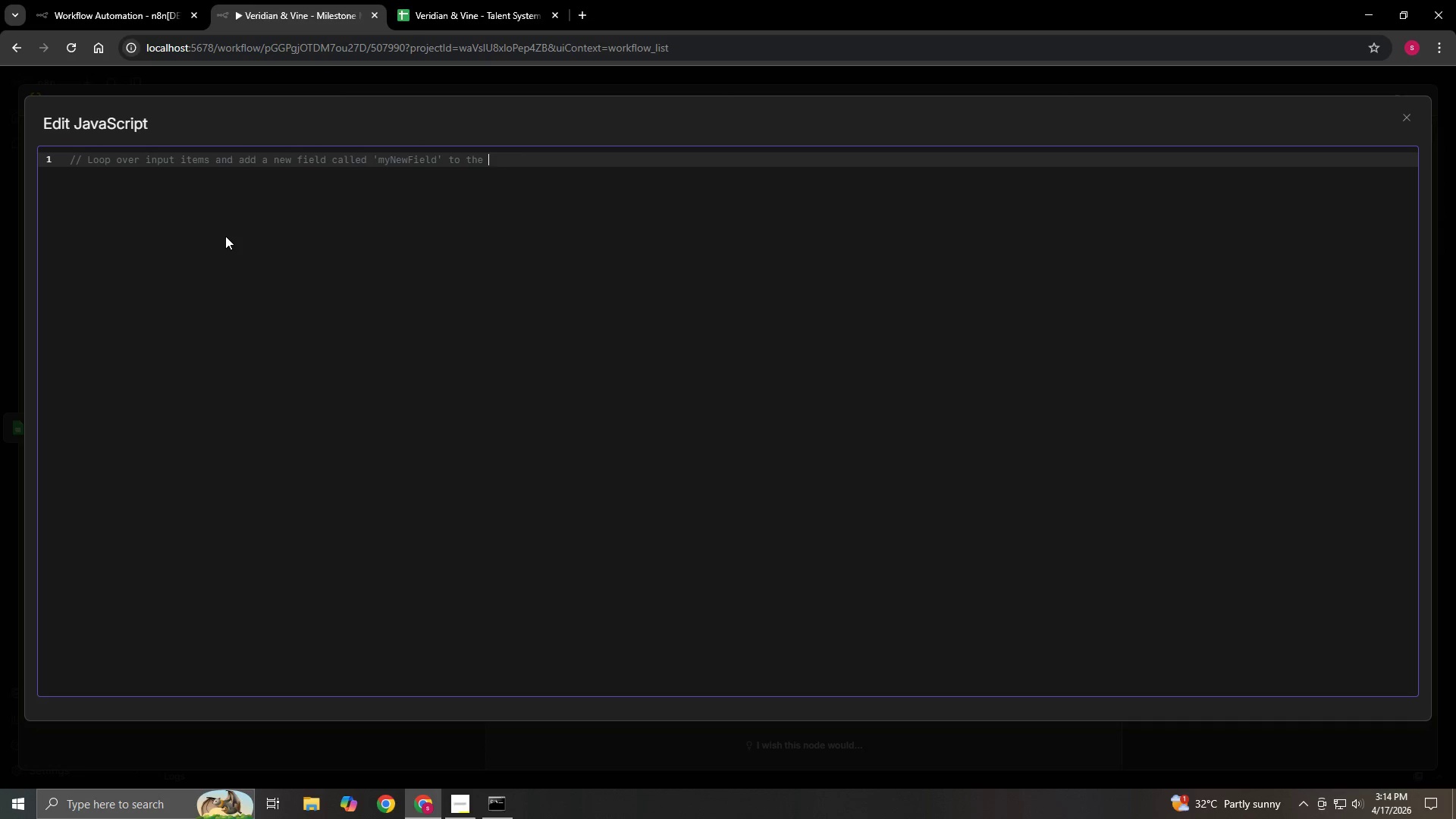 
key(Control+Backspace)
 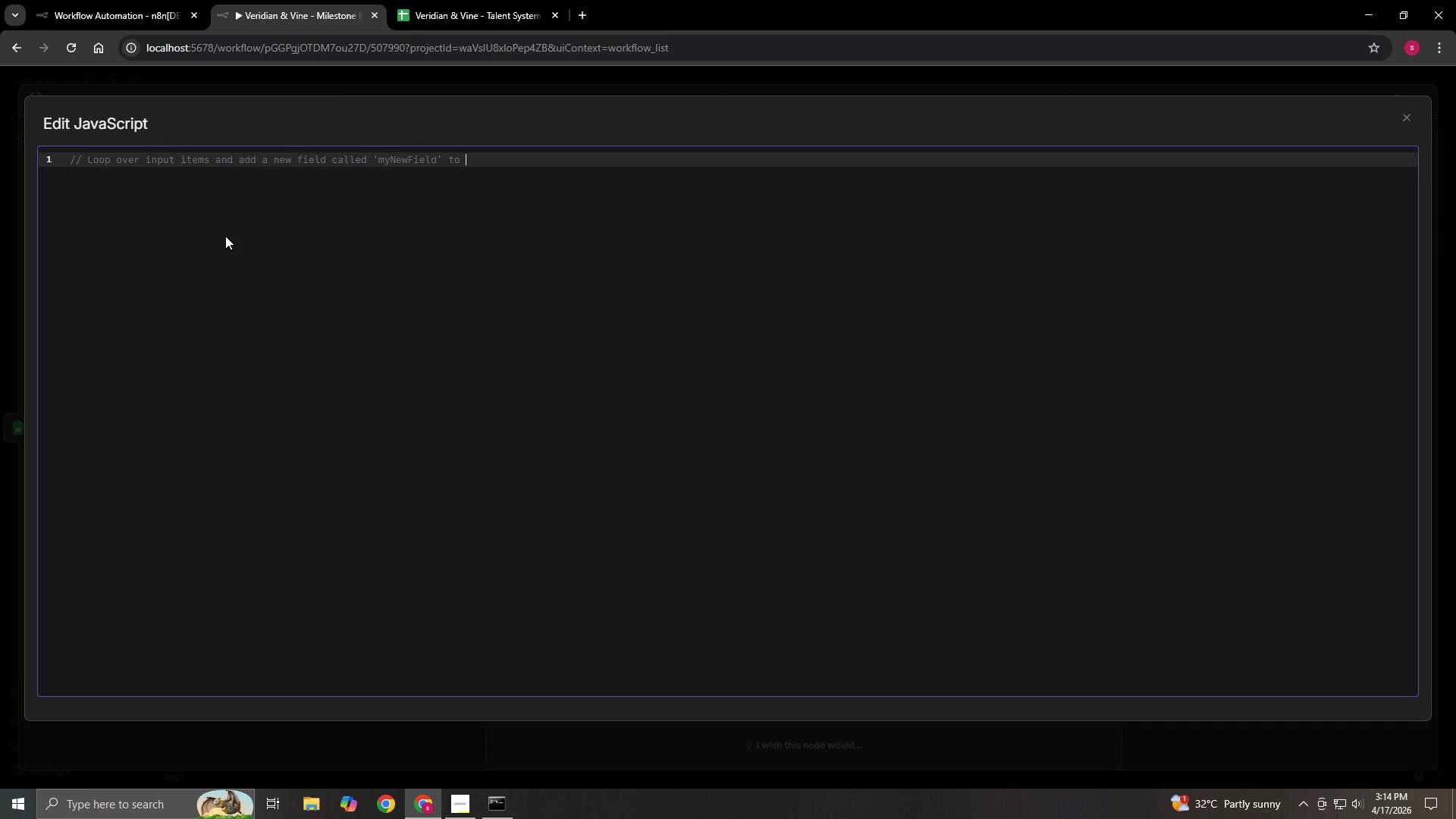 
key(Control+Backspace)
 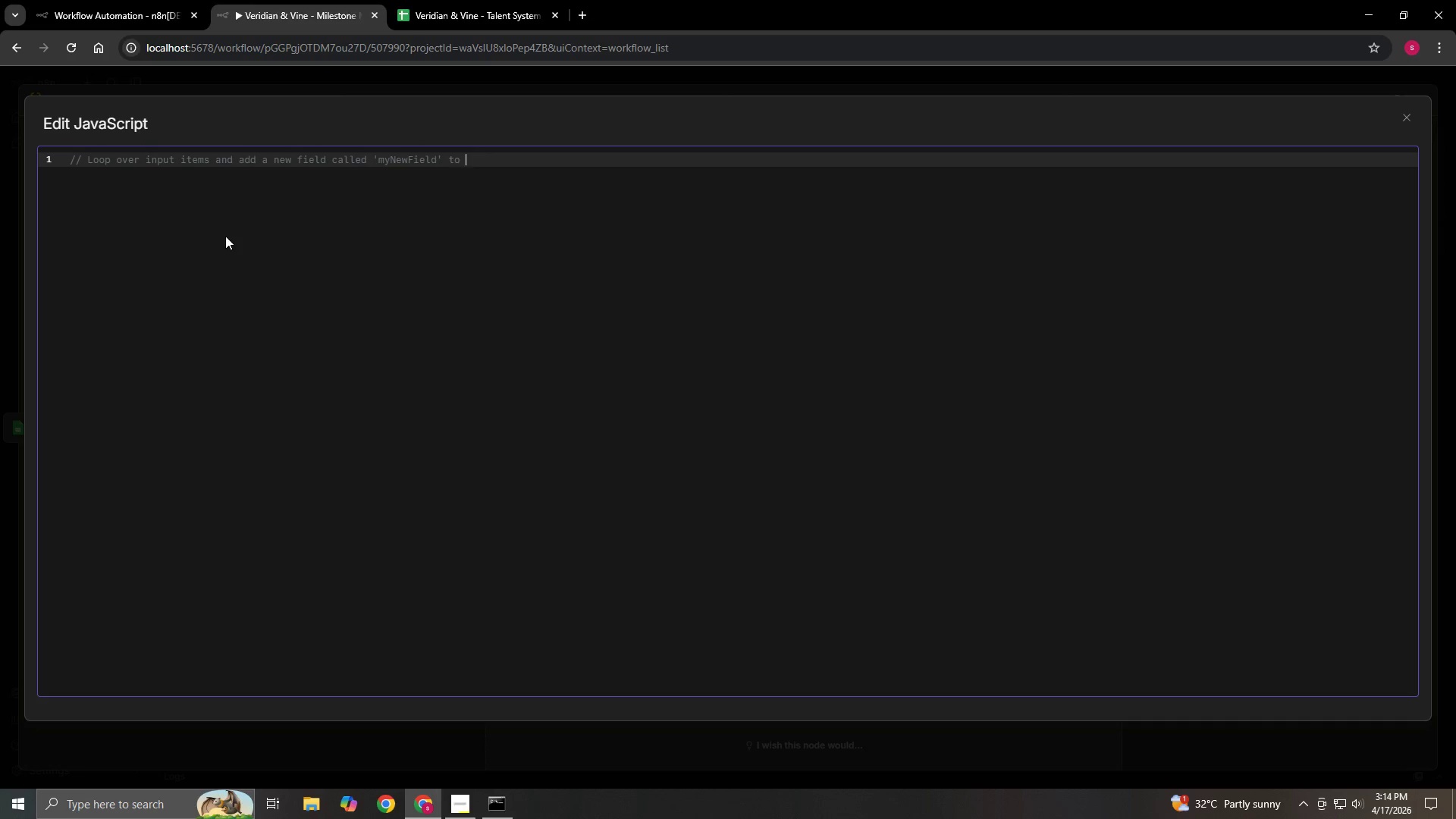 
key(Control+Backspace)
 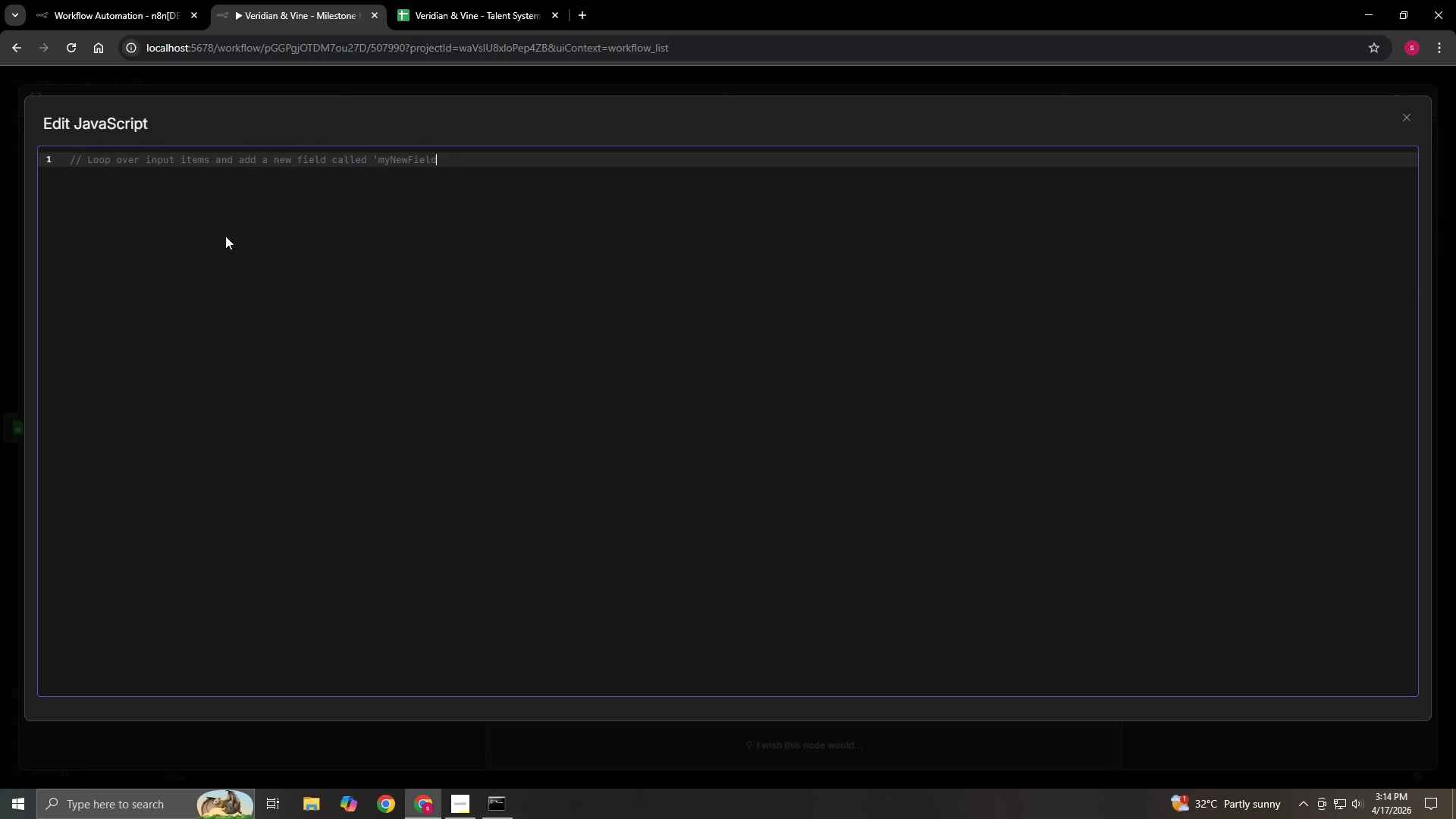 
key(Control+Backspace)
 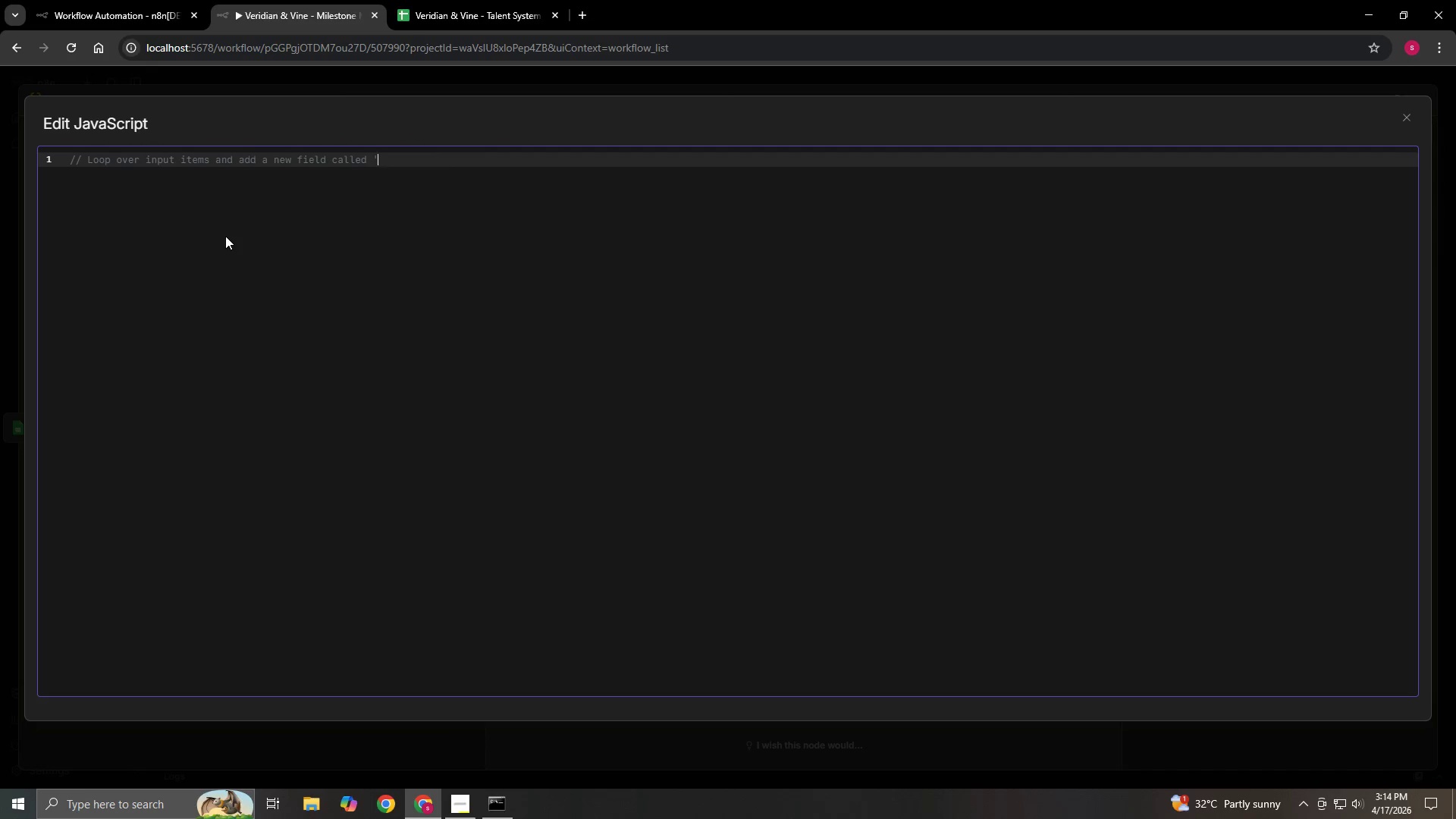 
key(Control+Backspace)
 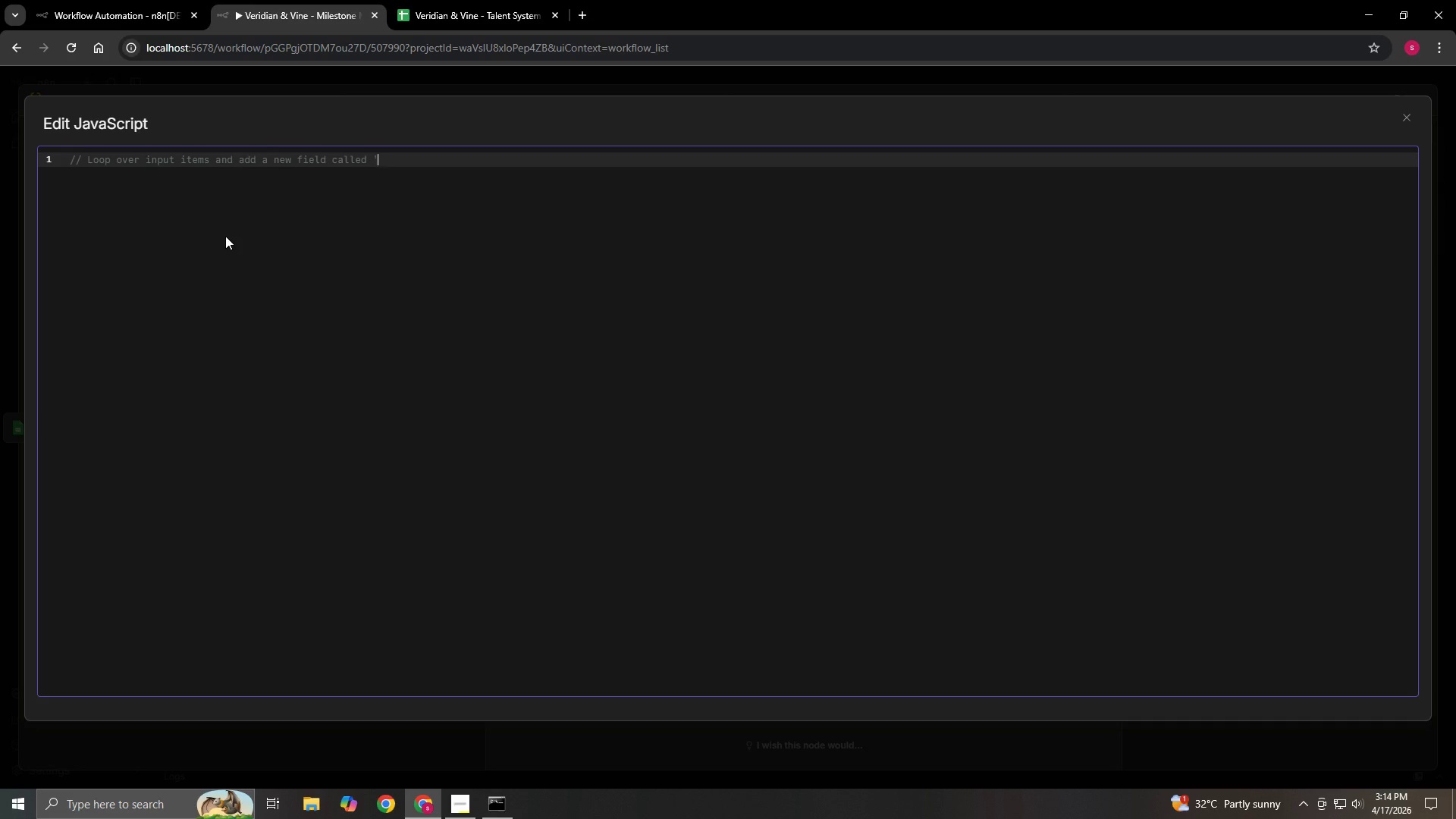 
key(Control+Backspace)
 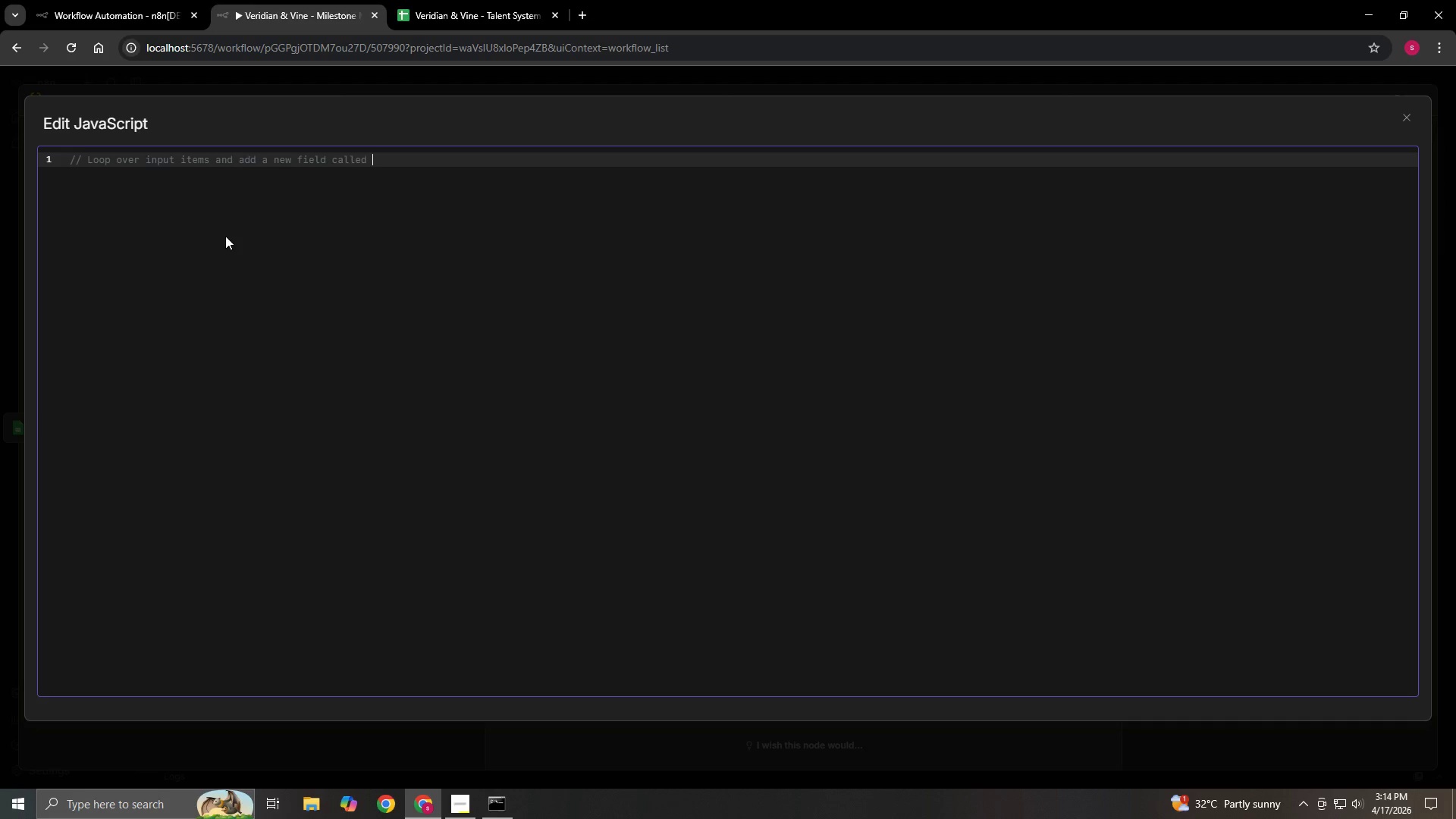 
key(Control+Backspace)
 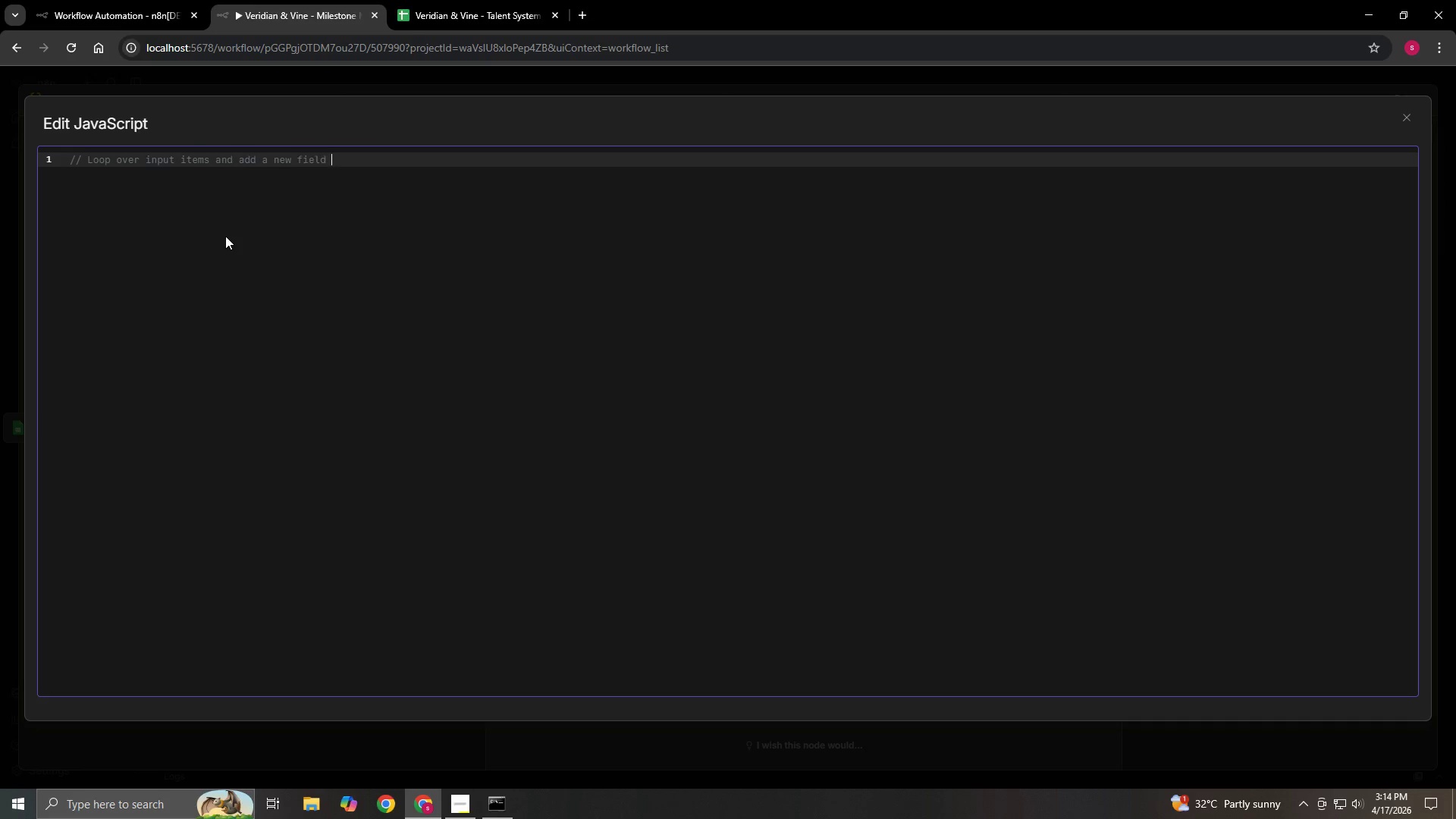 
key(Control+Backspace)
 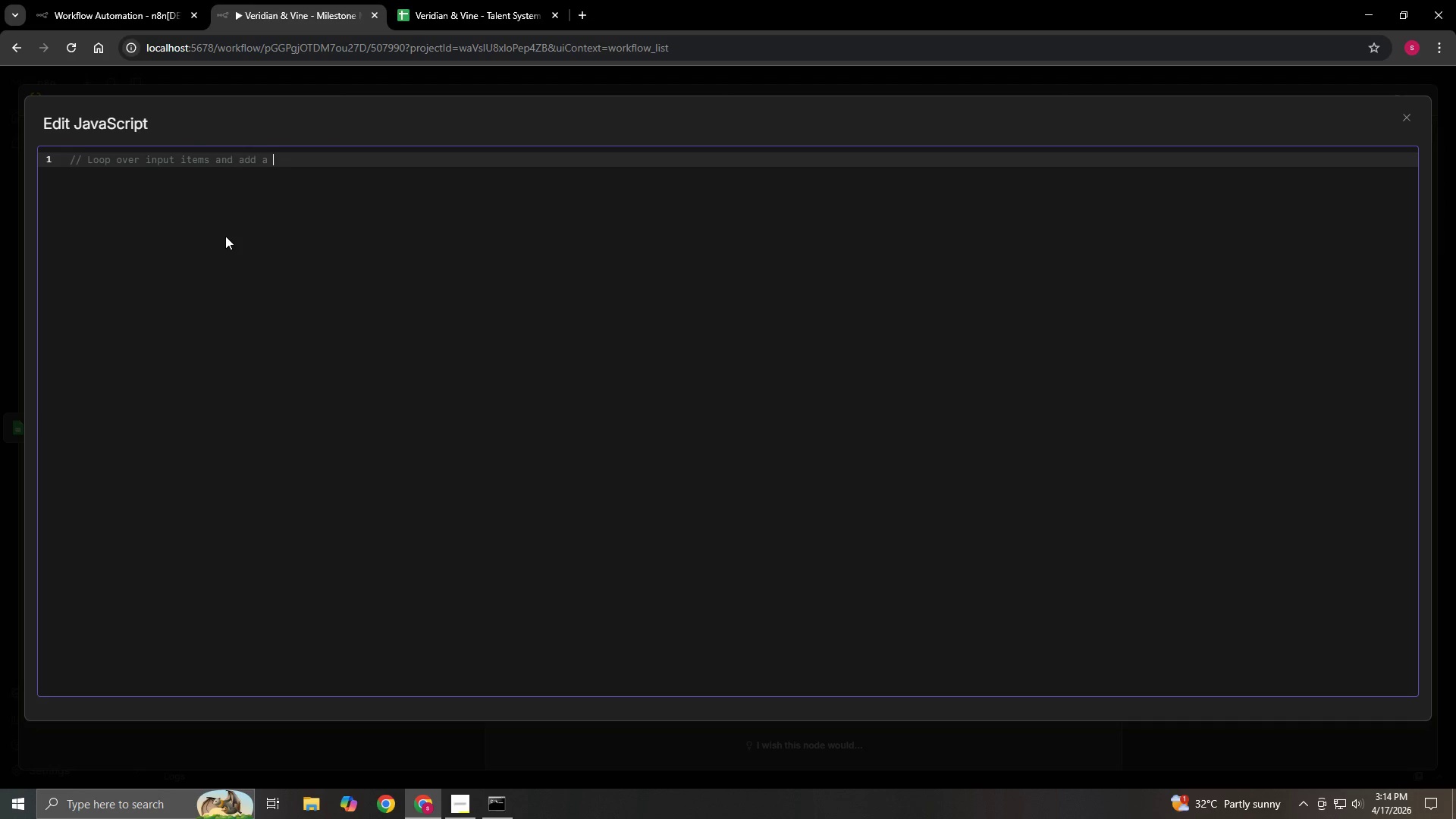 
key(Control+Backspace)
 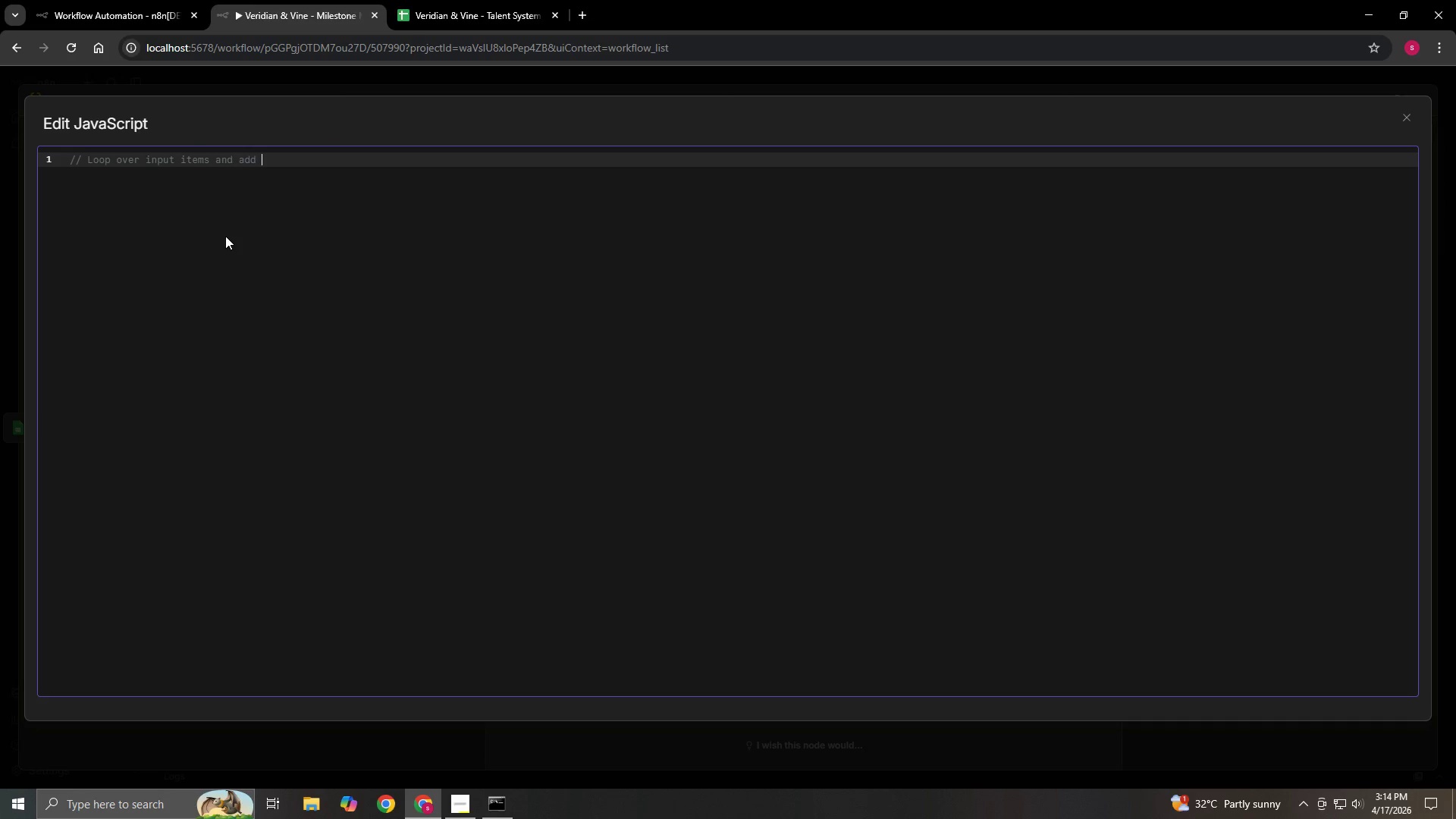 
key(Control+Backspace)
 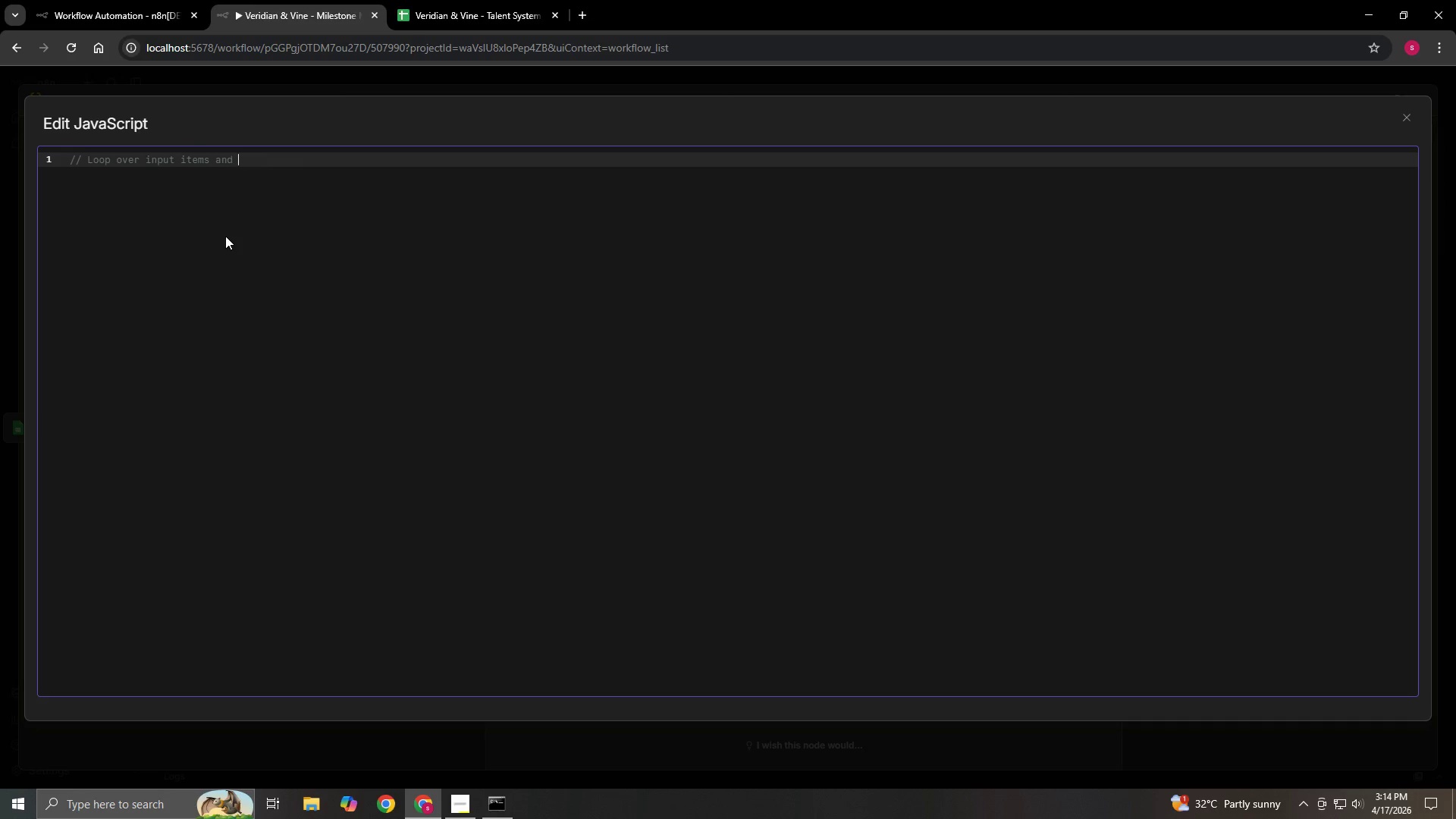 
key(Control+Backspace)
 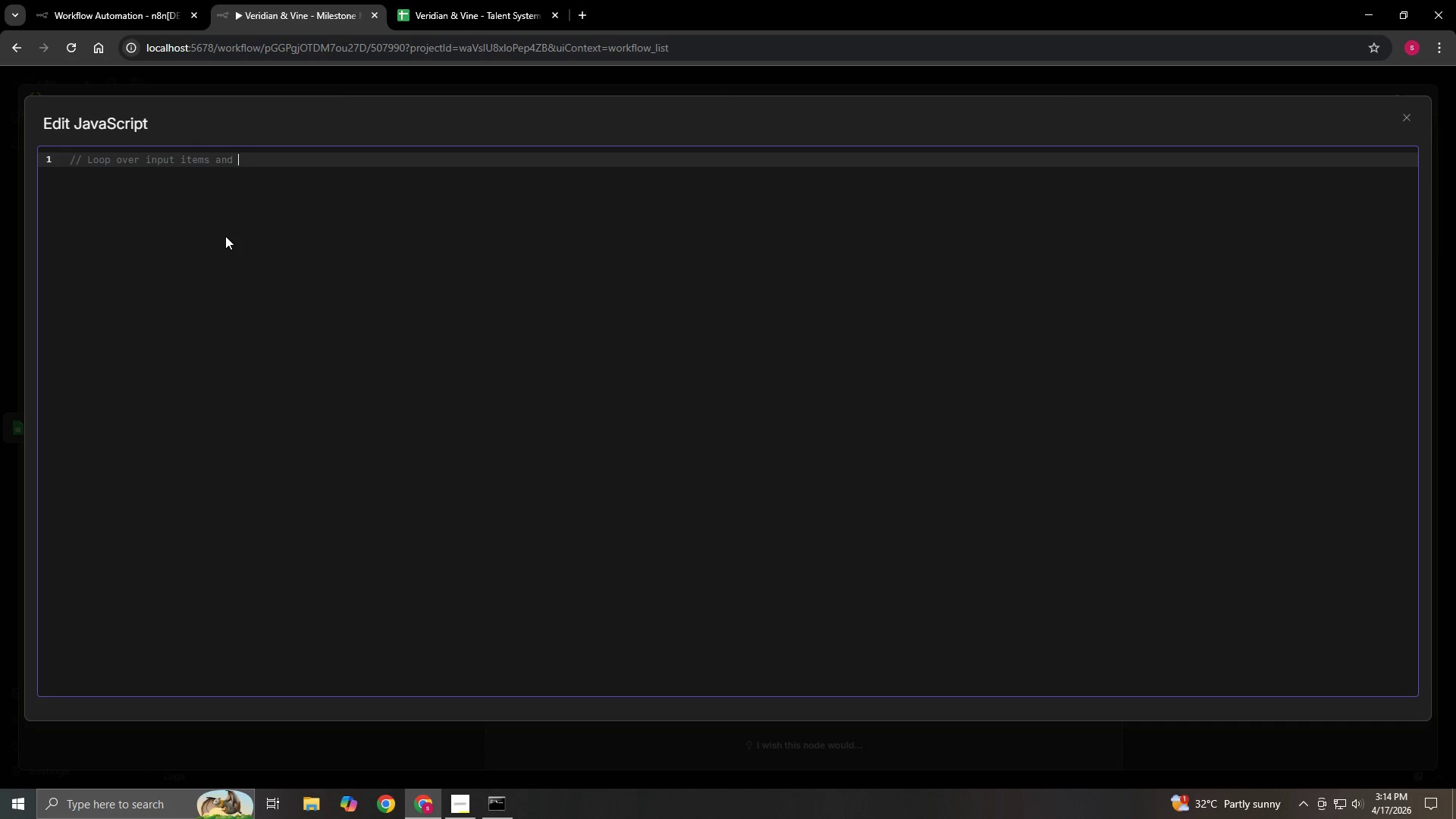 
key(Control+Backspace)
 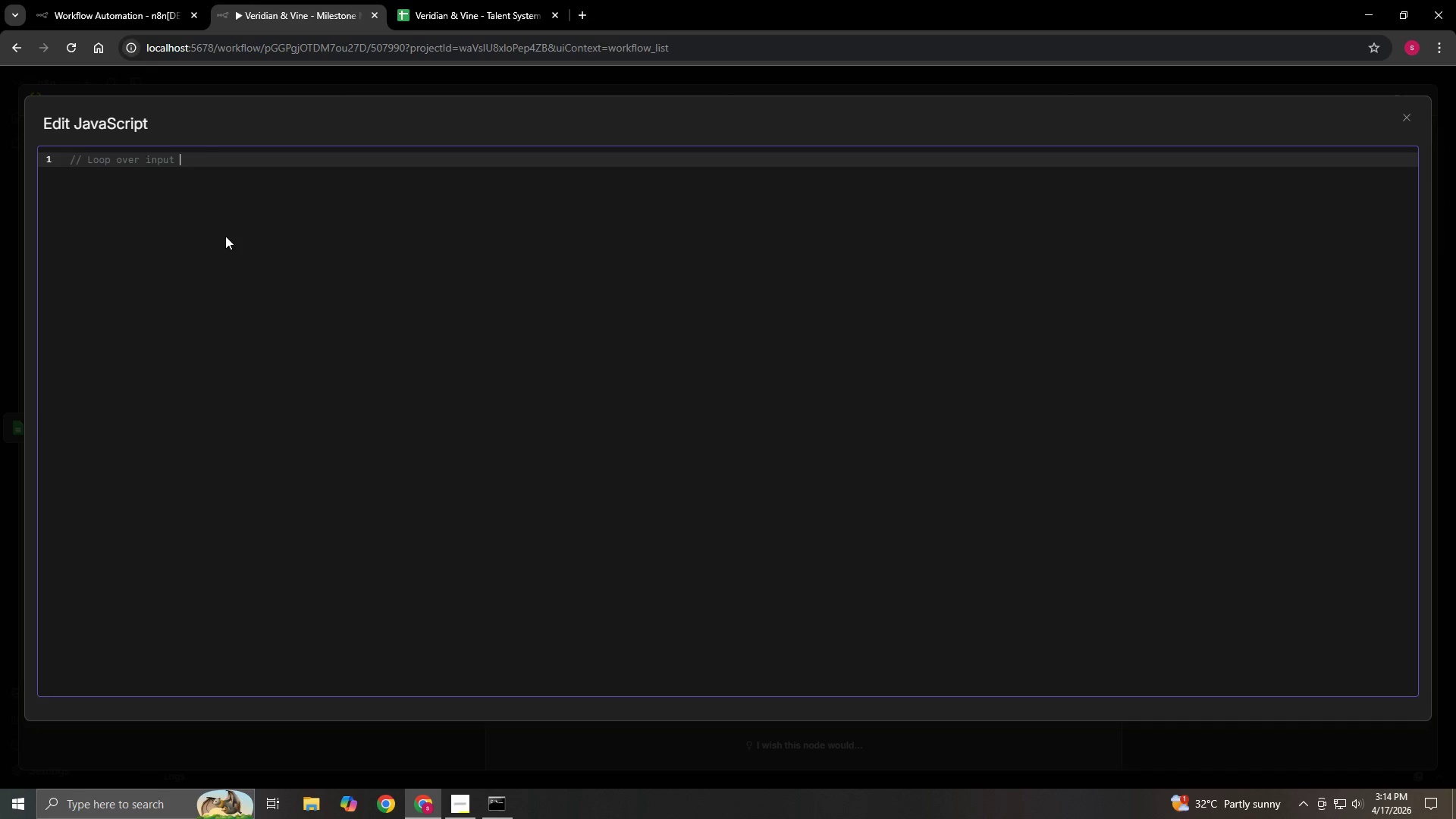 
key(Control+Backspace)
 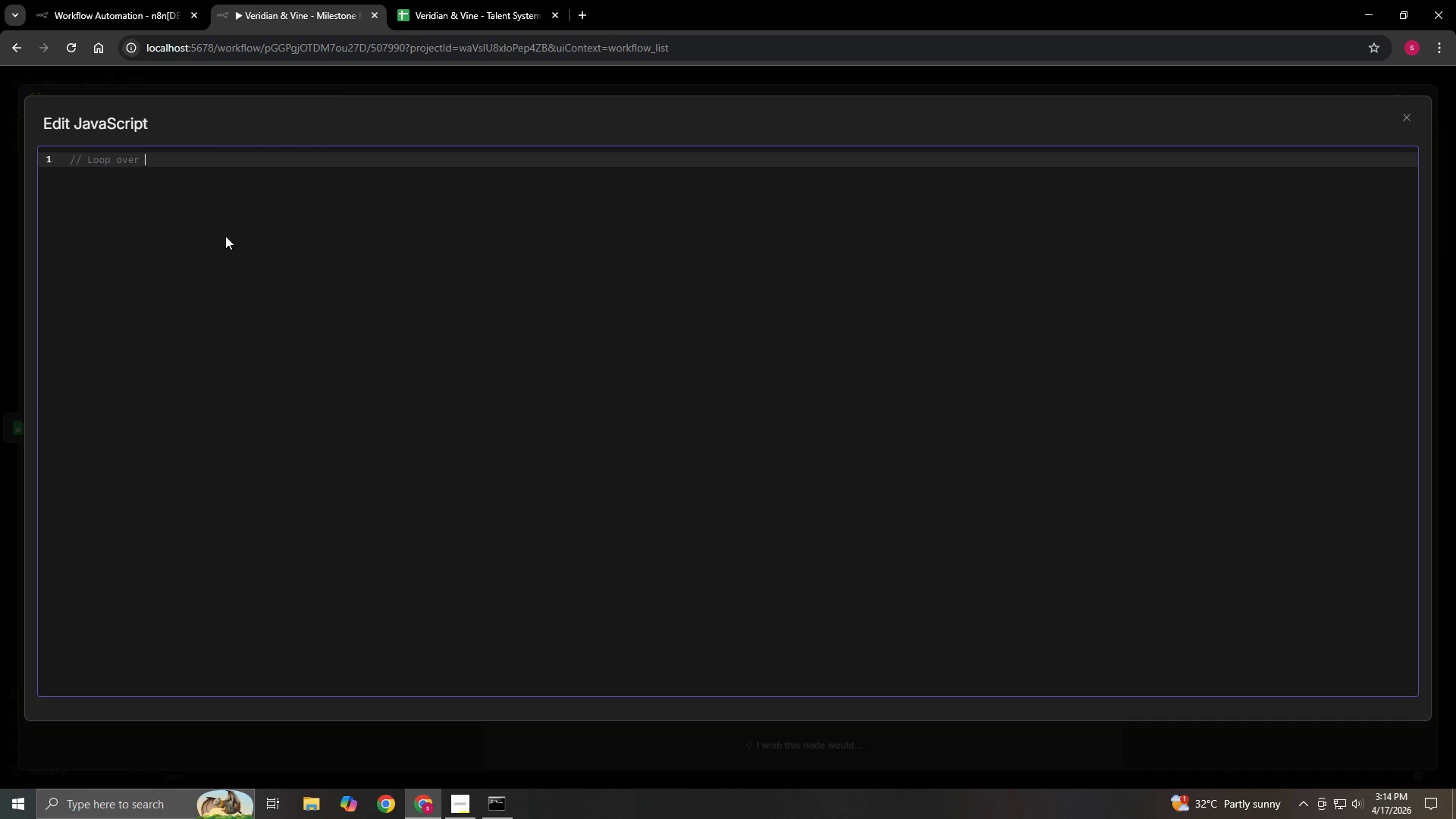 
key(Control+Backspace)
 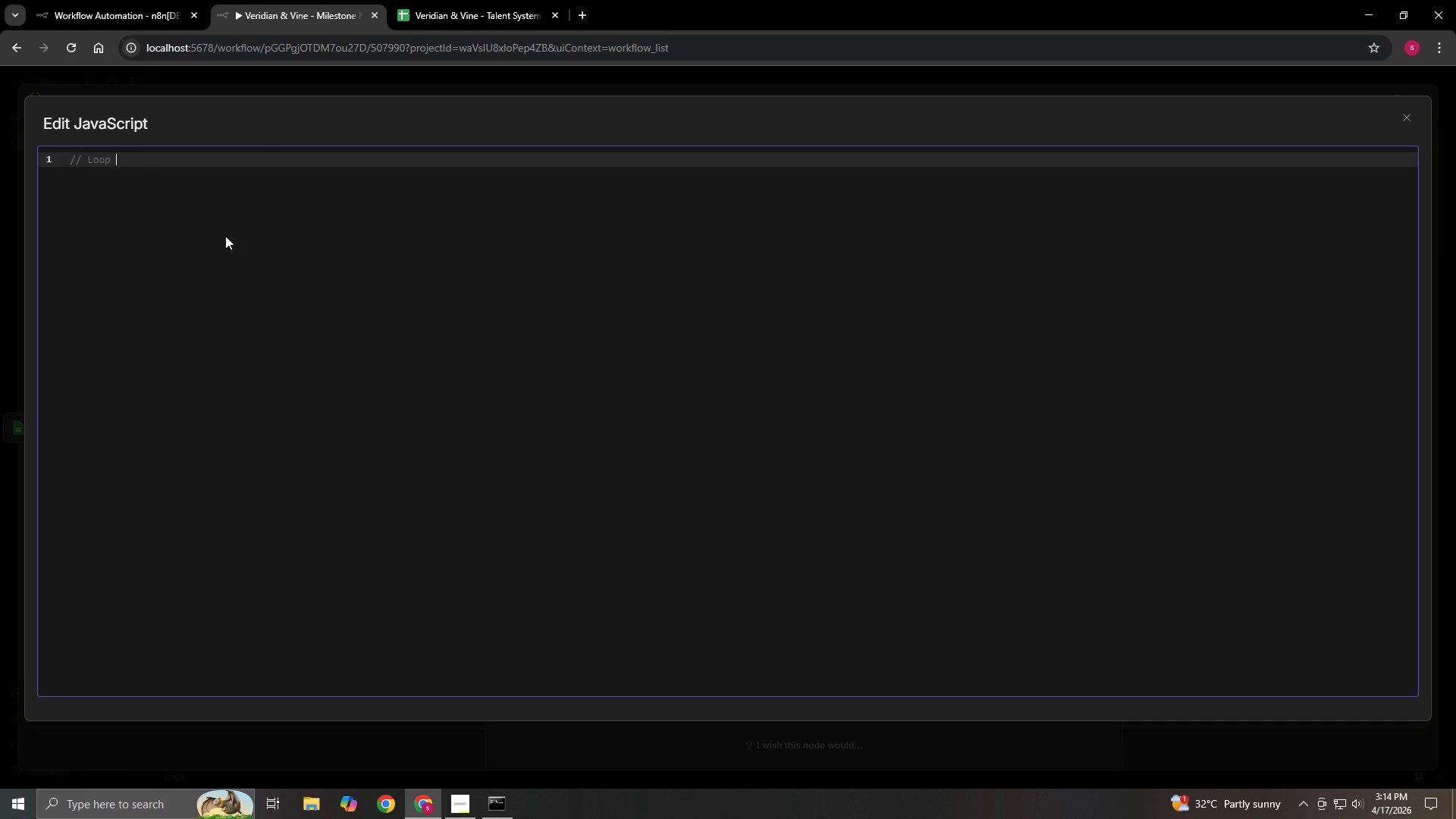 
key(Control+Backspace)
 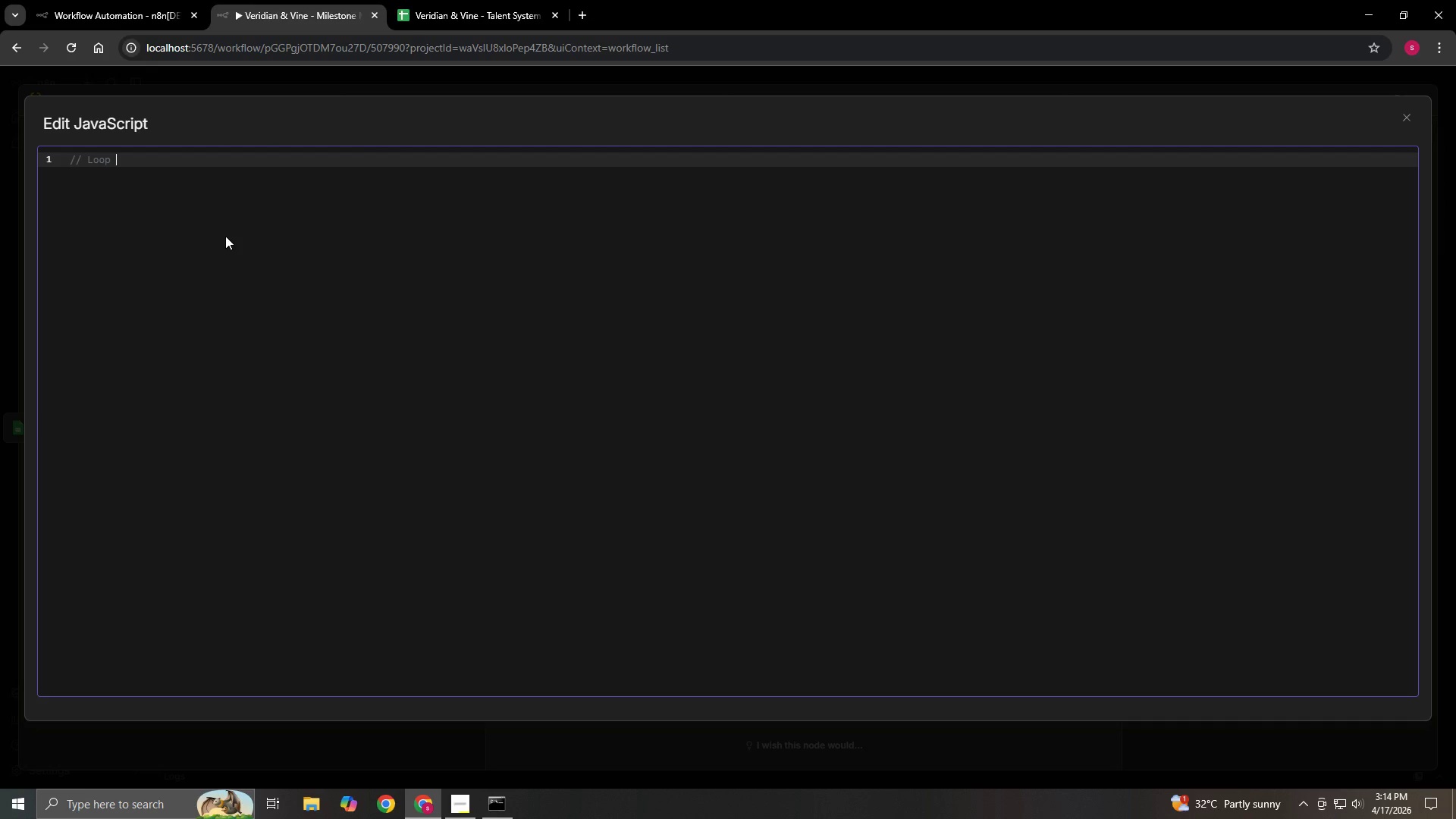 
key(Control+Backspace)
 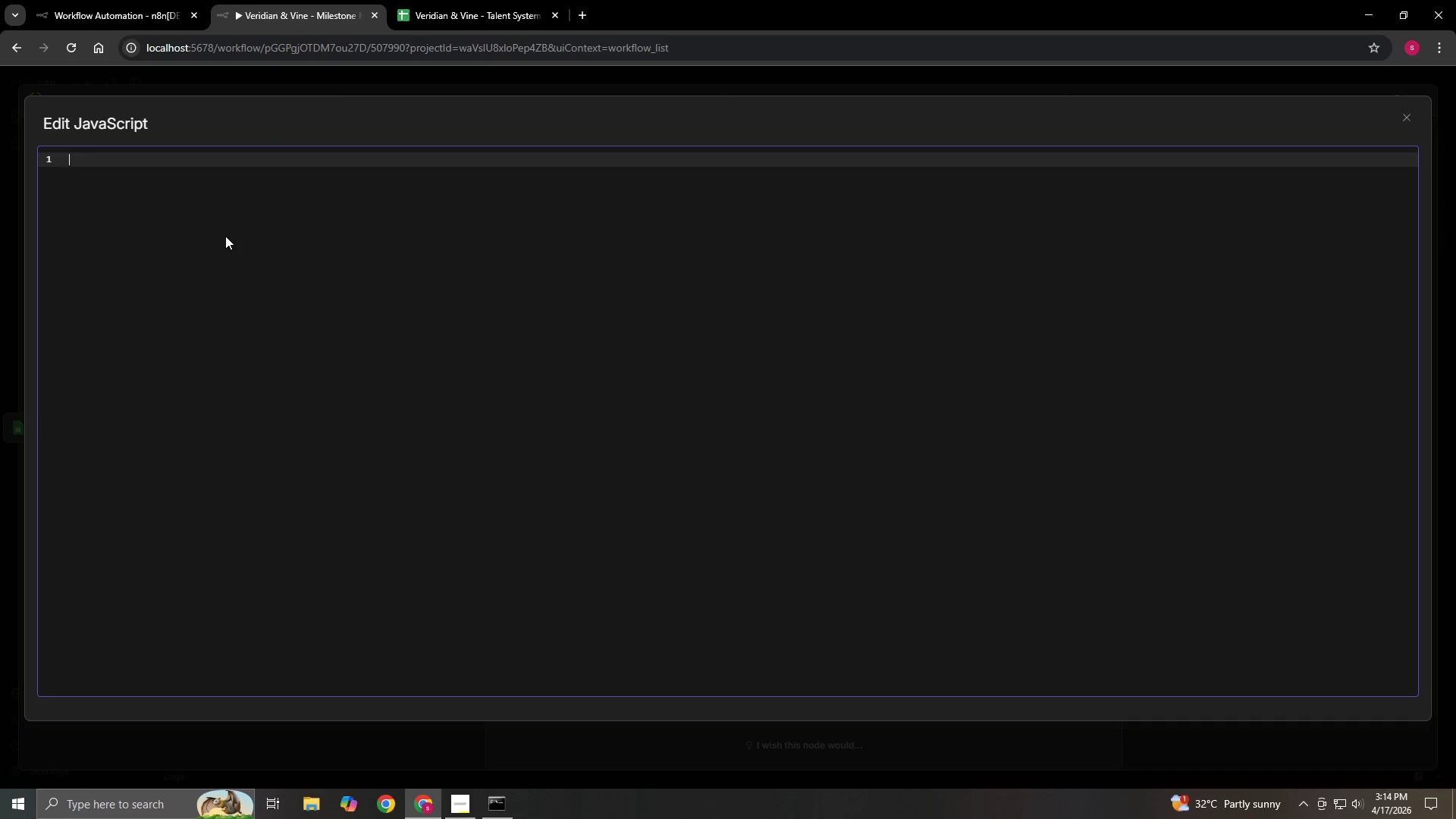 
key(Control+Backspace)
 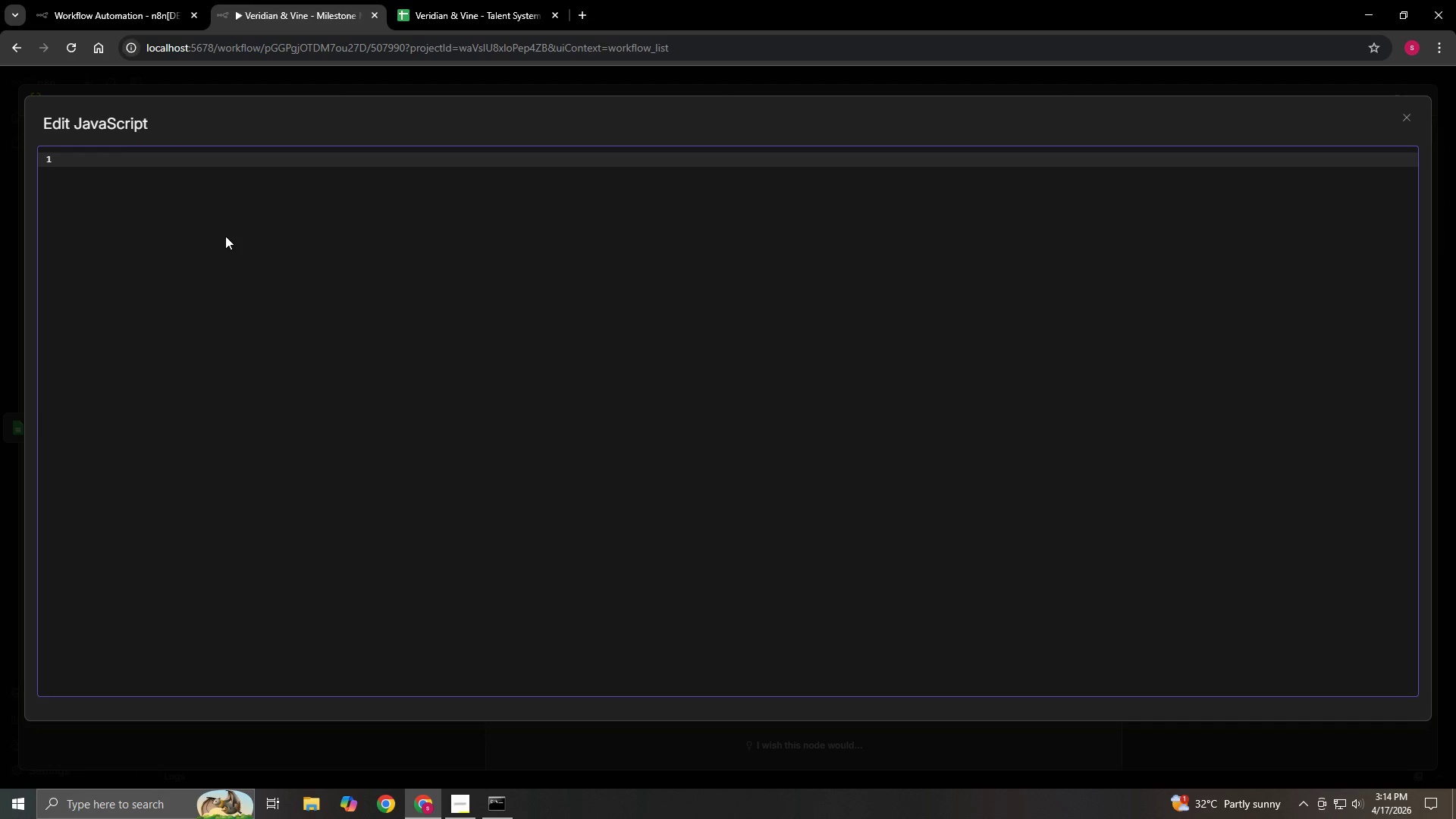 
wait(10.56)
 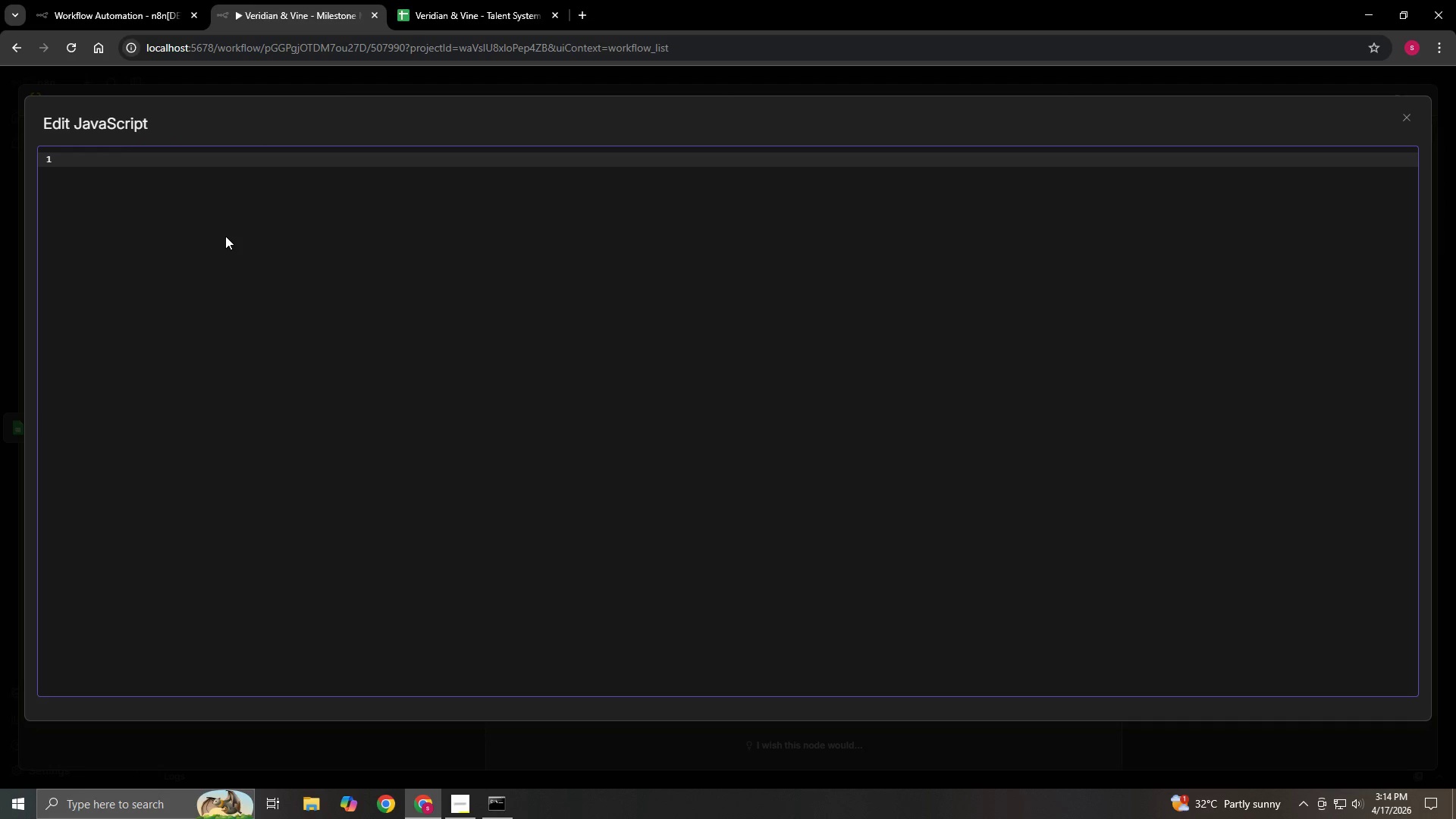 
key(C)
 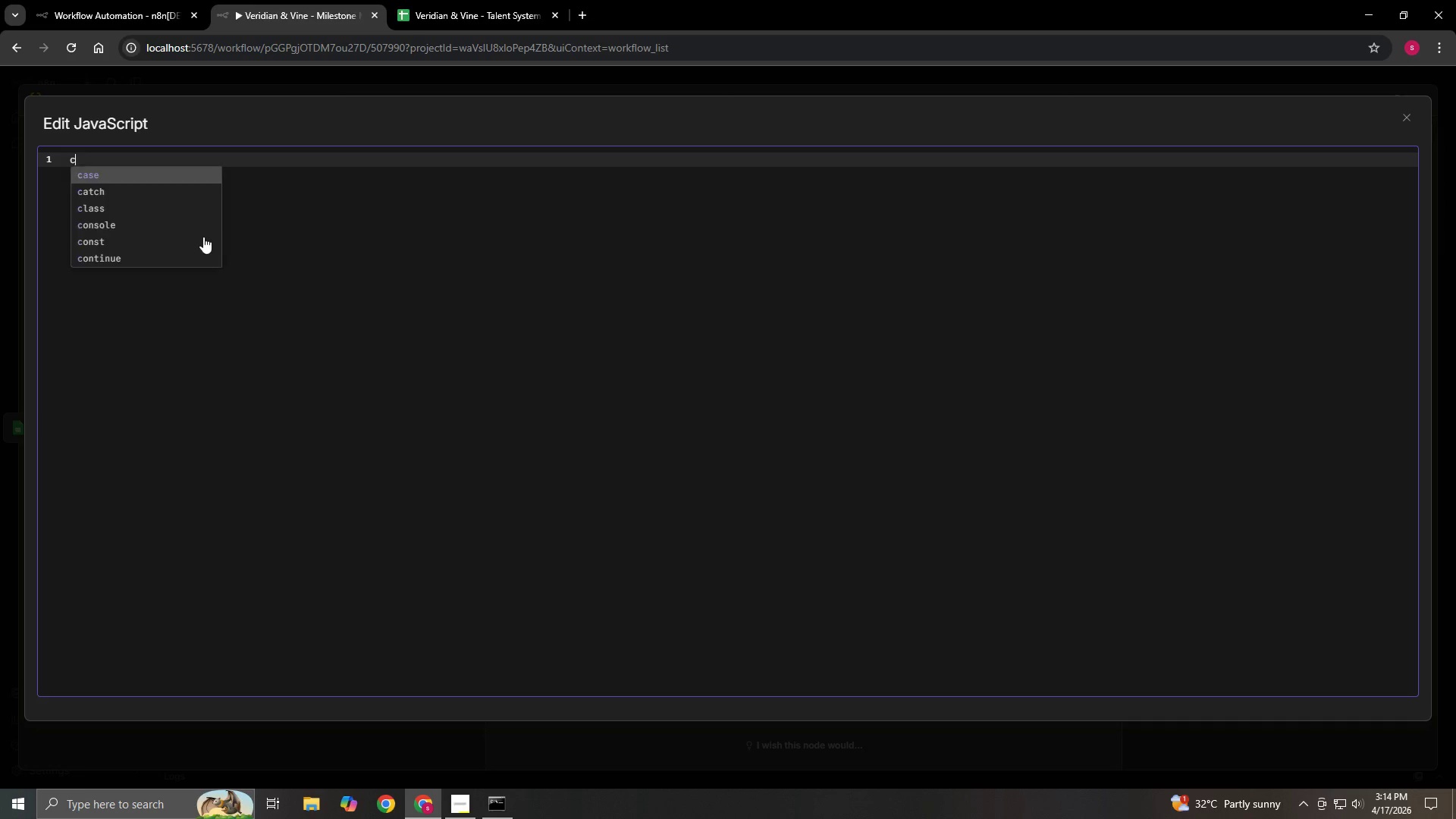 
type(in)
key(Backspace)
key(Backspace)
type(onst items = $input.all();)
 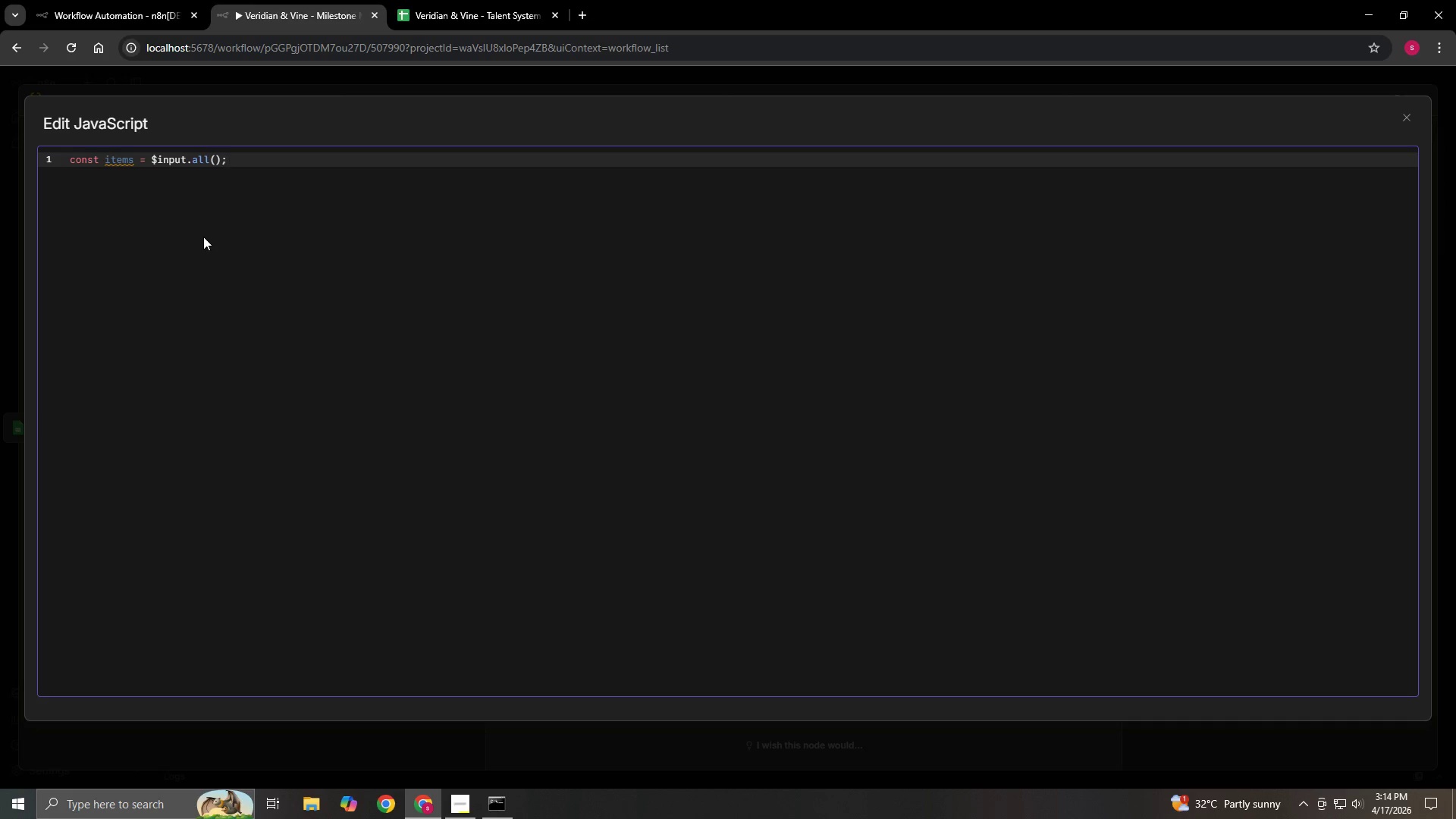 
key(Enter)
 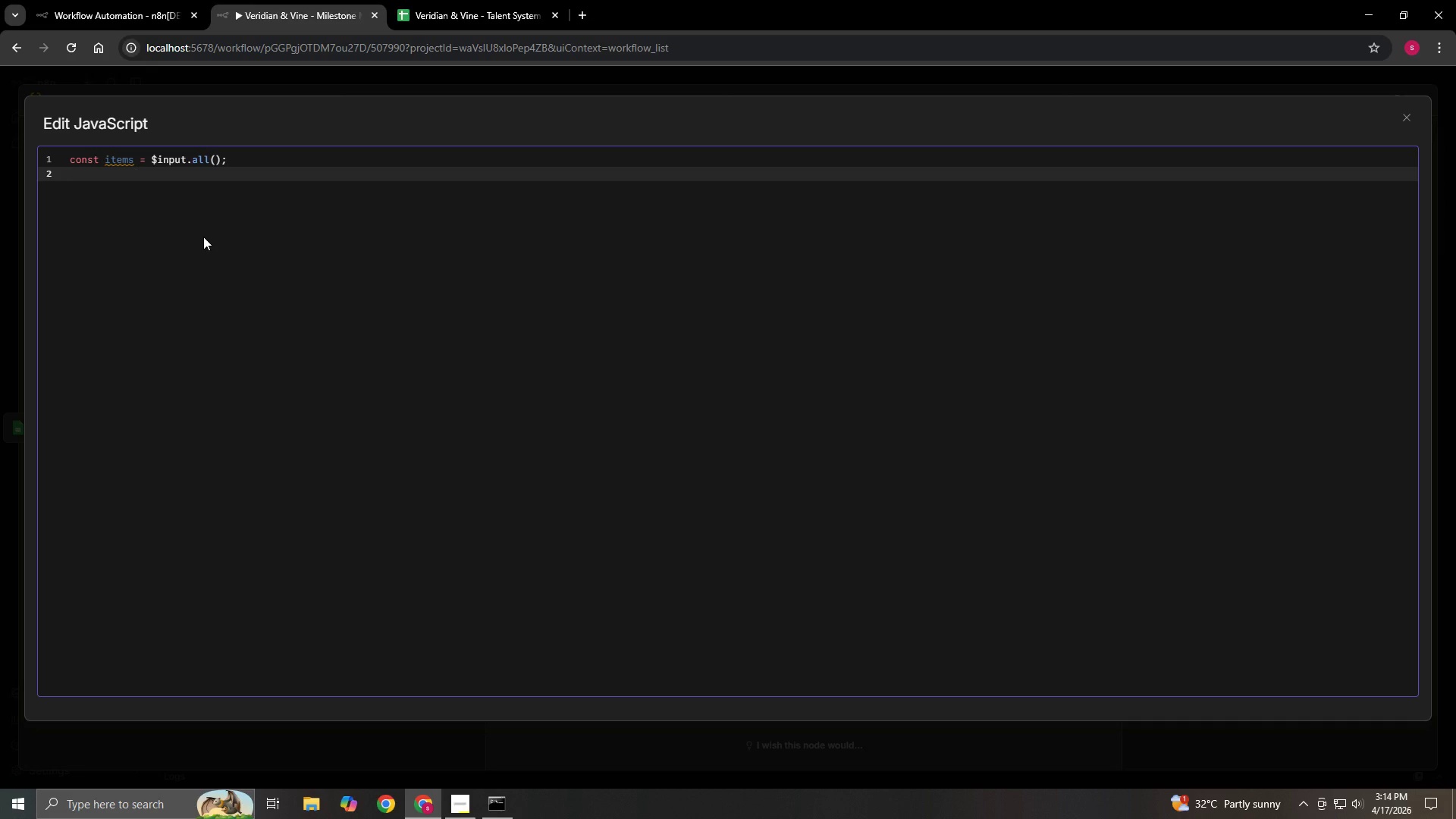 
type(const mentio)
 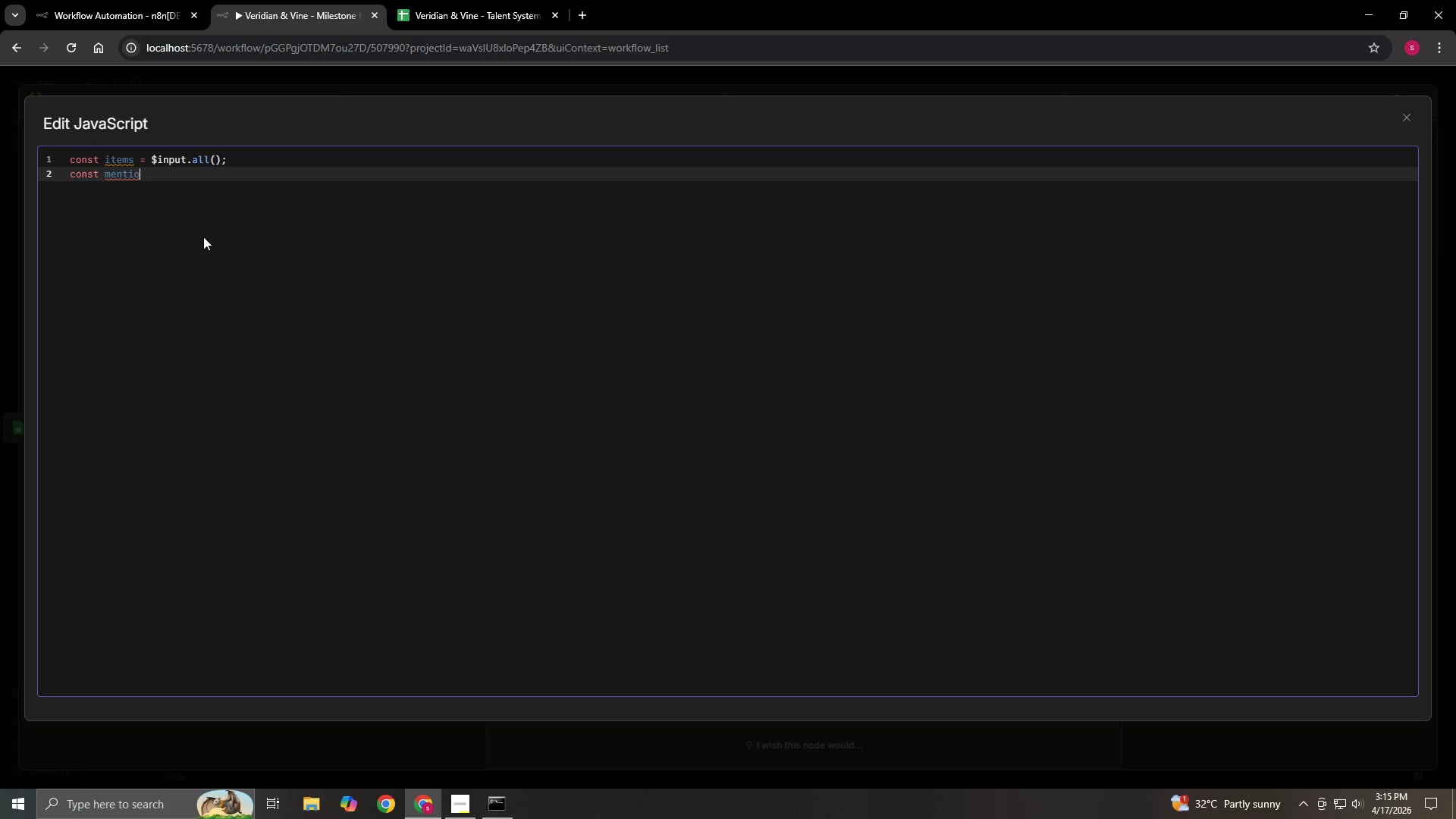 
type(nCounts)
 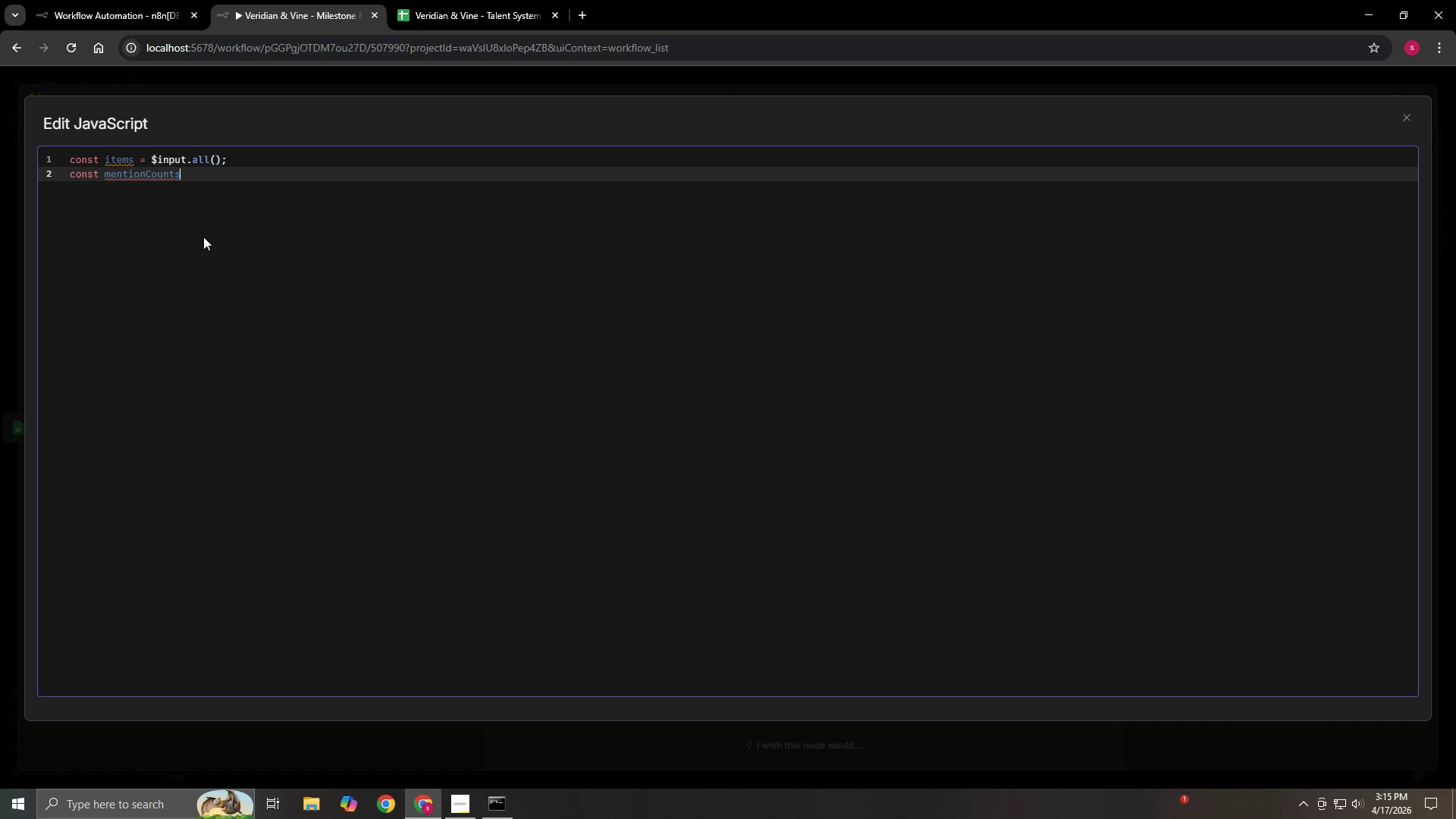 
key(Space)
 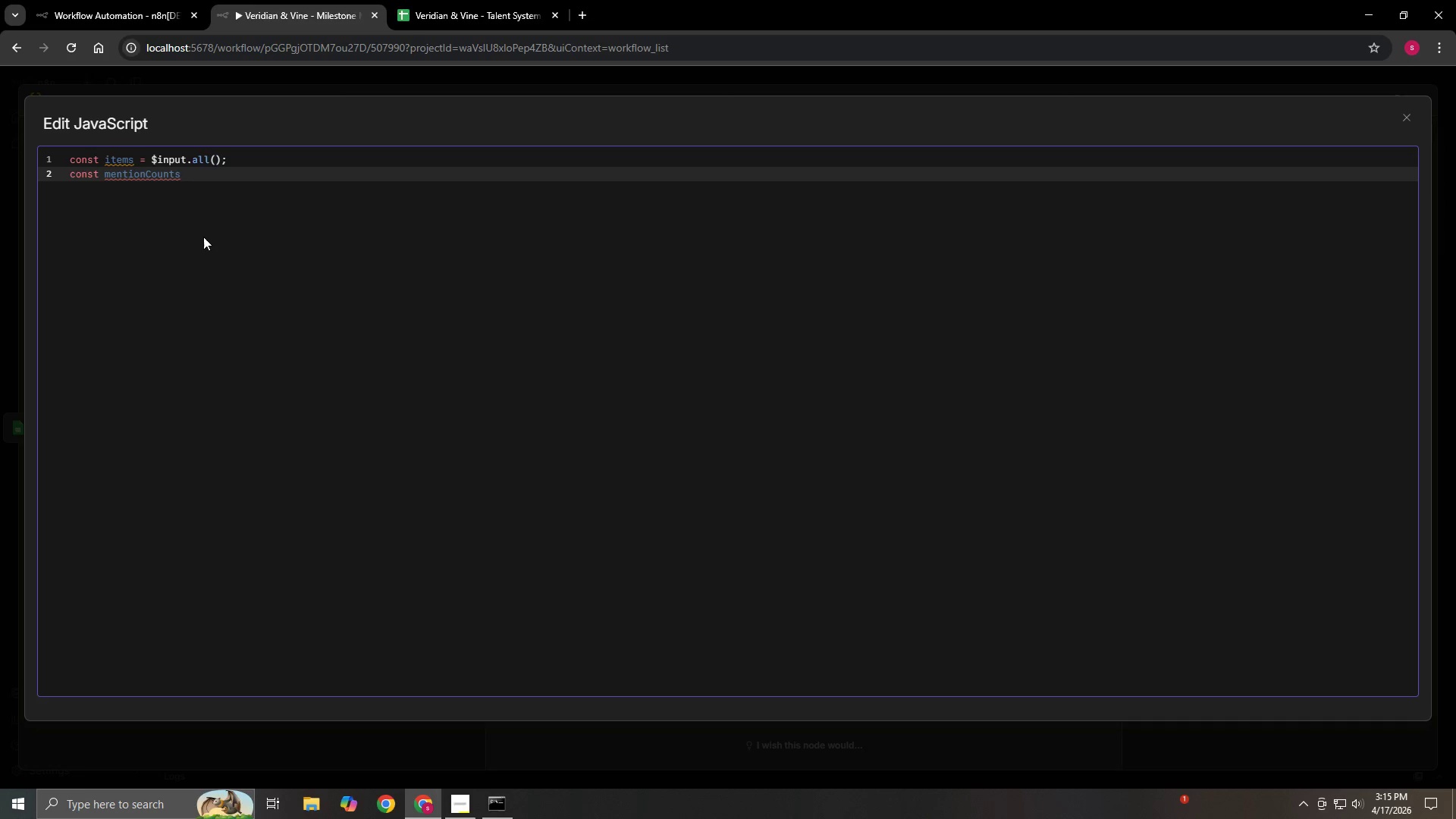 
key(Equal)
 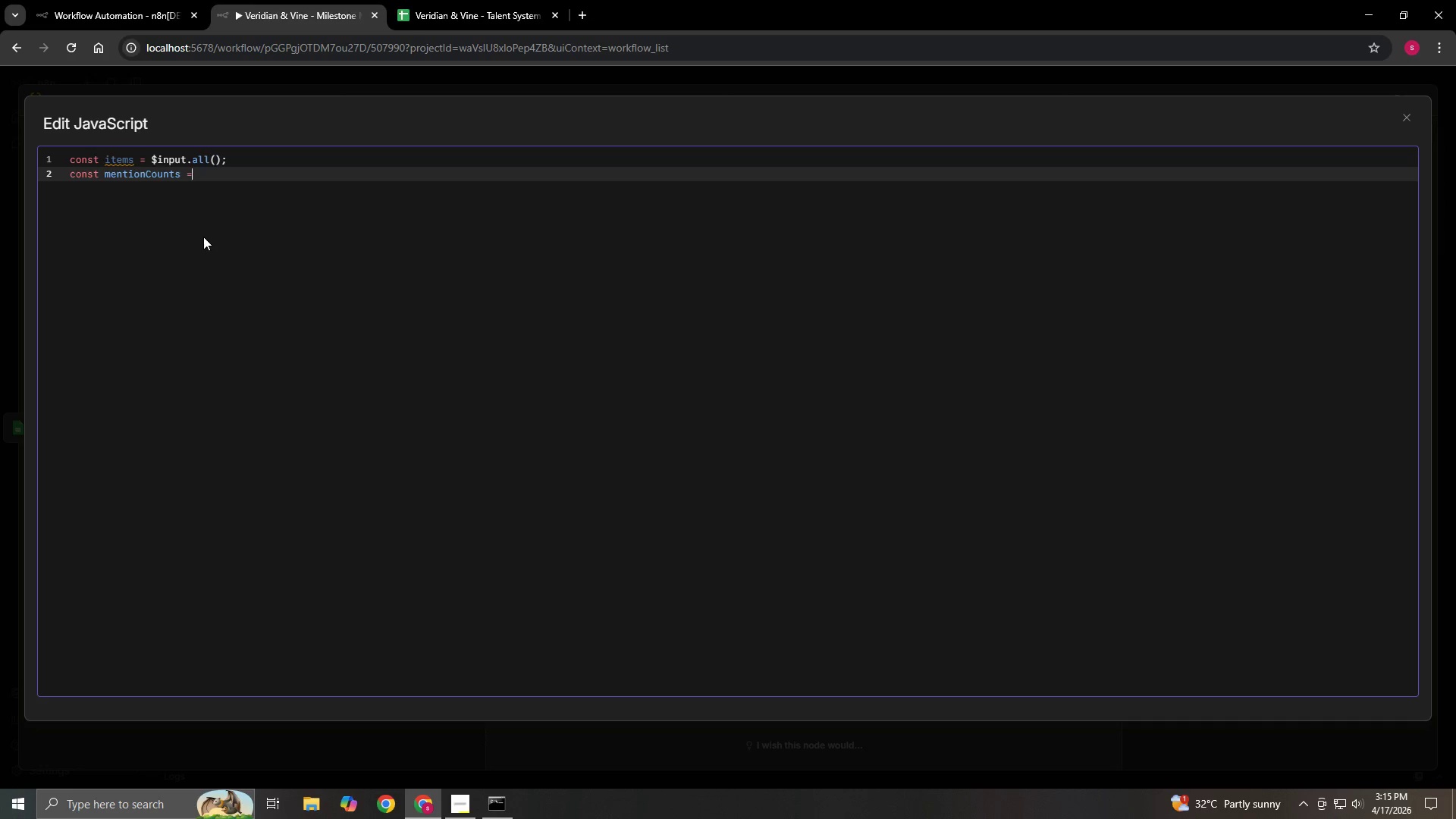 
key(Space)
 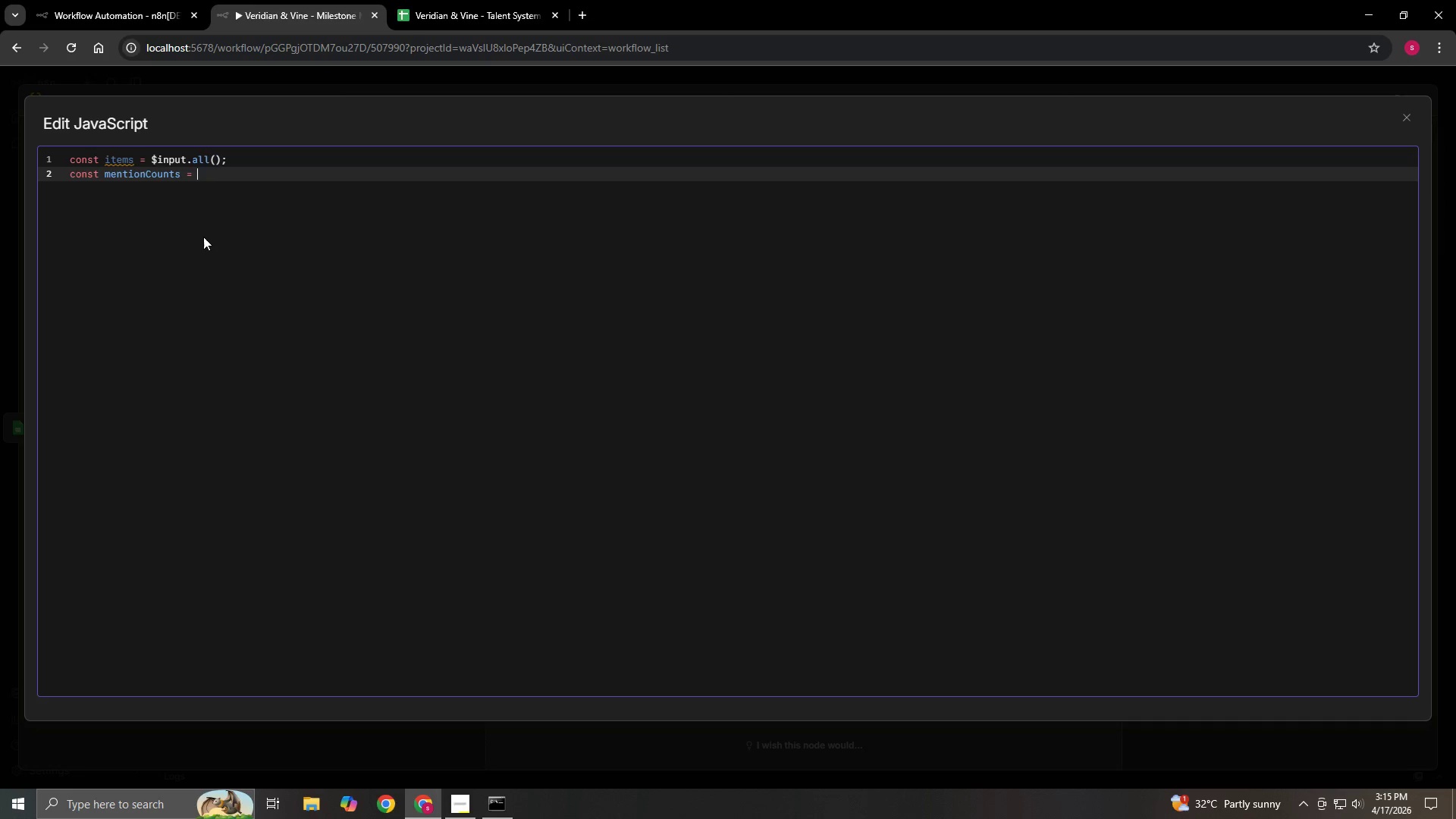 
key(Shift+BracketLeft)
 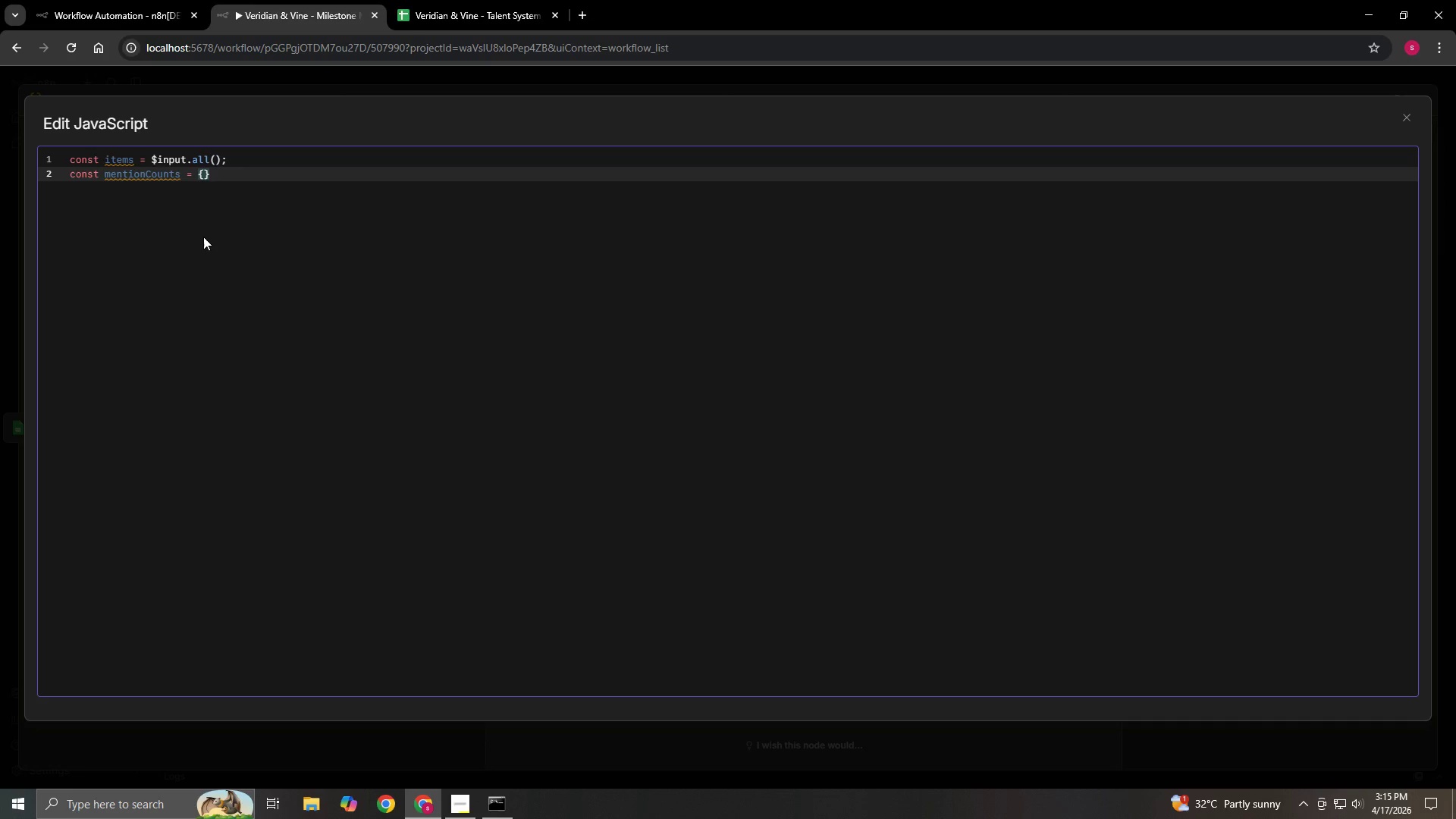 
key(Shift+BracketRight)
 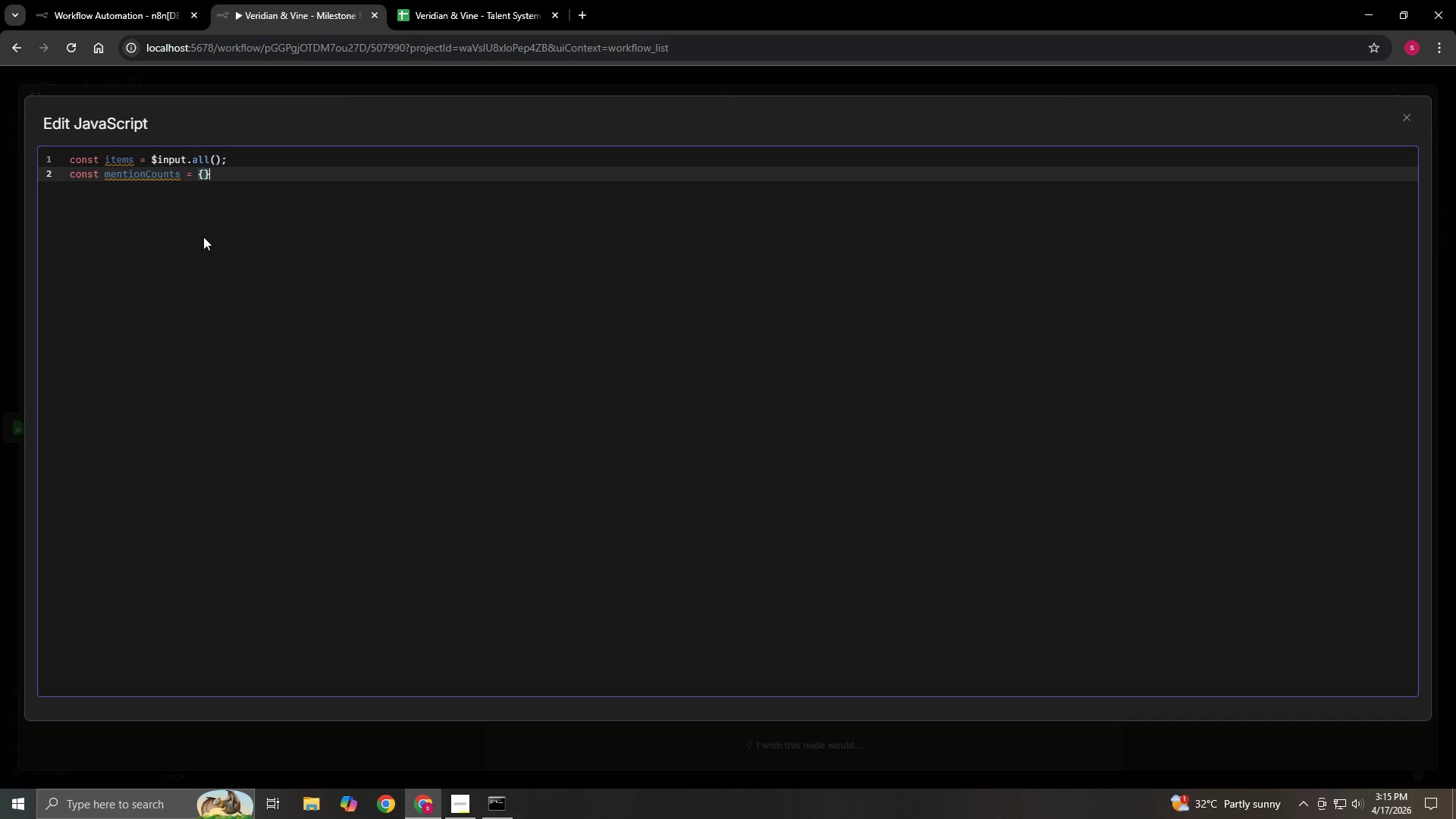 
key(Semicolon)
 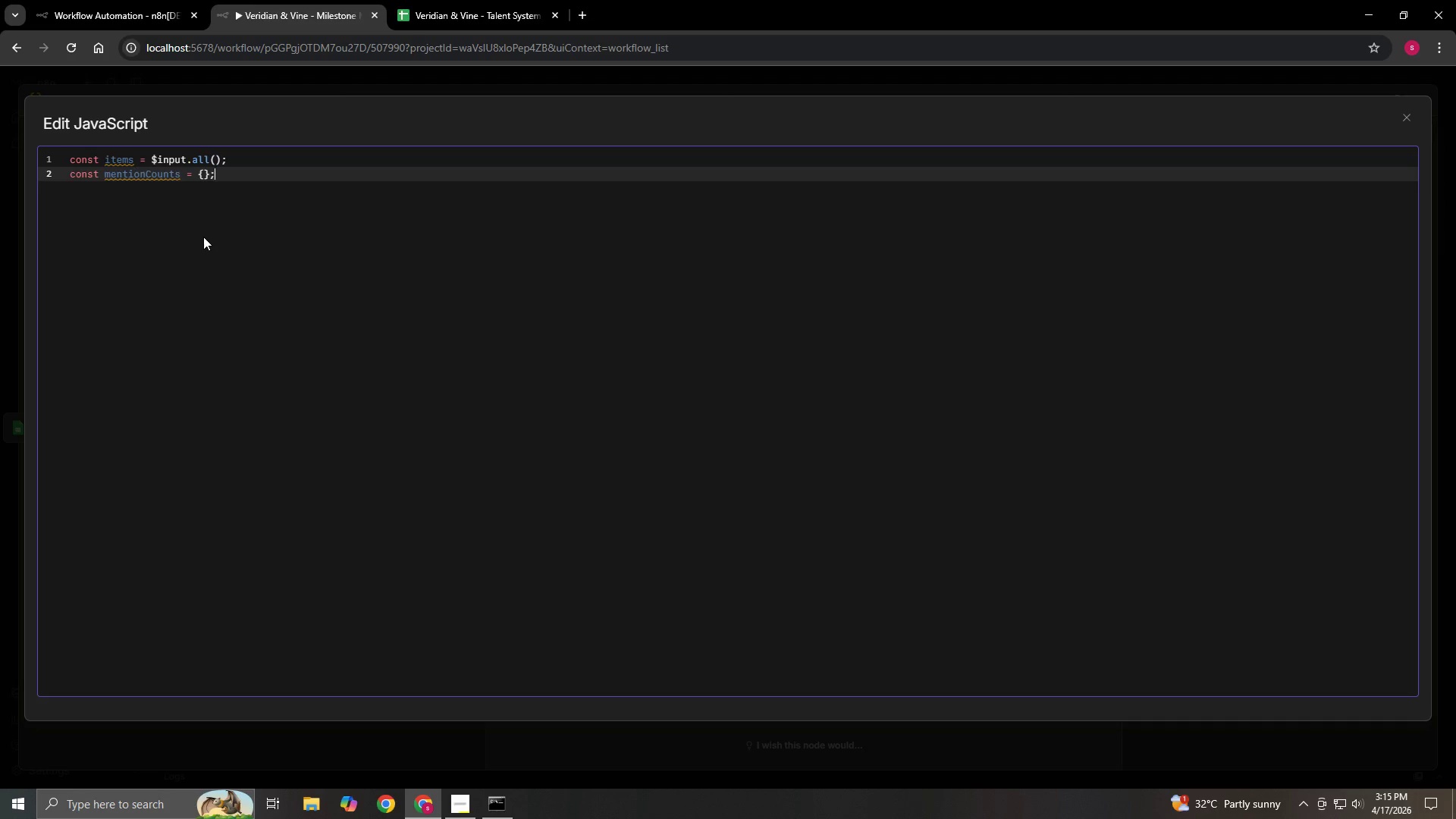 
key(Enter)
 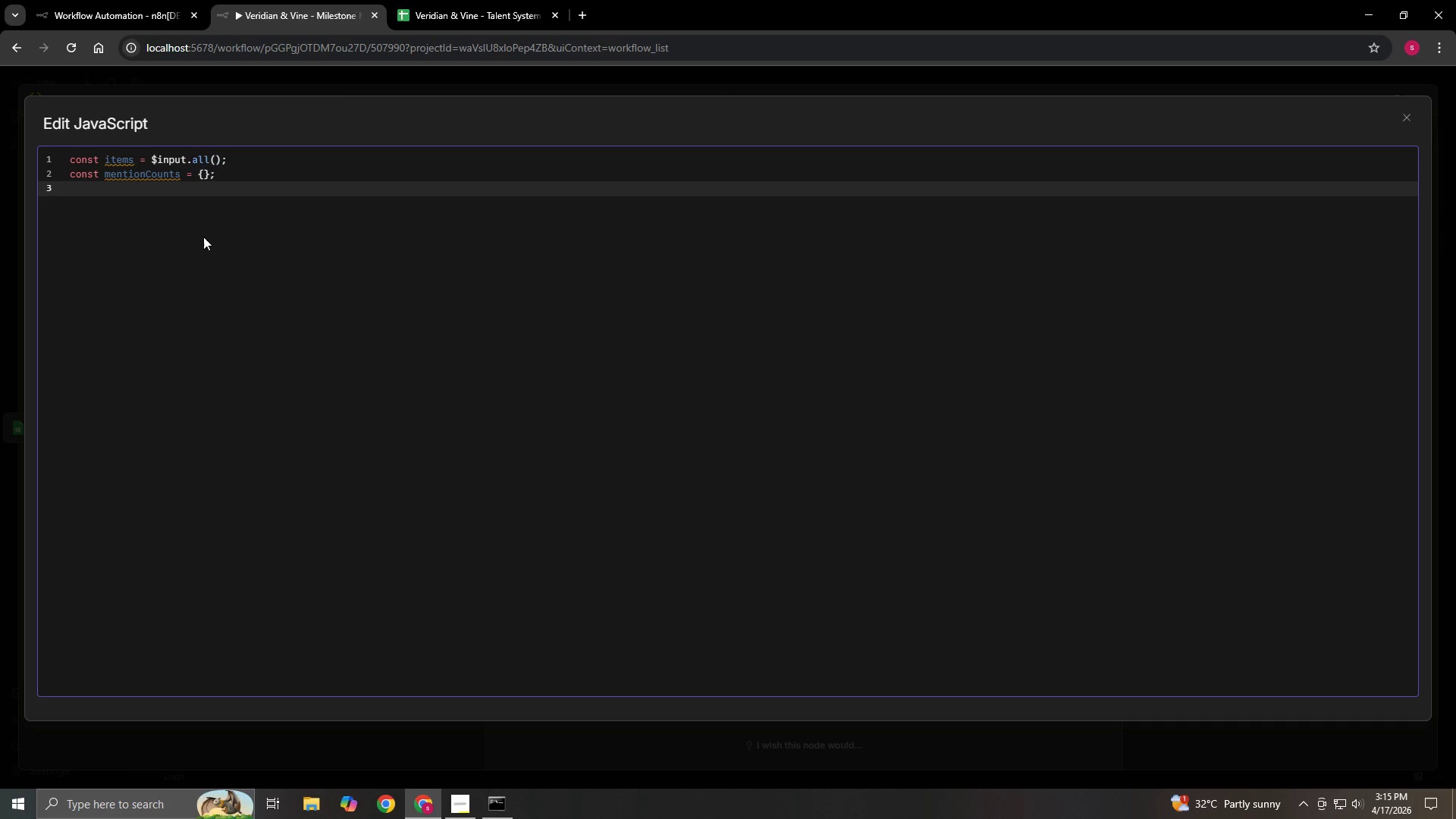 
type(const staffNames = {};)
 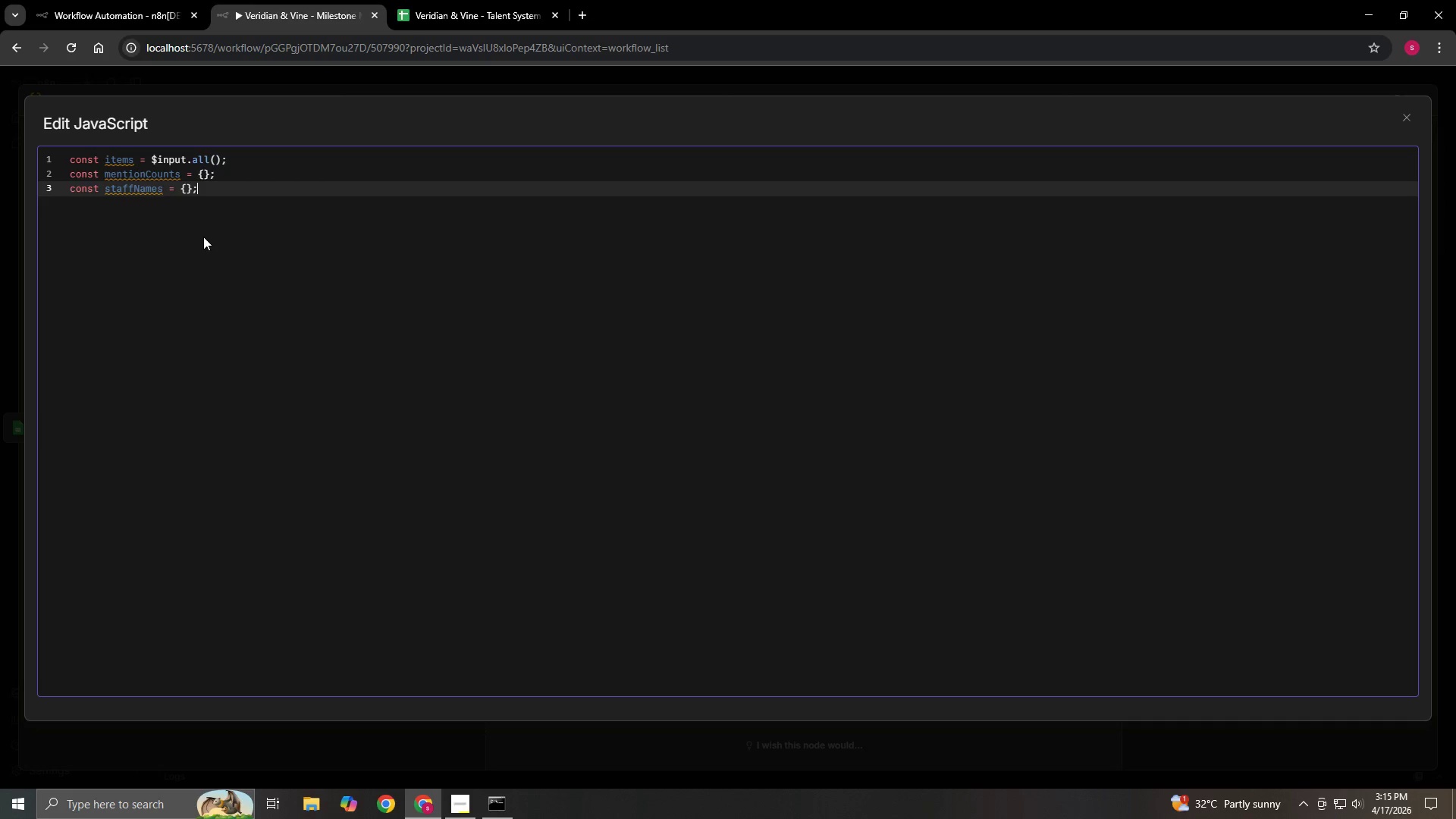 
key(Enter)
 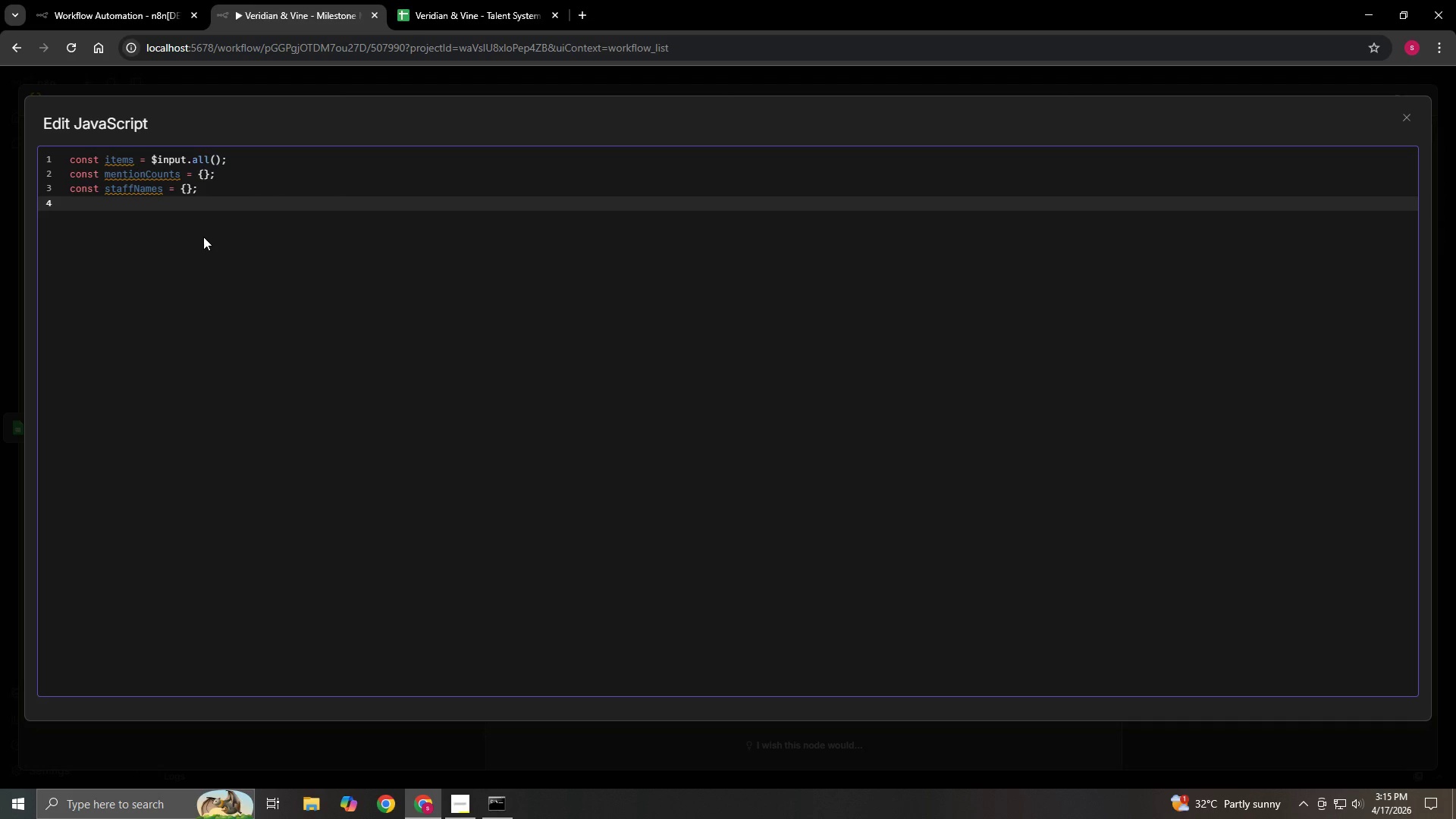 
key(Enter)
 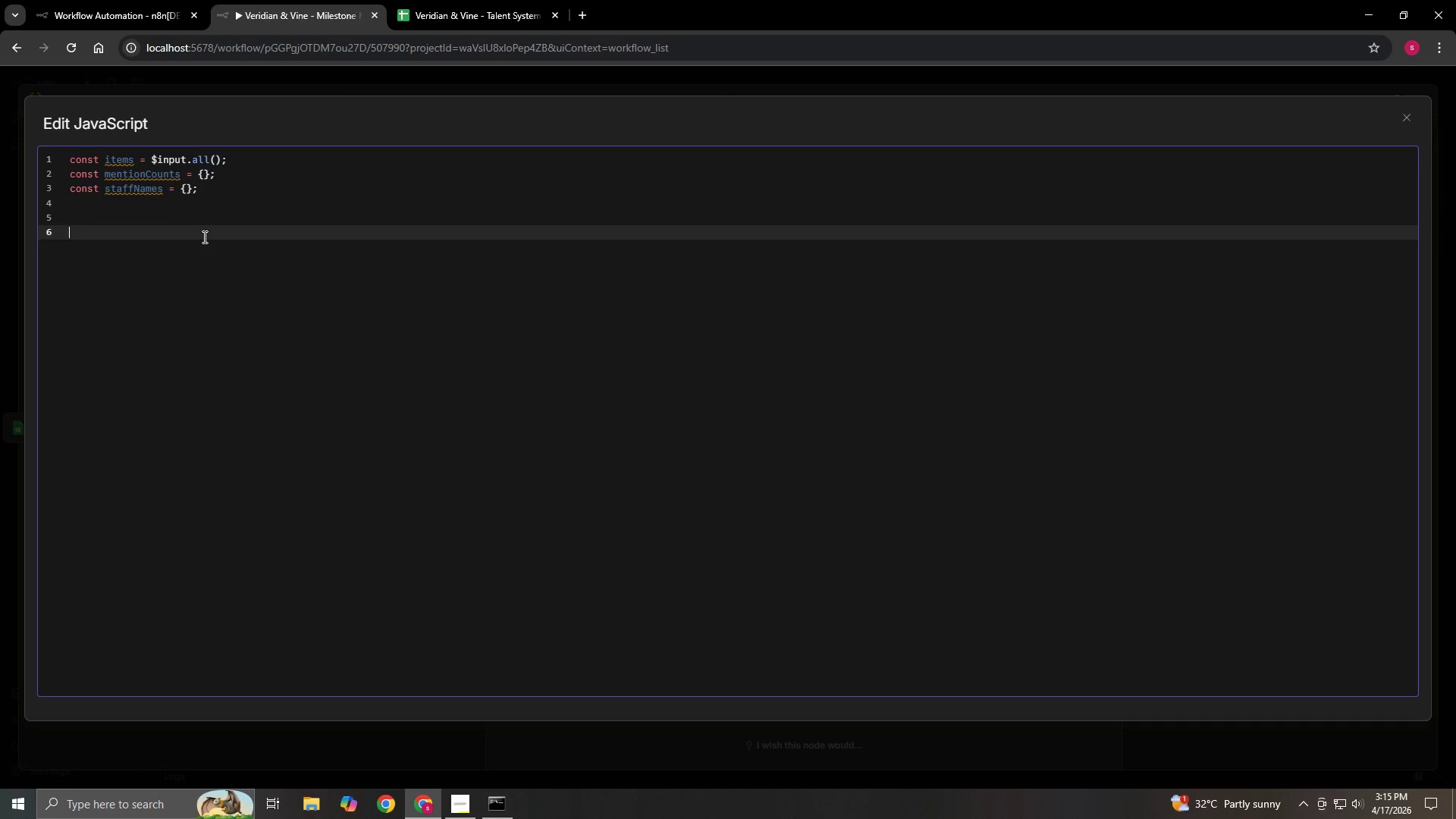 
key(Enter)
 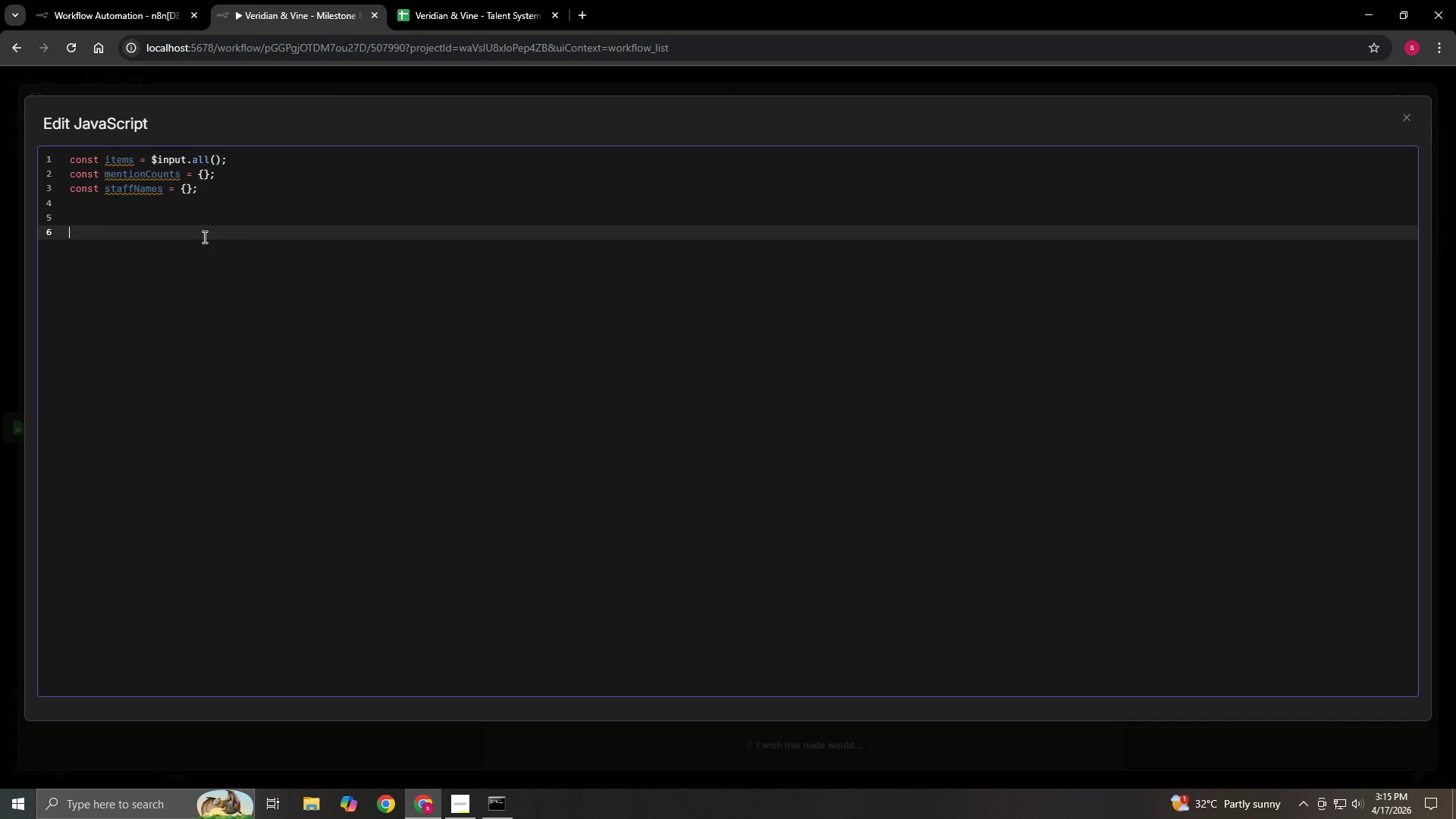 
type(for (const item of items)
 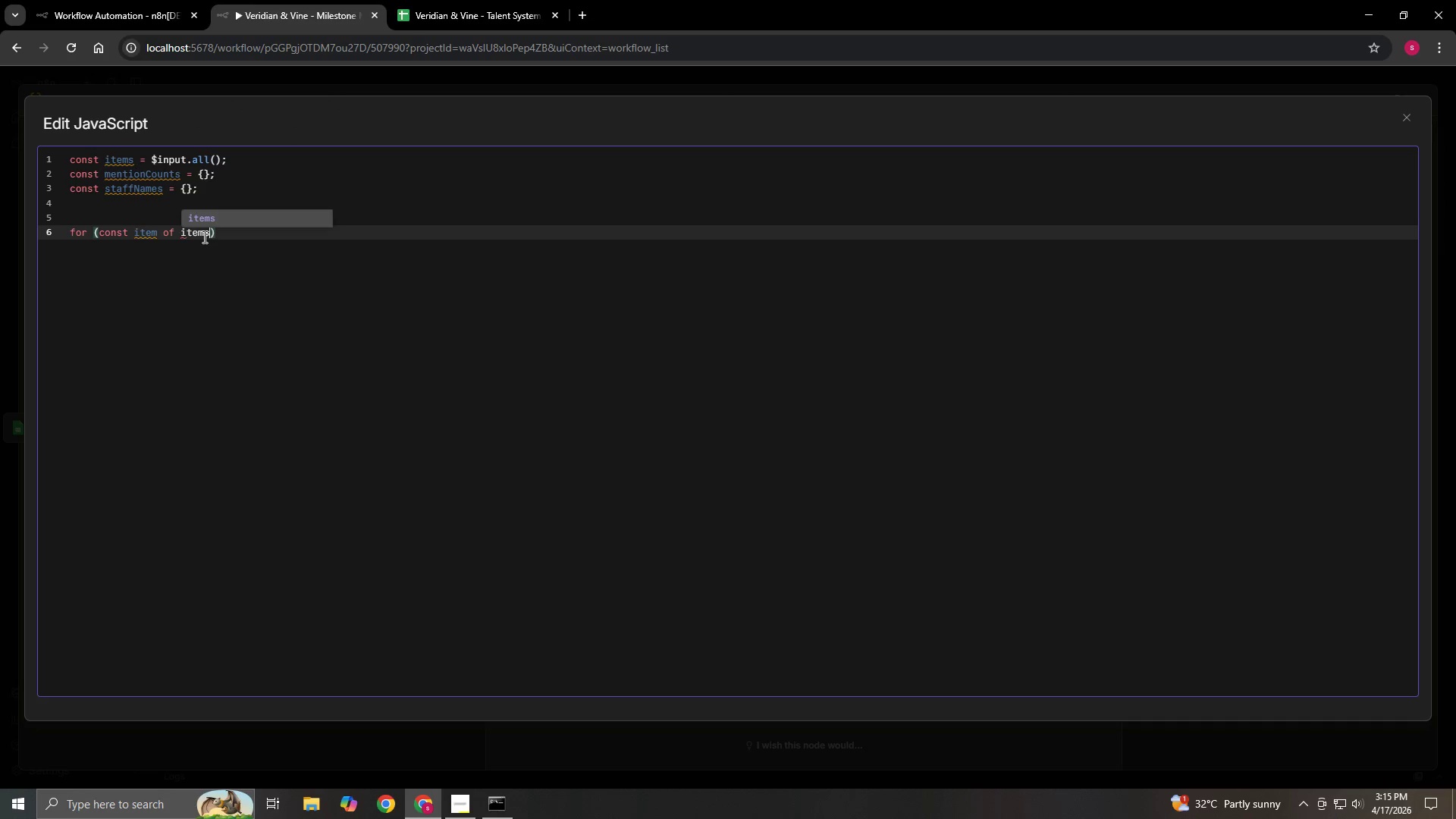 
key(Enter)
 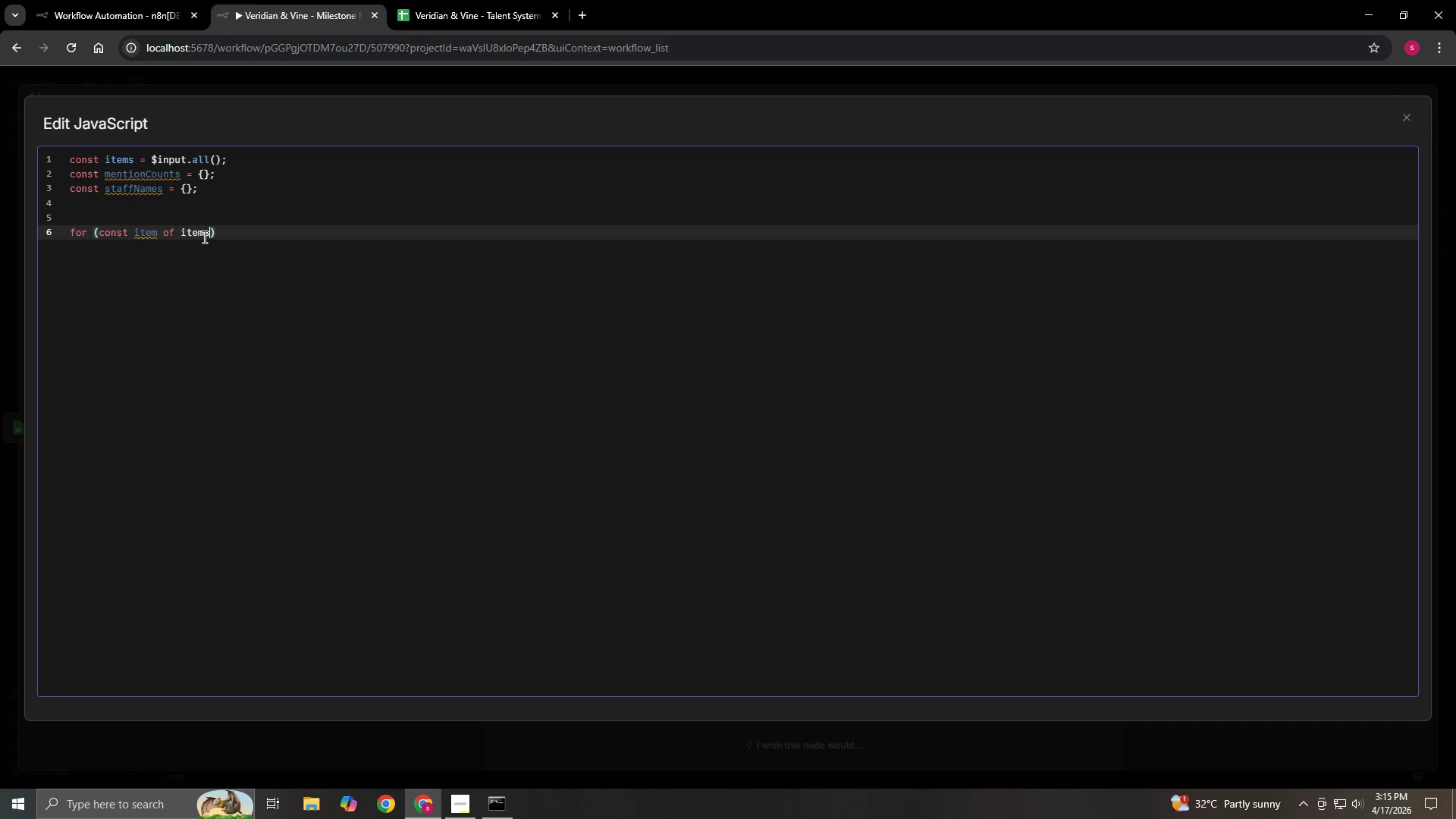 
key(ArrowRight)
 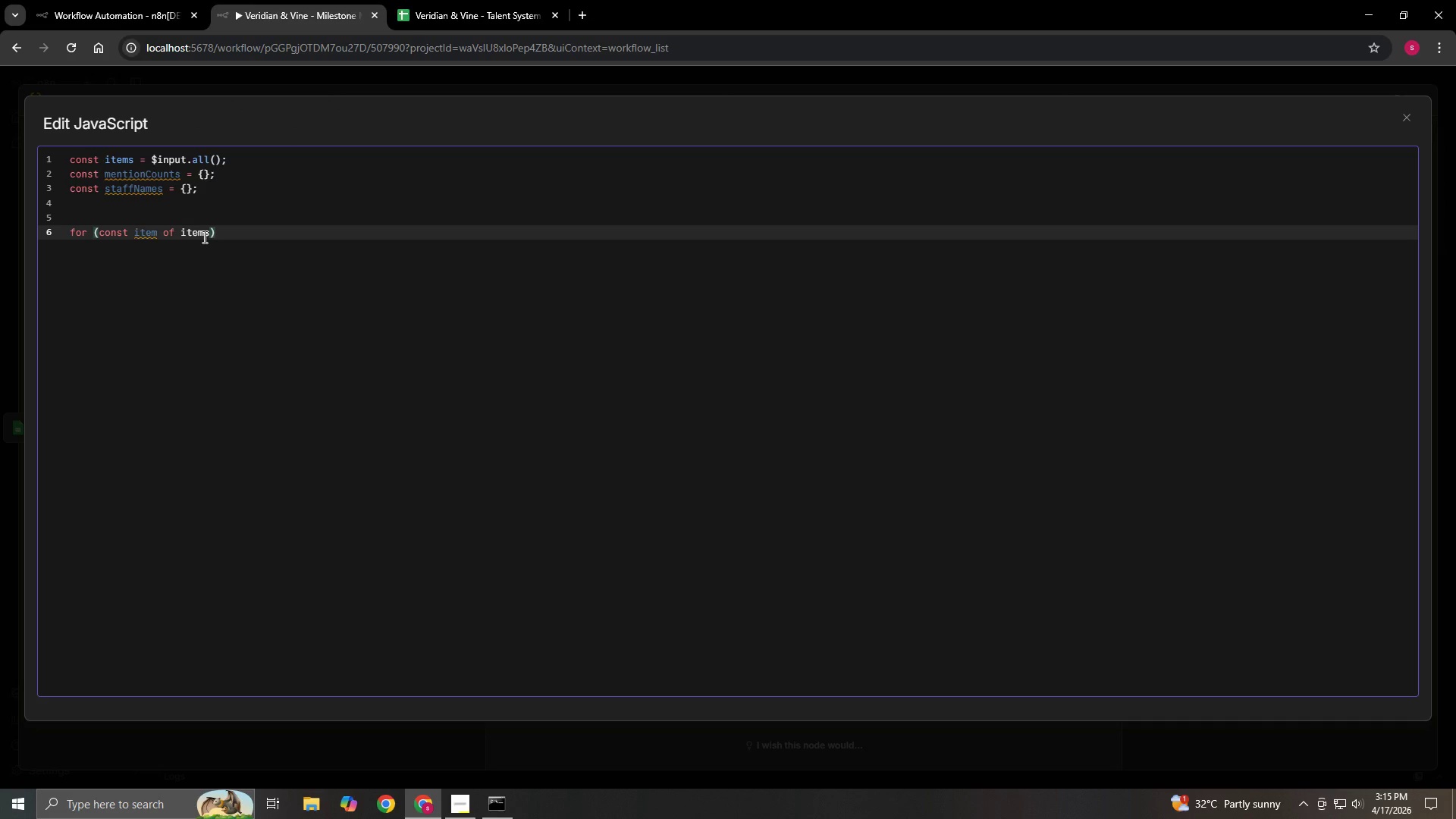 
key(Space)
 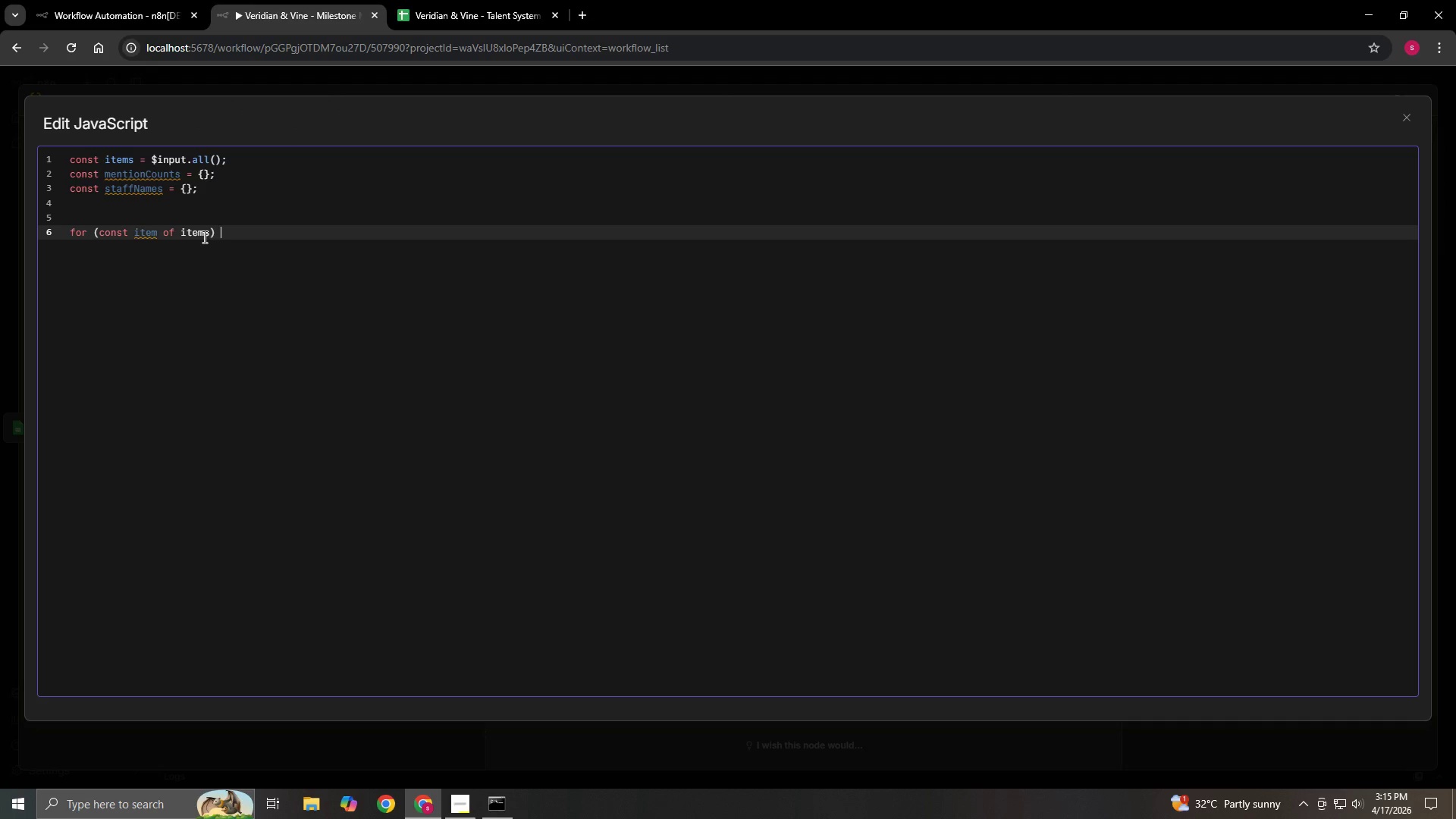 
key(Shift+BracketLeft)
 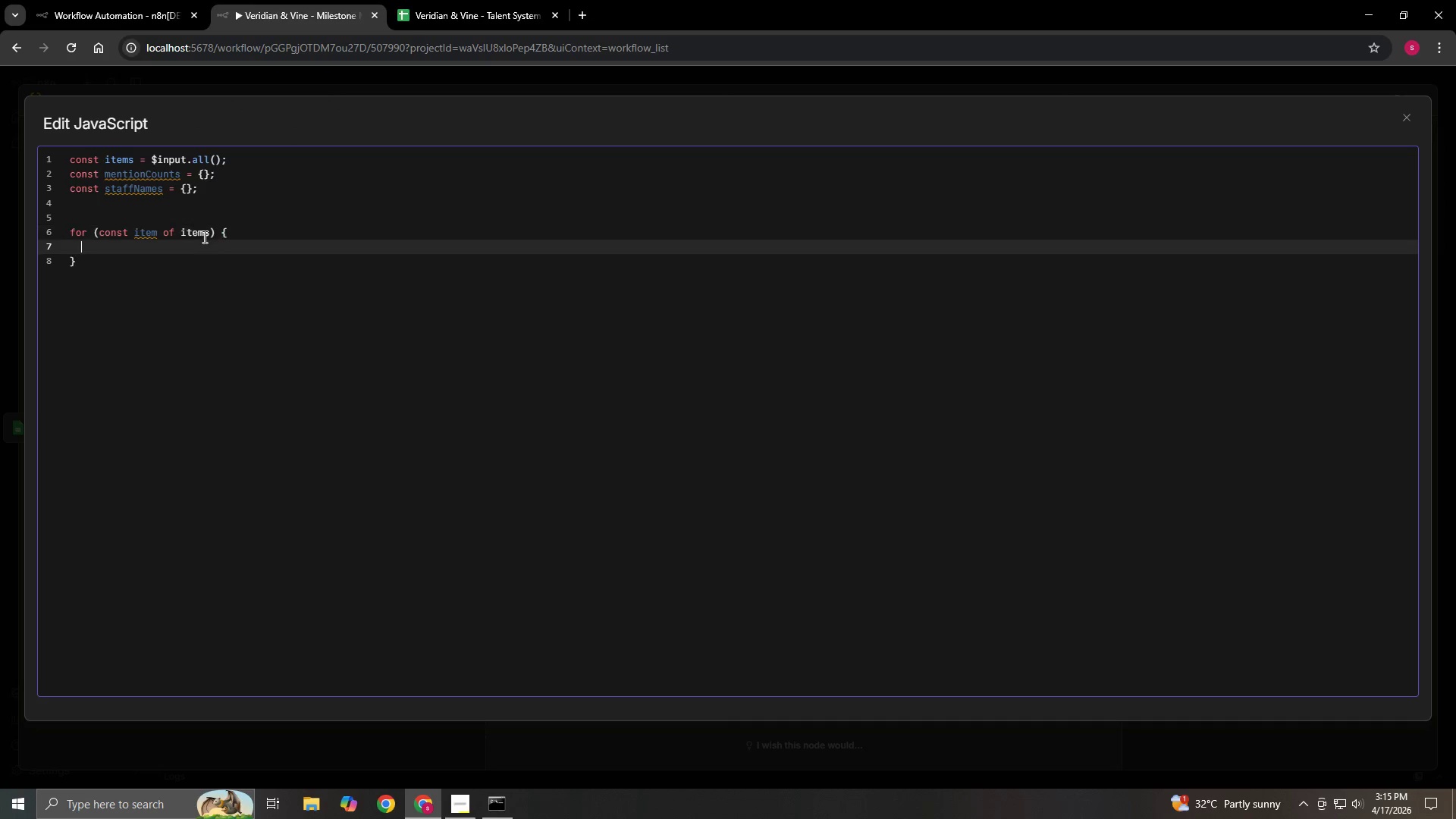 
key(Enter)
 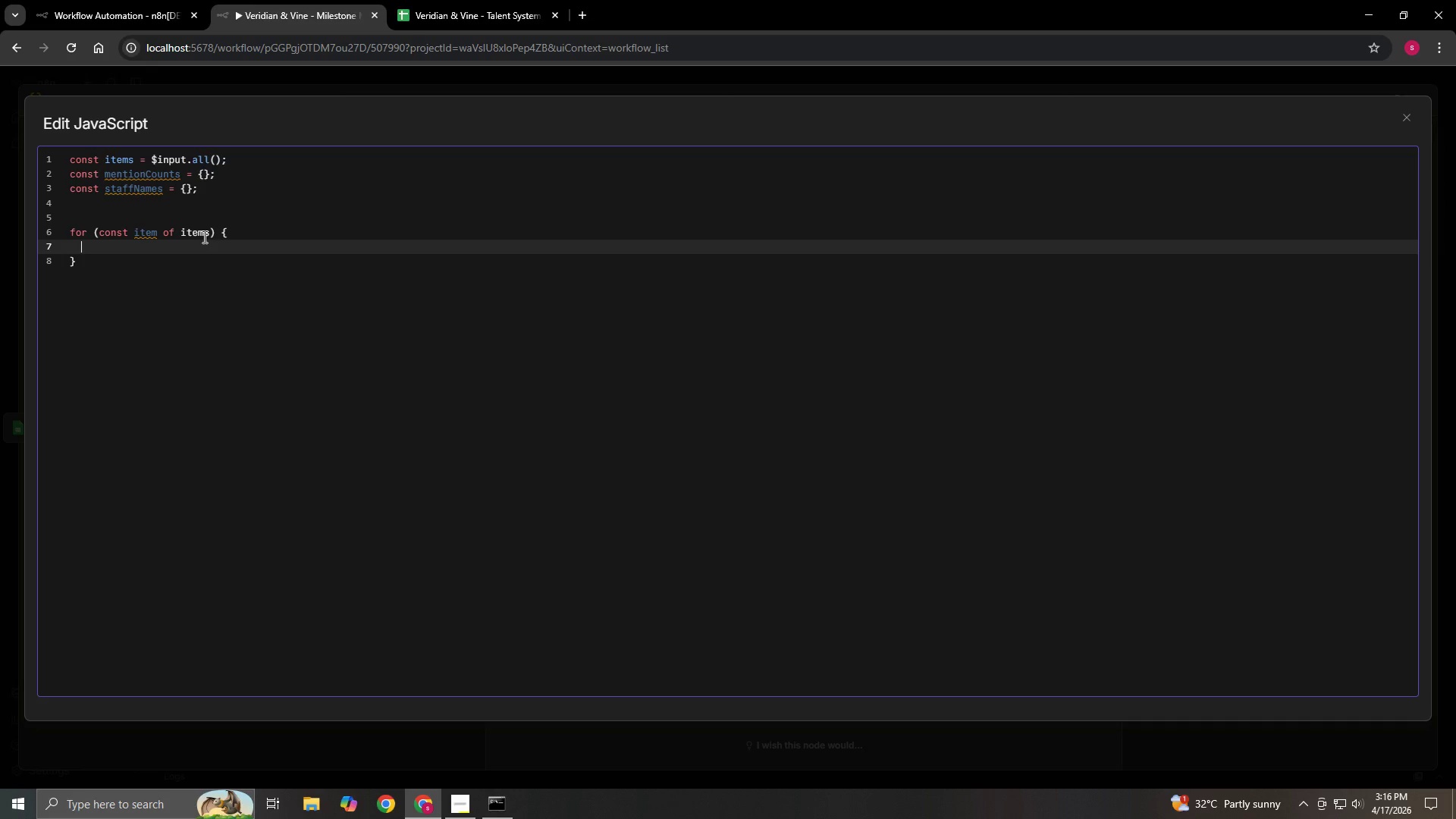 
type(const email)
 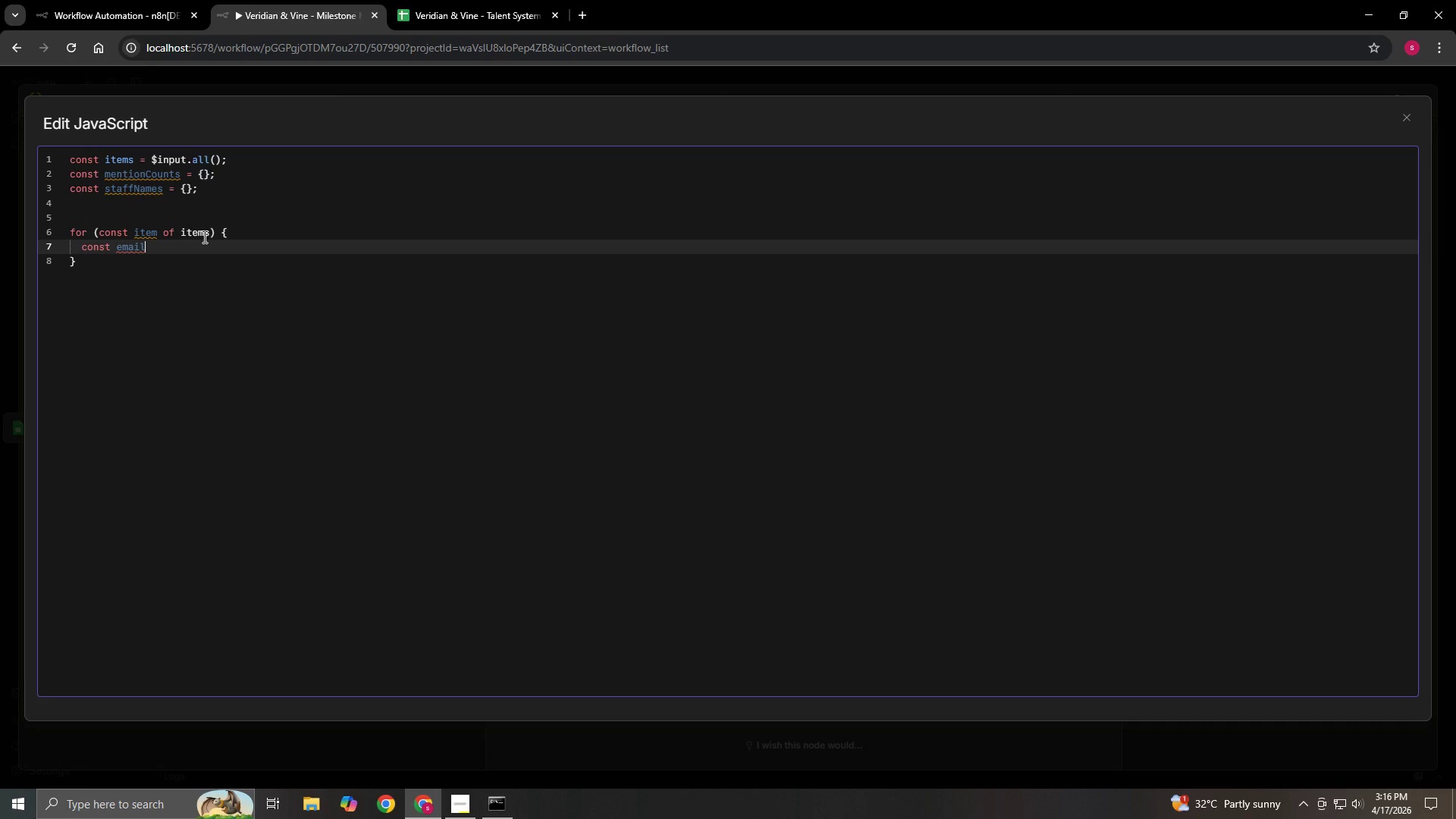 
type( = item.json)
 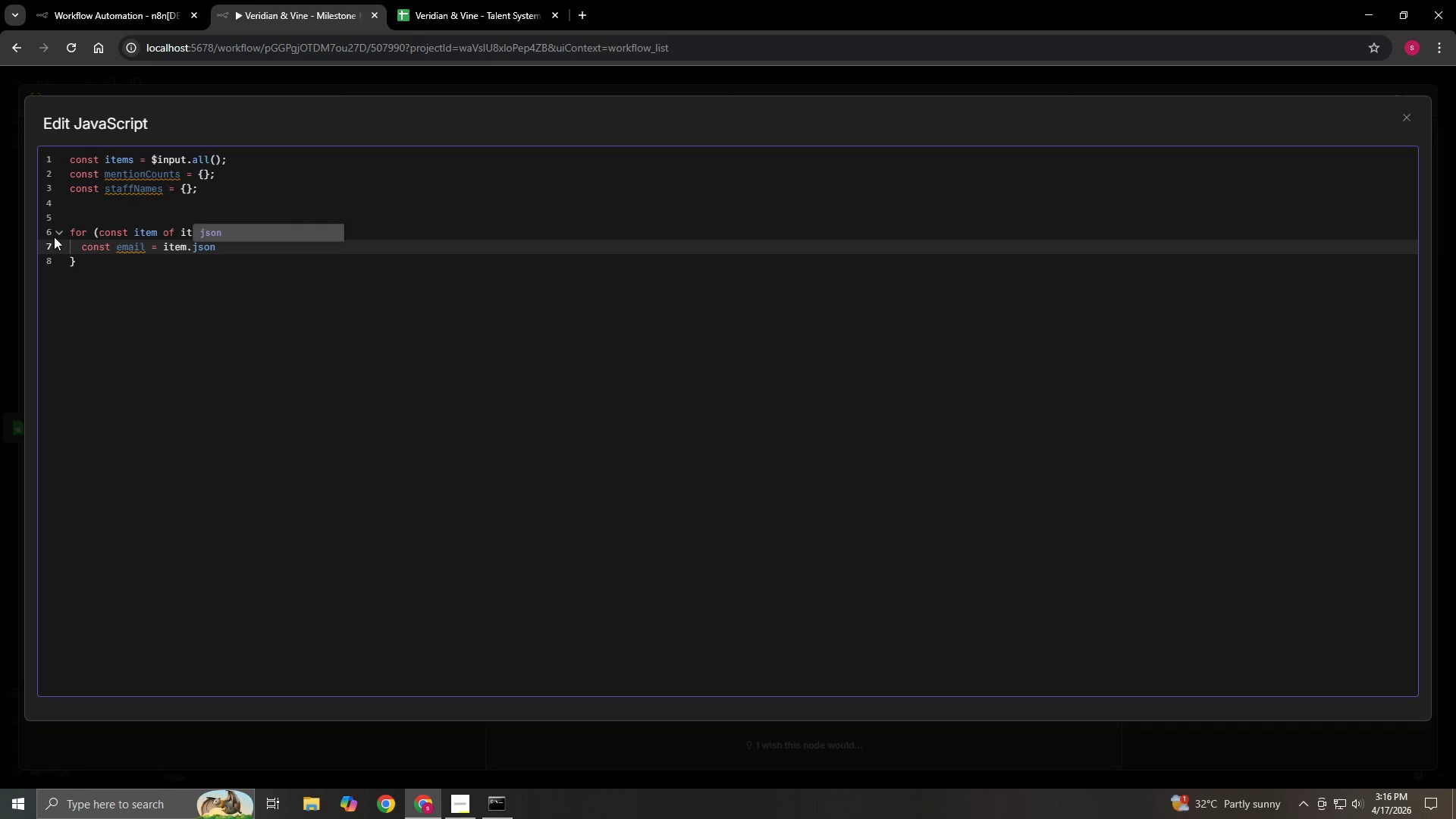 
key(Enter)
 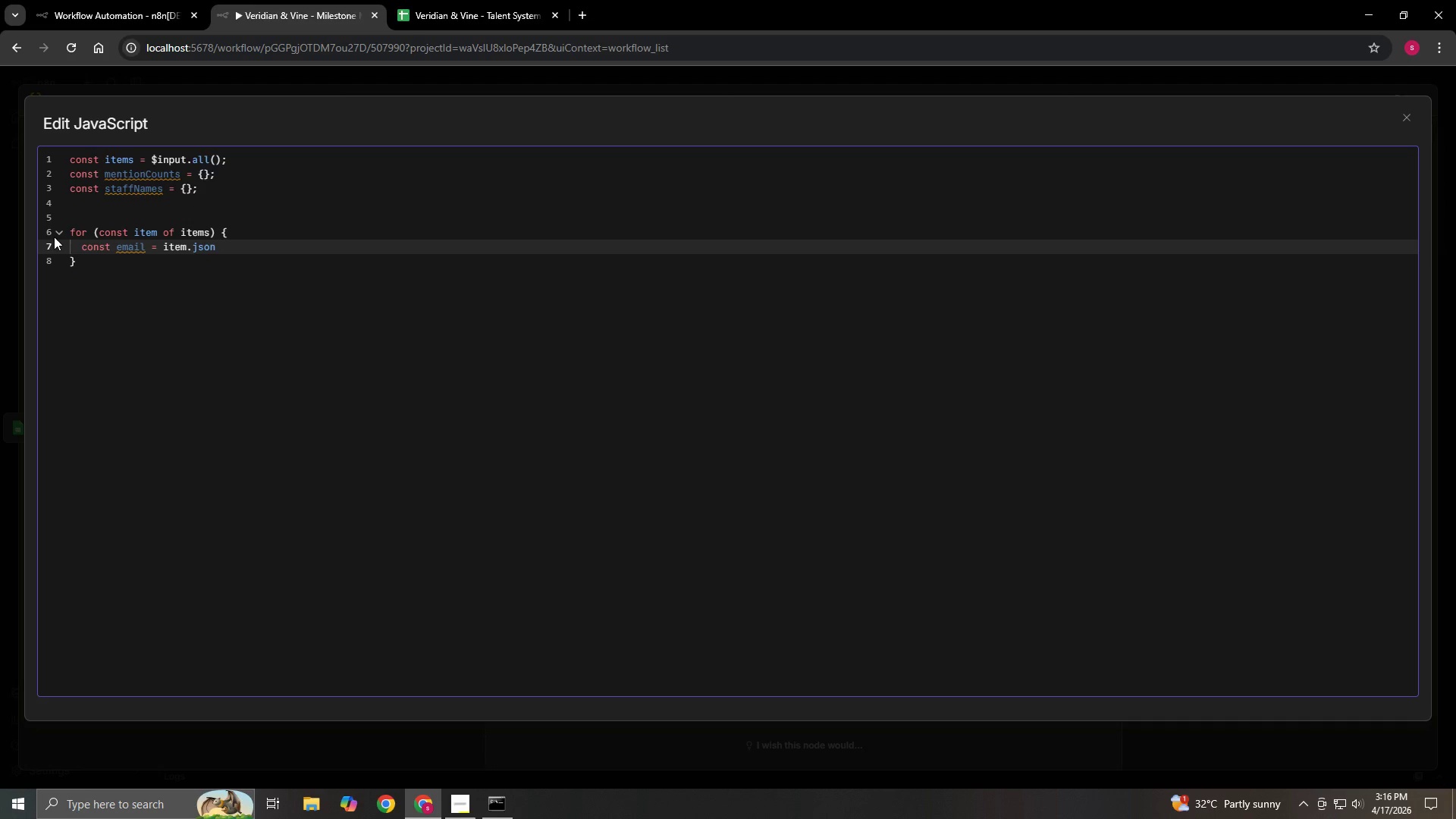 
key(BracketLeft)
 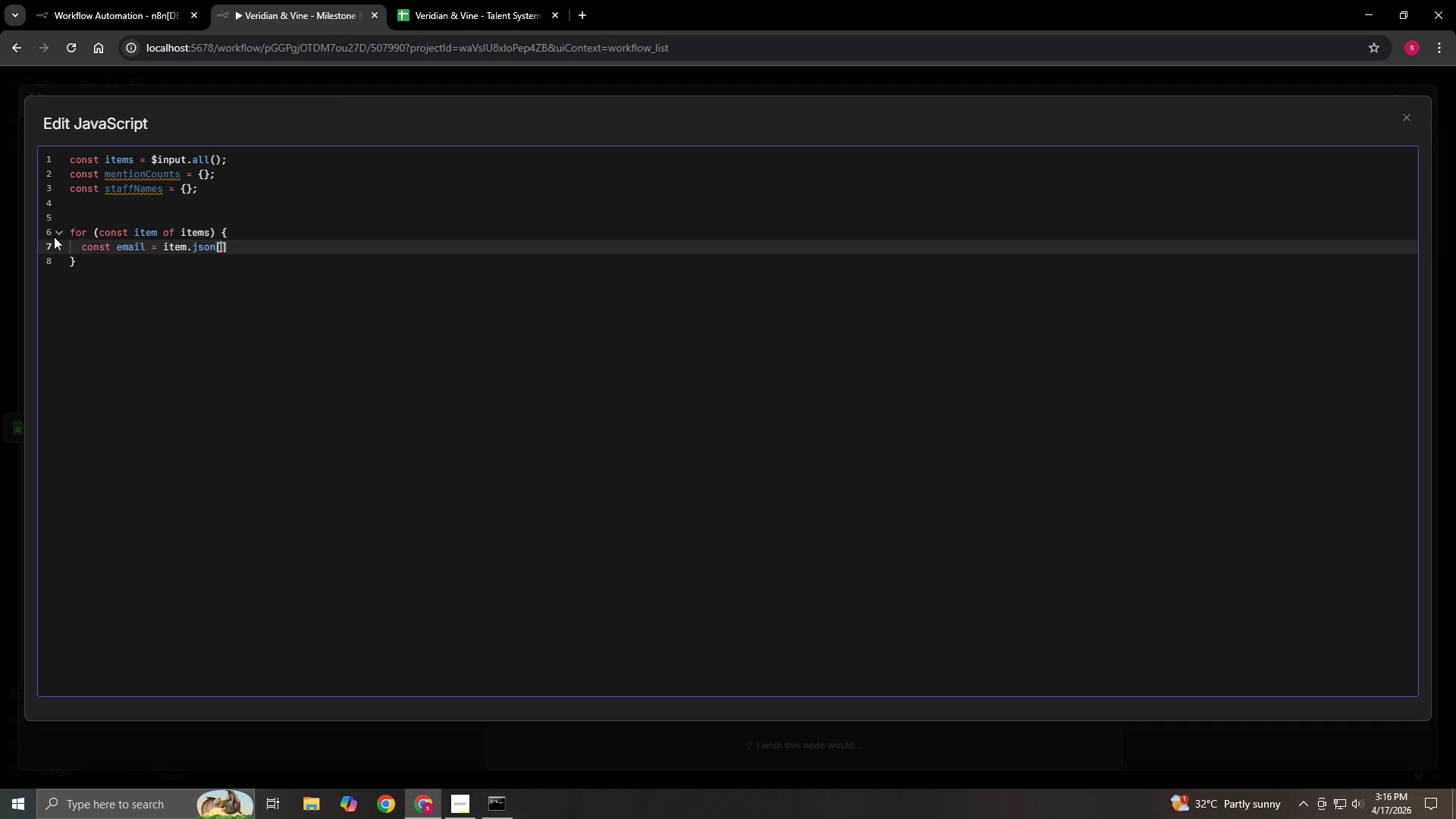 
type('s)
key(Backspace)
type(Staff Email)
 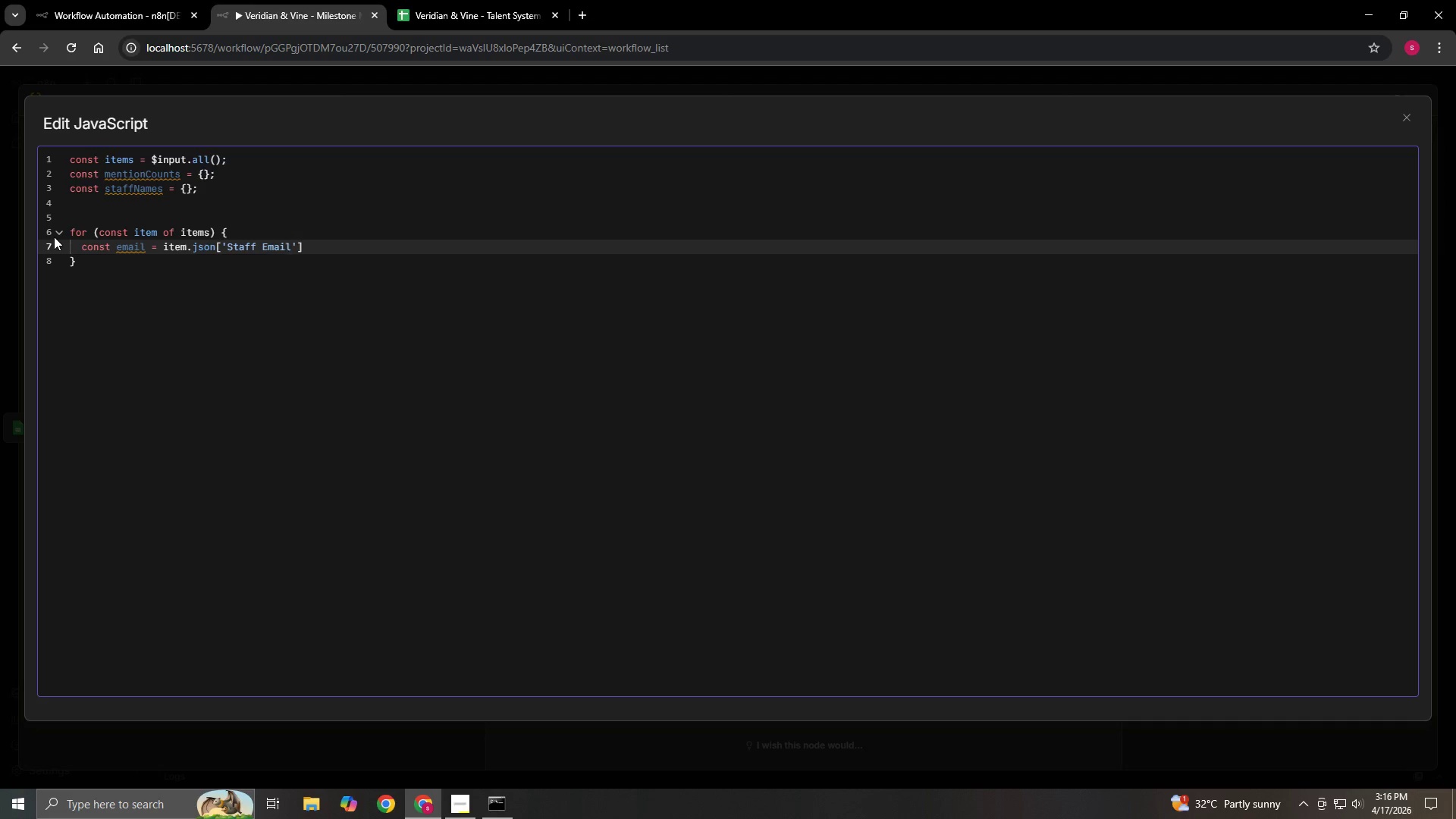 
key(ArrowRight)
 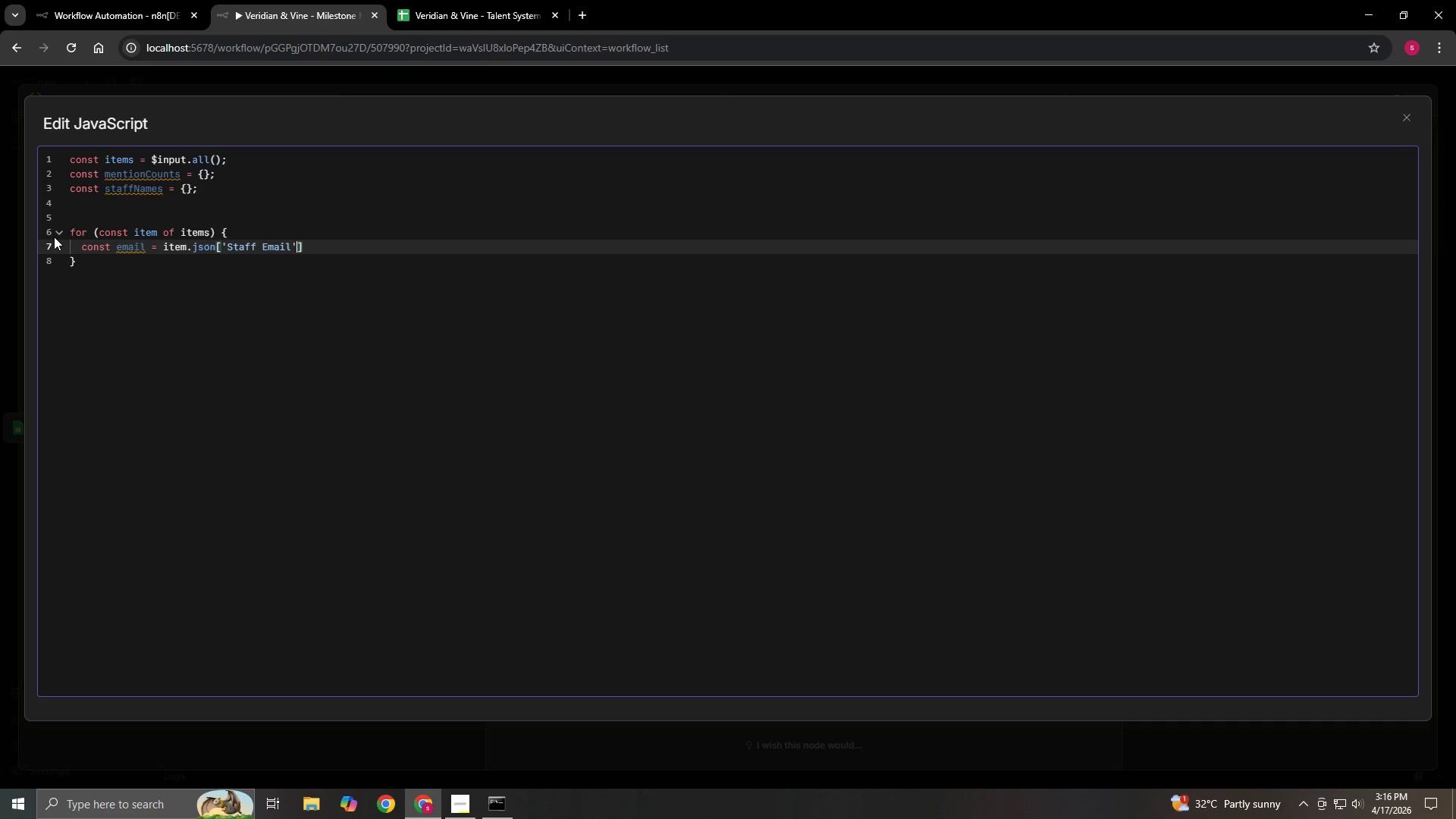 
key(ArrowRight)
 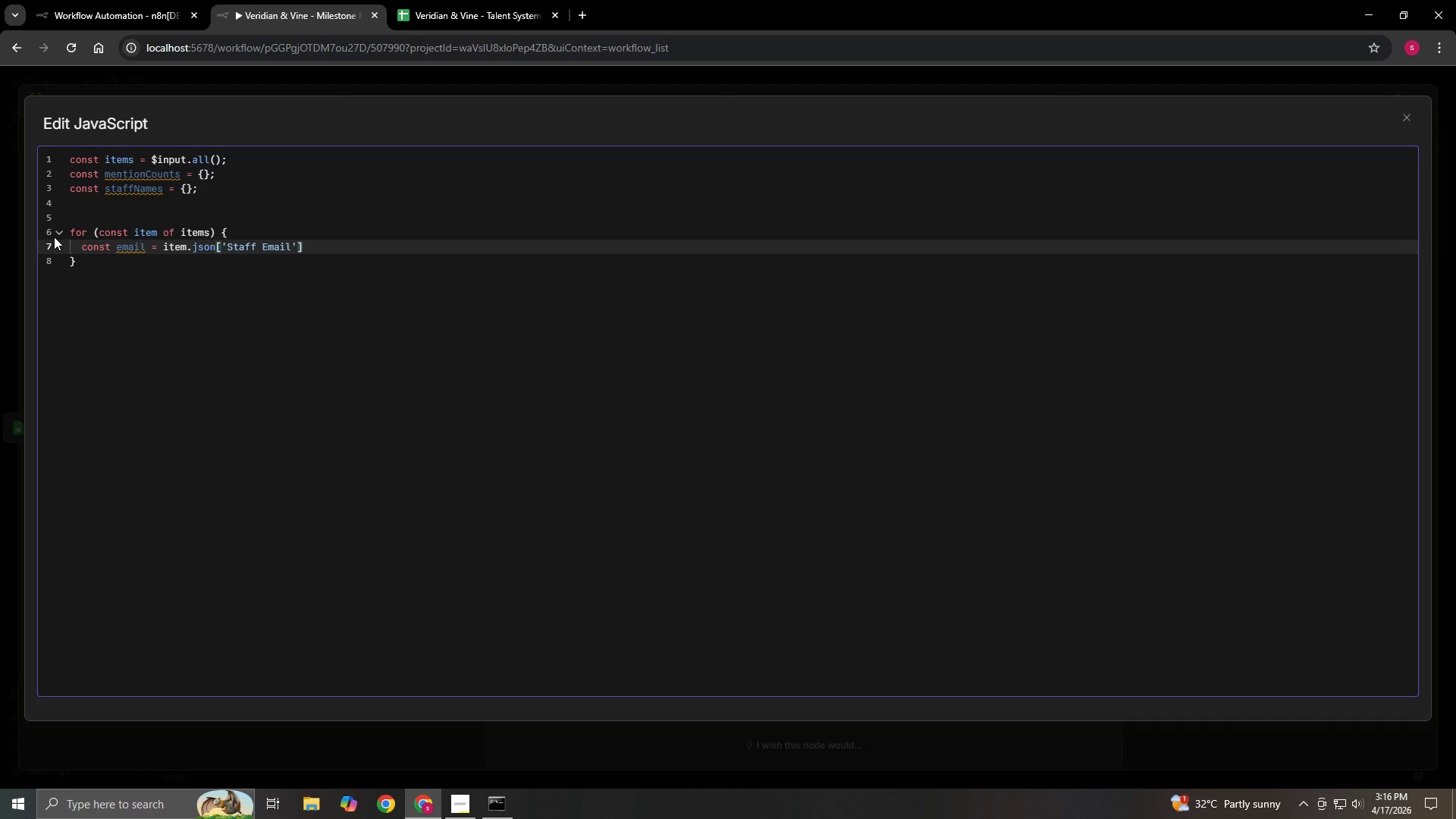 
key(Semicolon)
 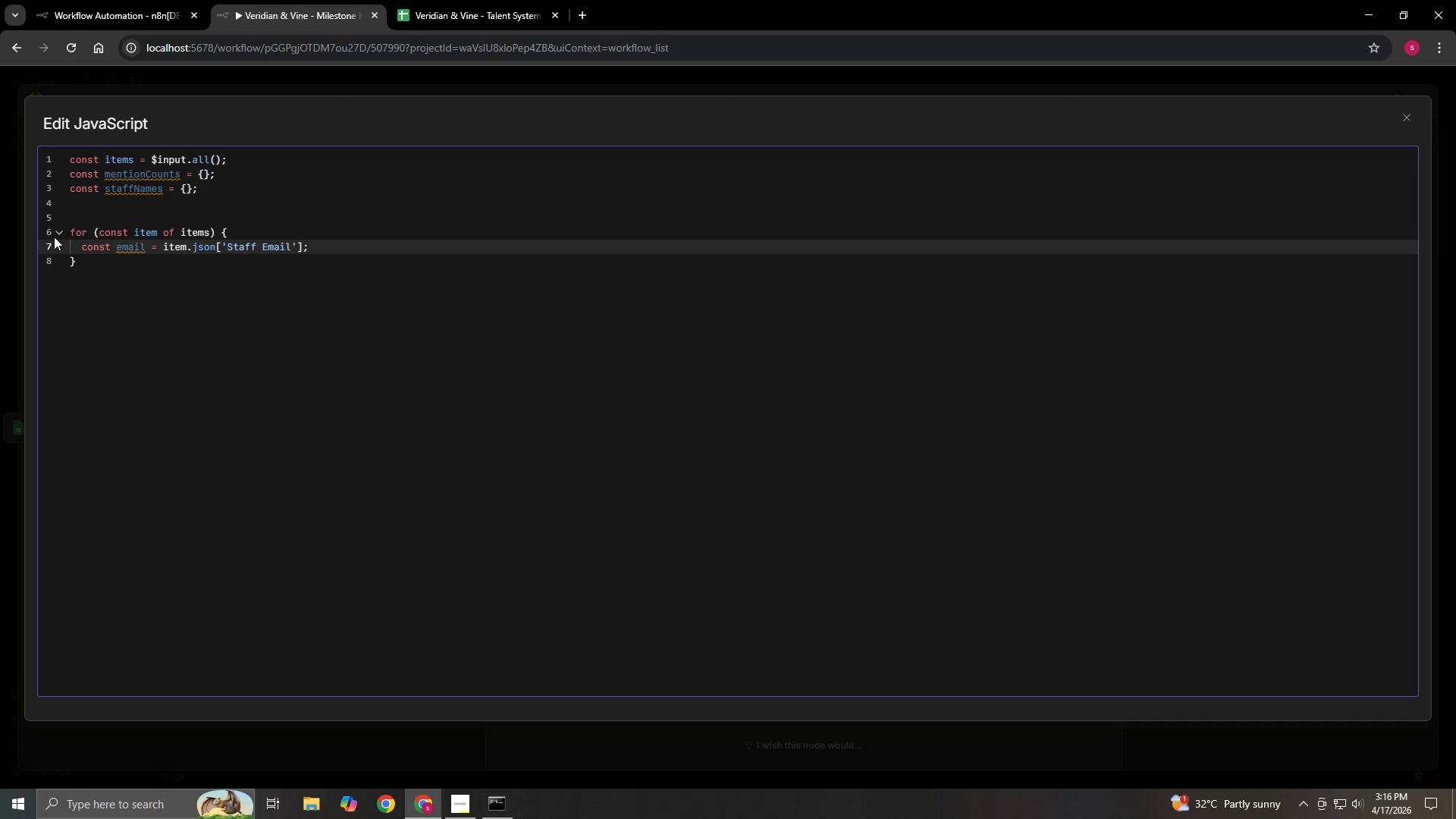 
key(Enter)
 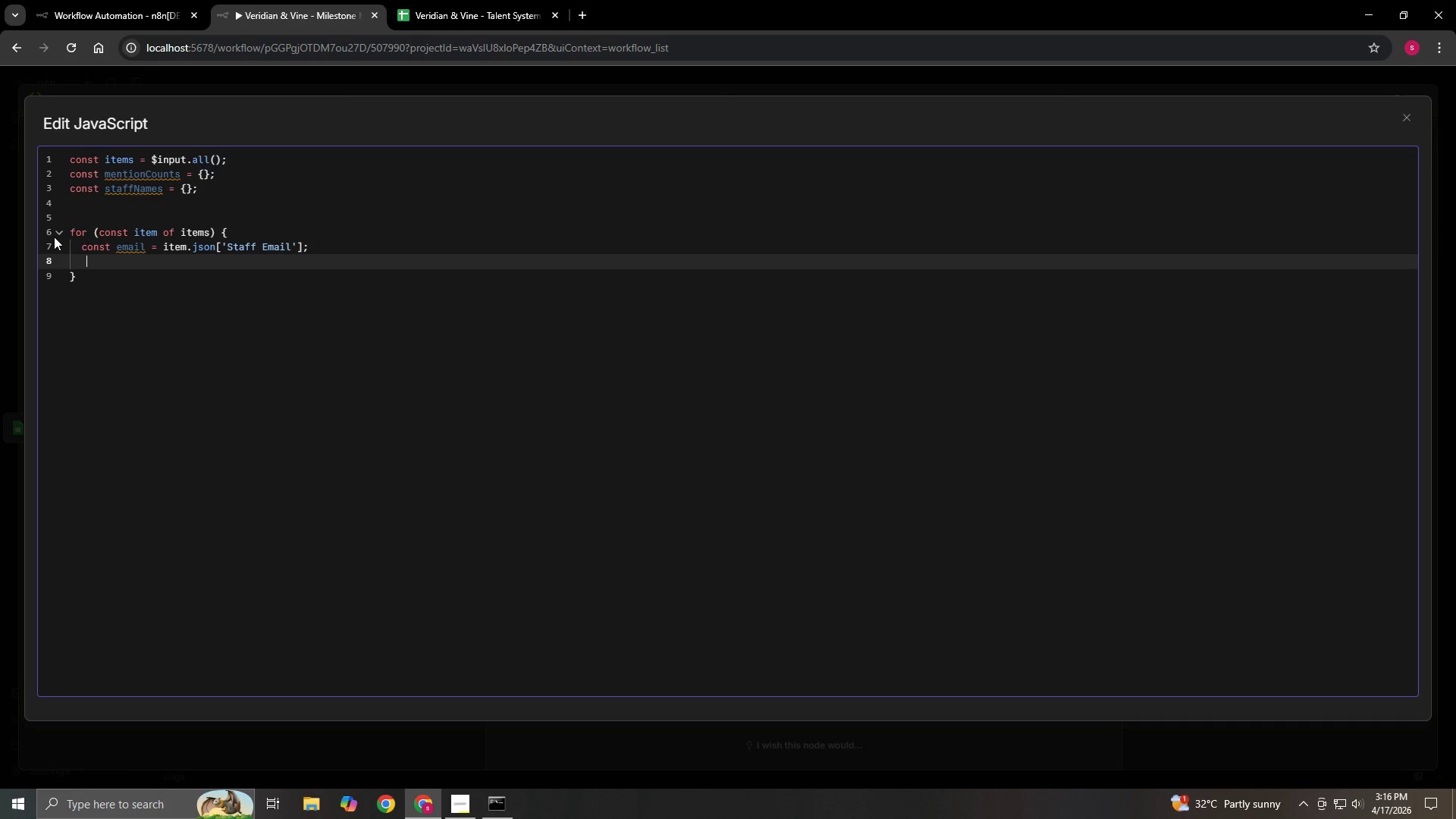 
type( )
key(Backspace)
type(const name = item.json['Staff Name)
 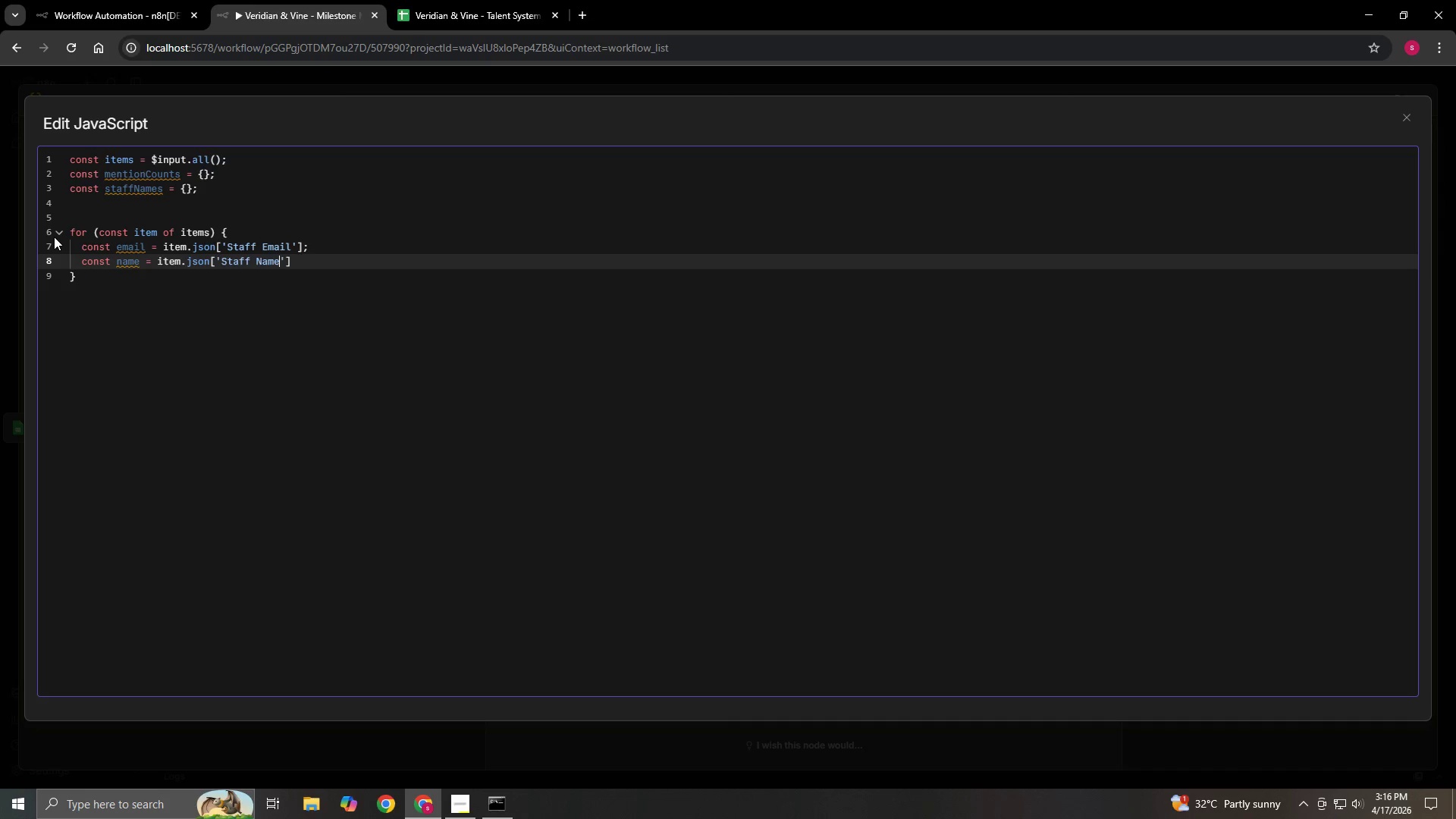 
key(ArrowRight)
 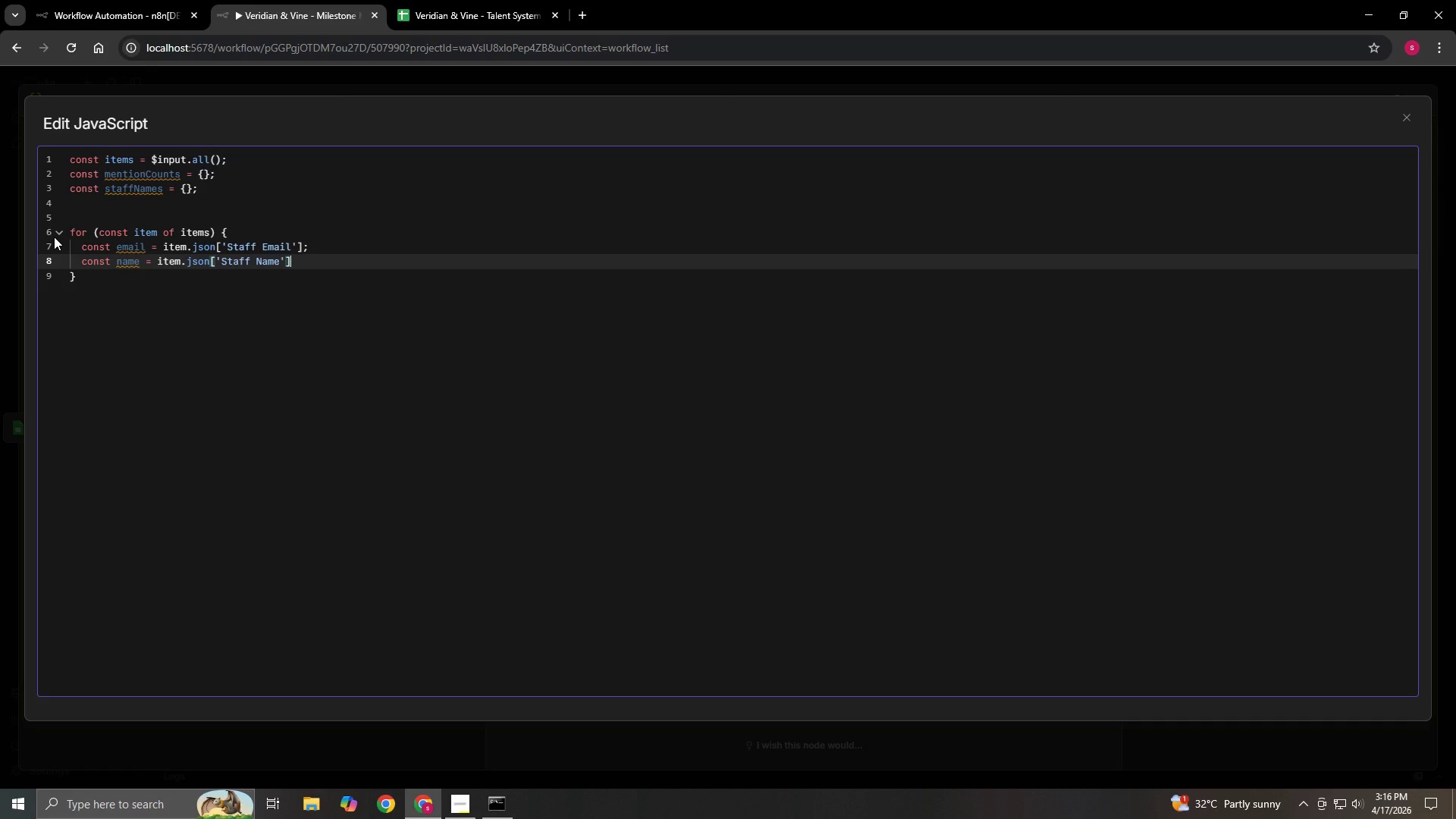 
key(ArrowRight)
 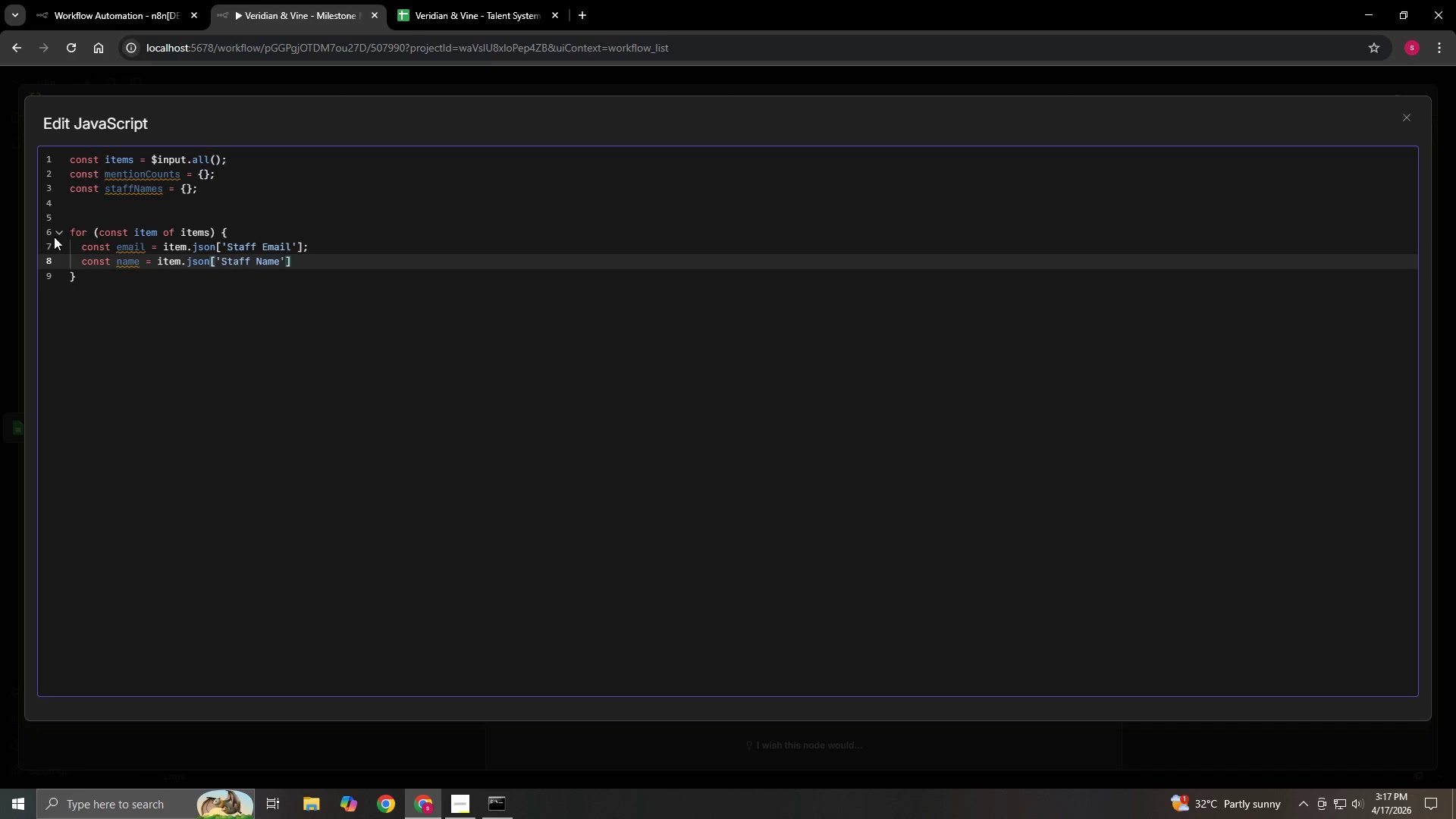 
key(Semicolon)
 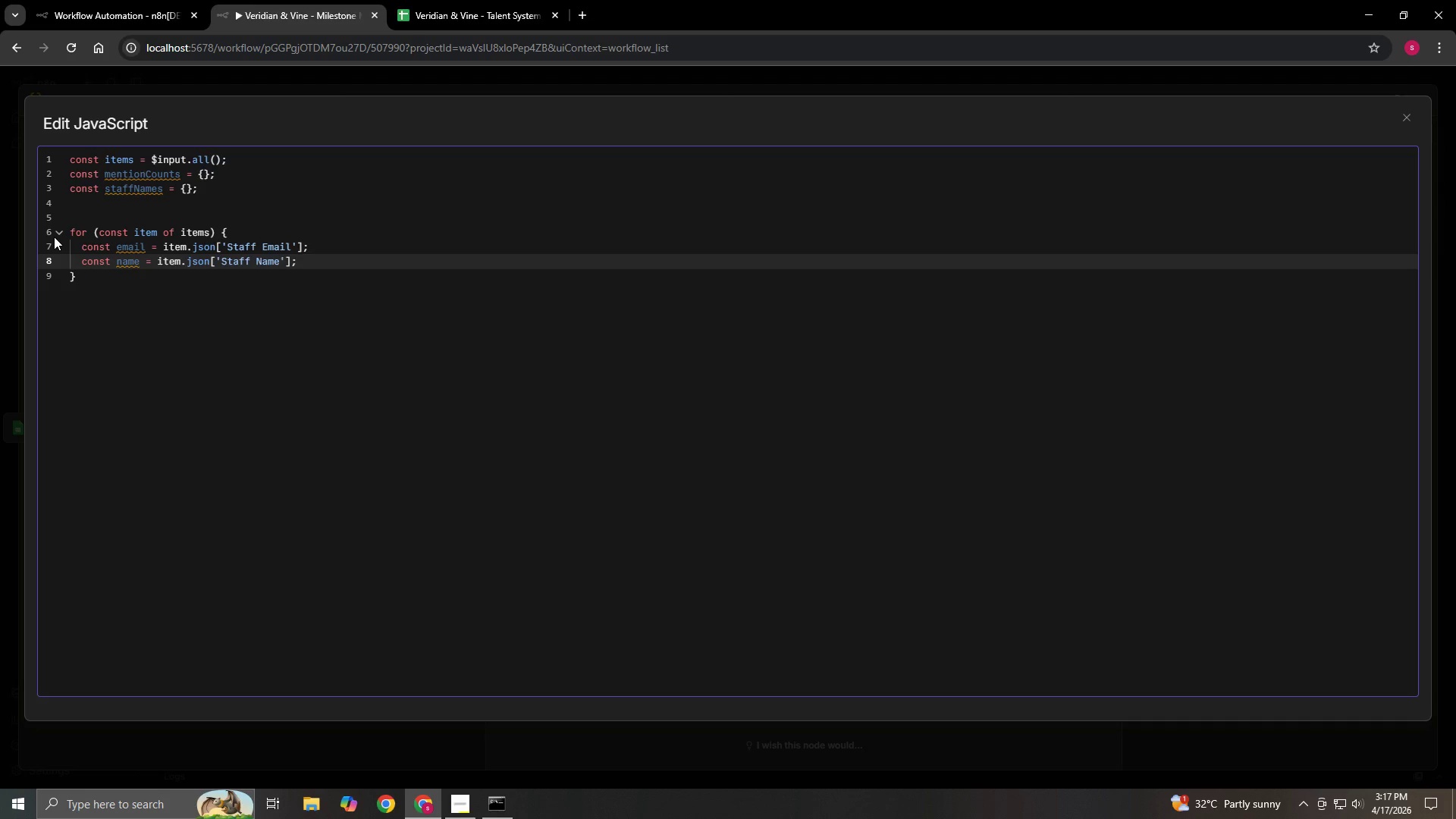 
key(Enter)
 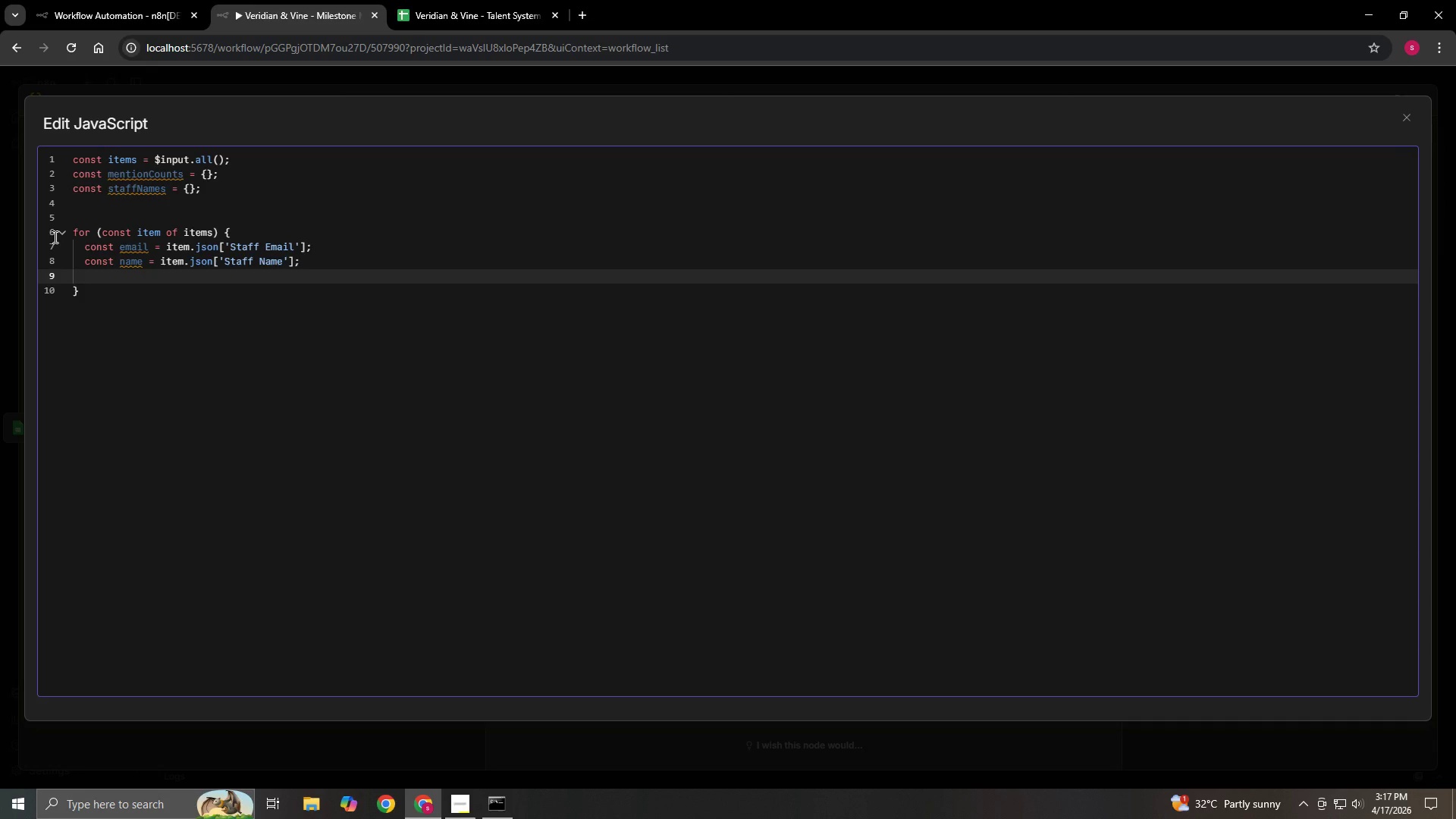 
type(if(email)
 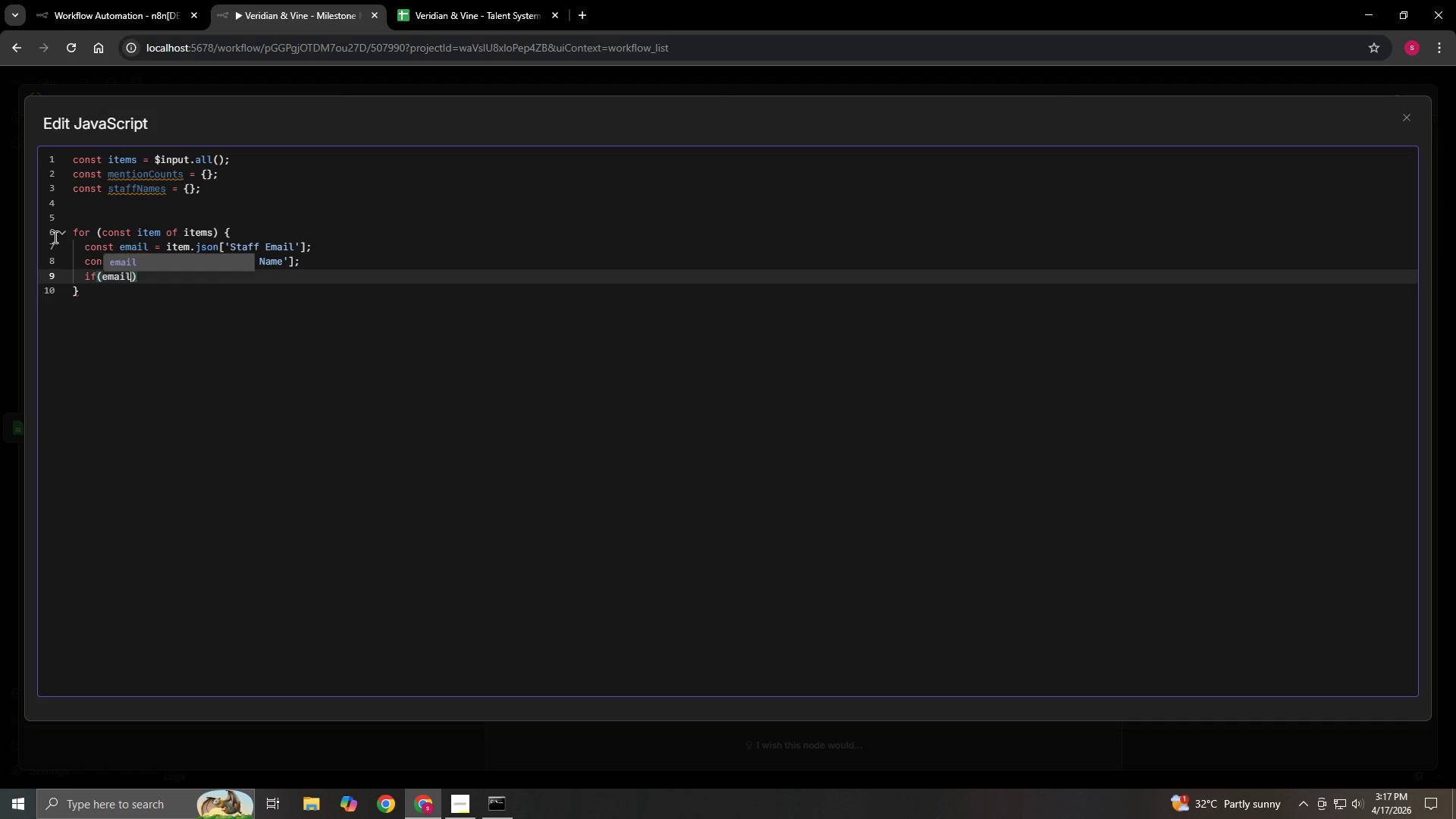 
key(ArrowRight)
 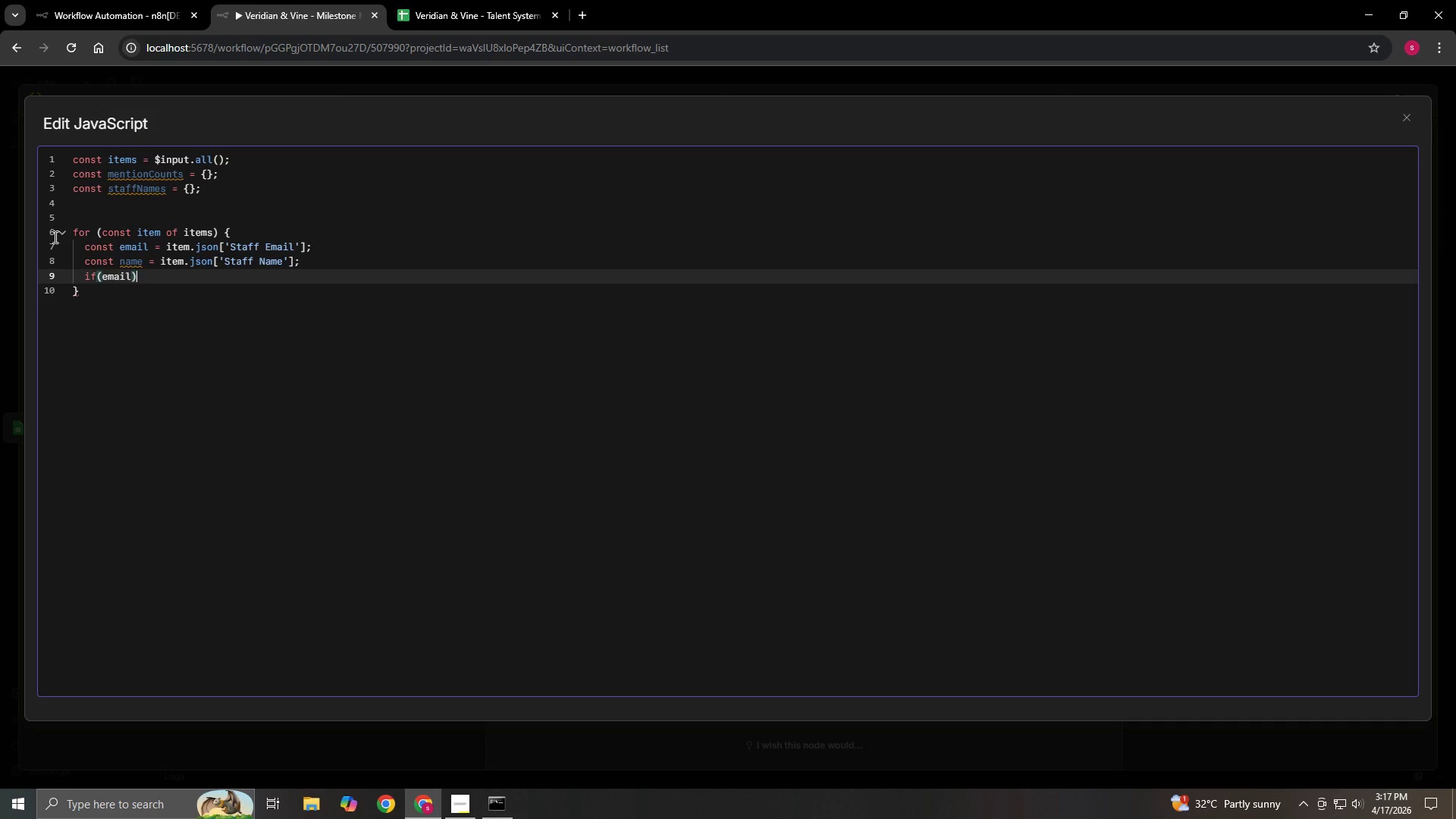 
key(Space)
 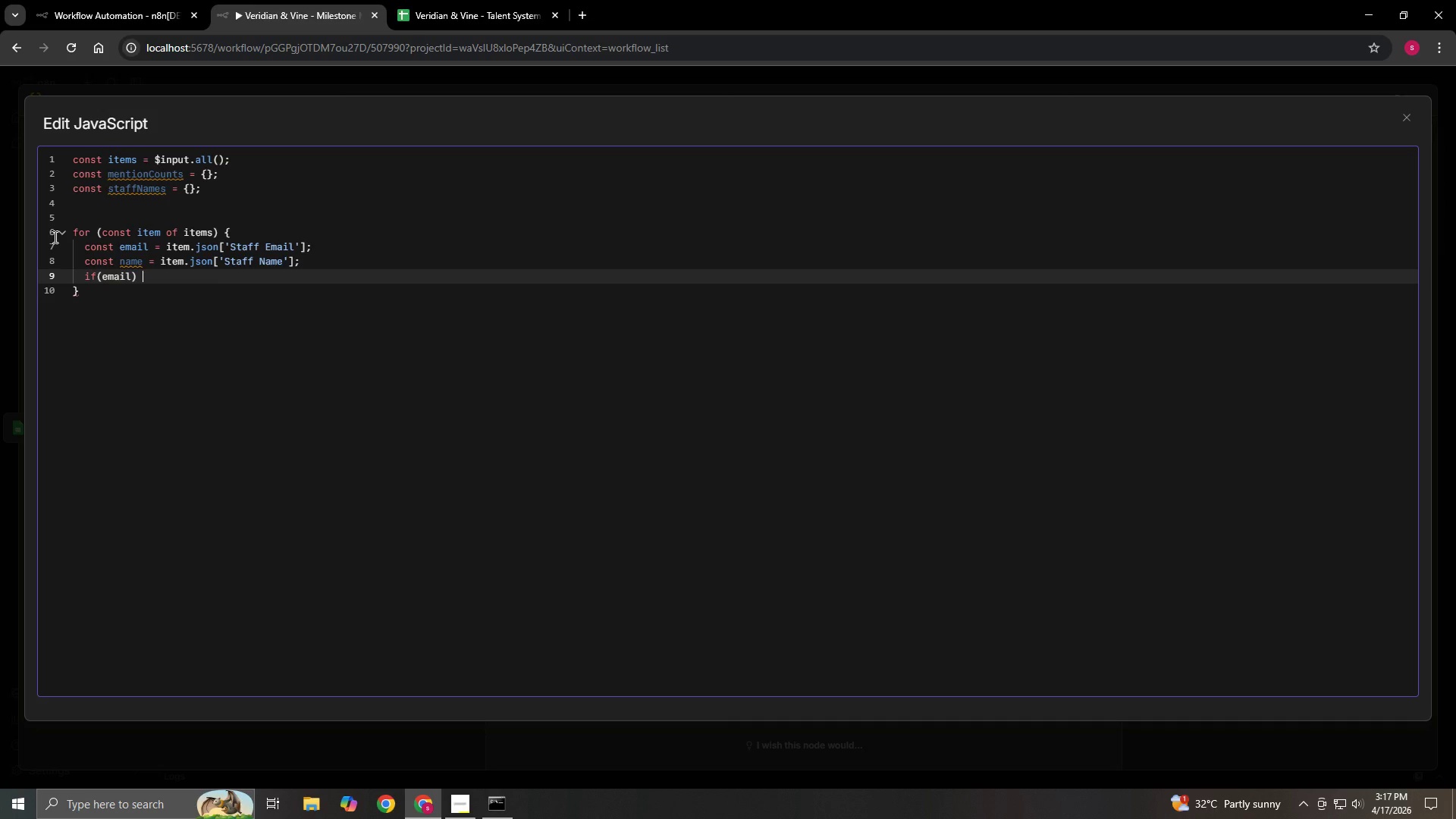 
key(Shift+BracketLeft)
 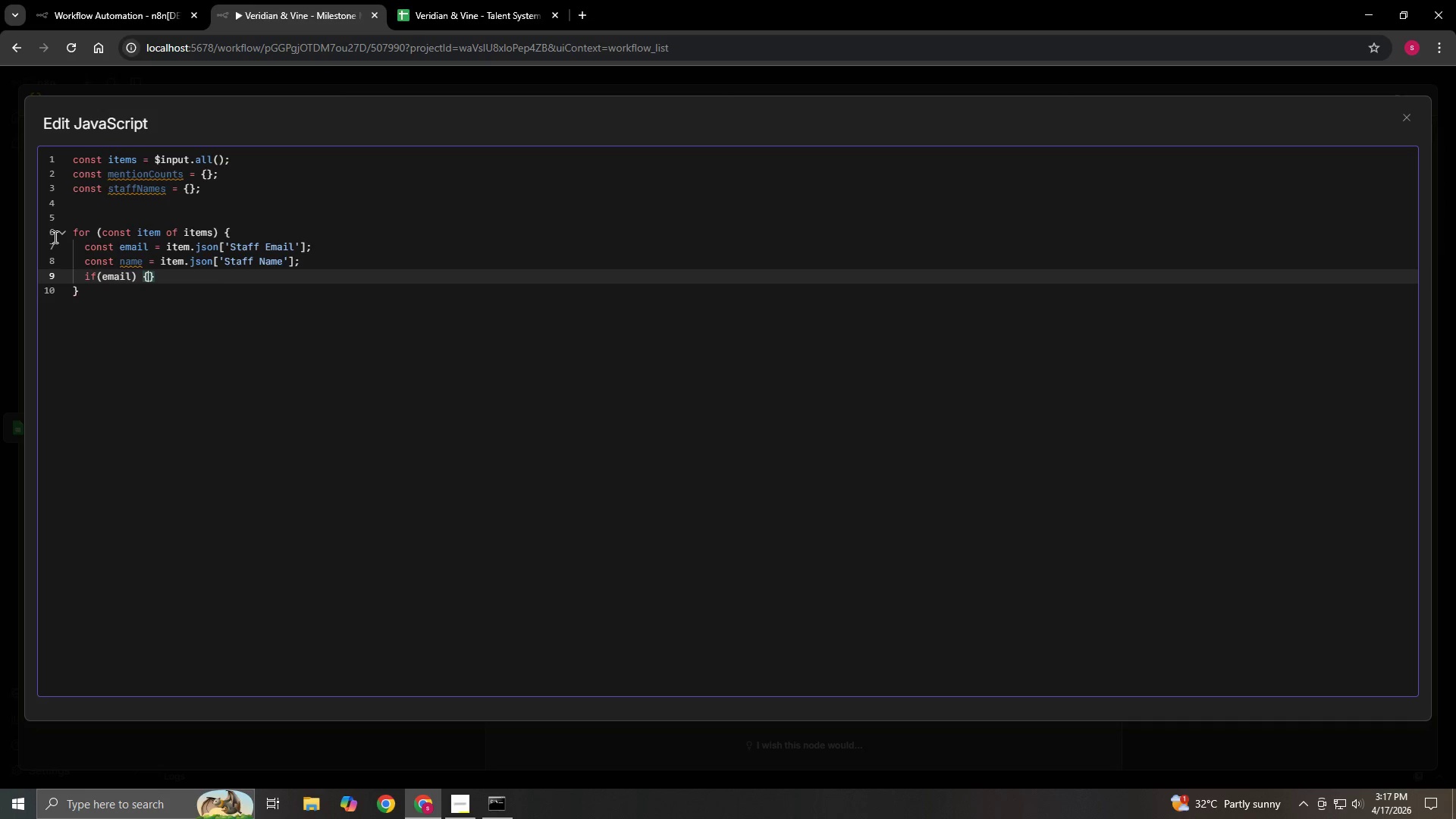 
key(Enter)
 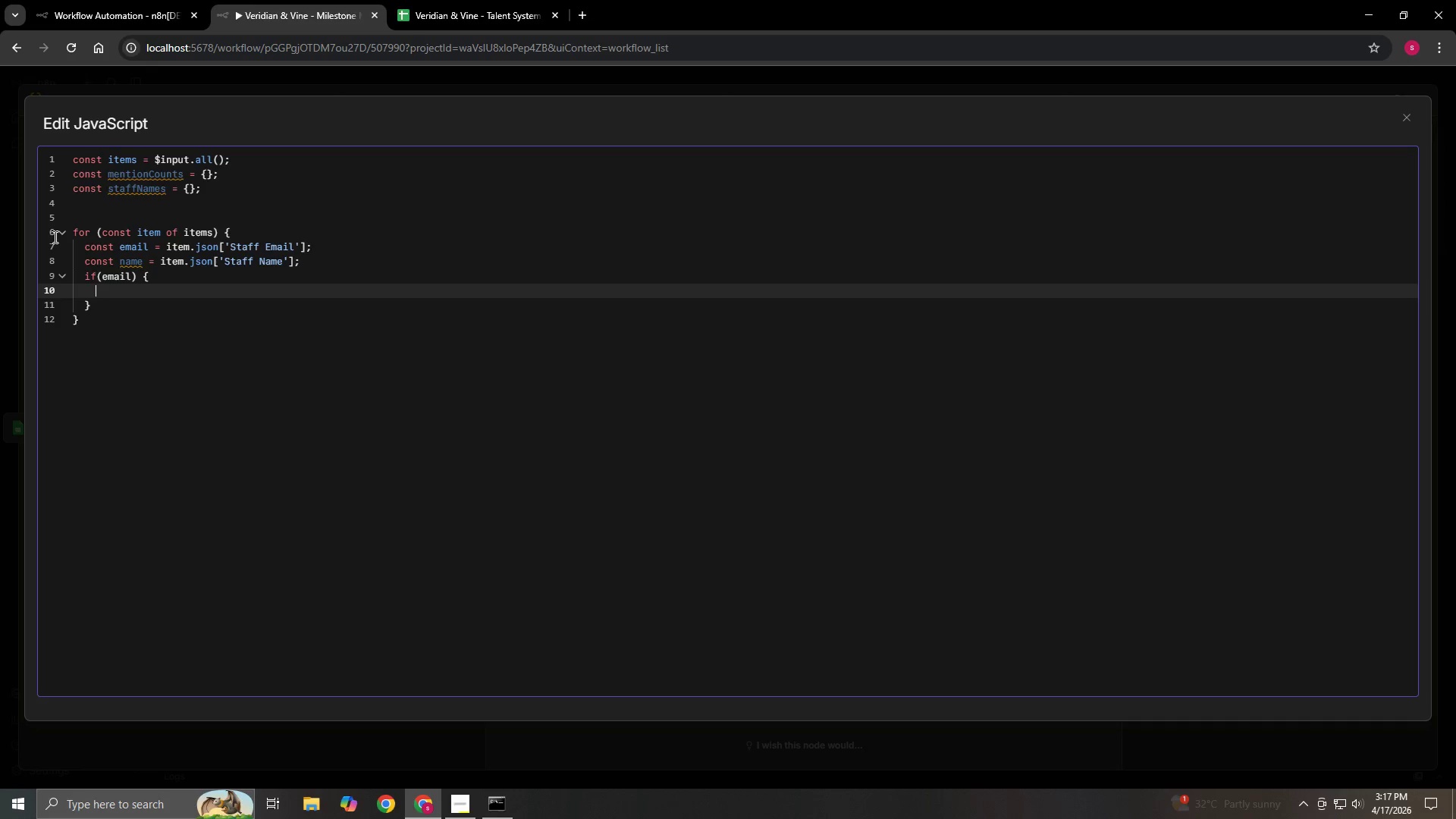 
type(mentionCOunts)
 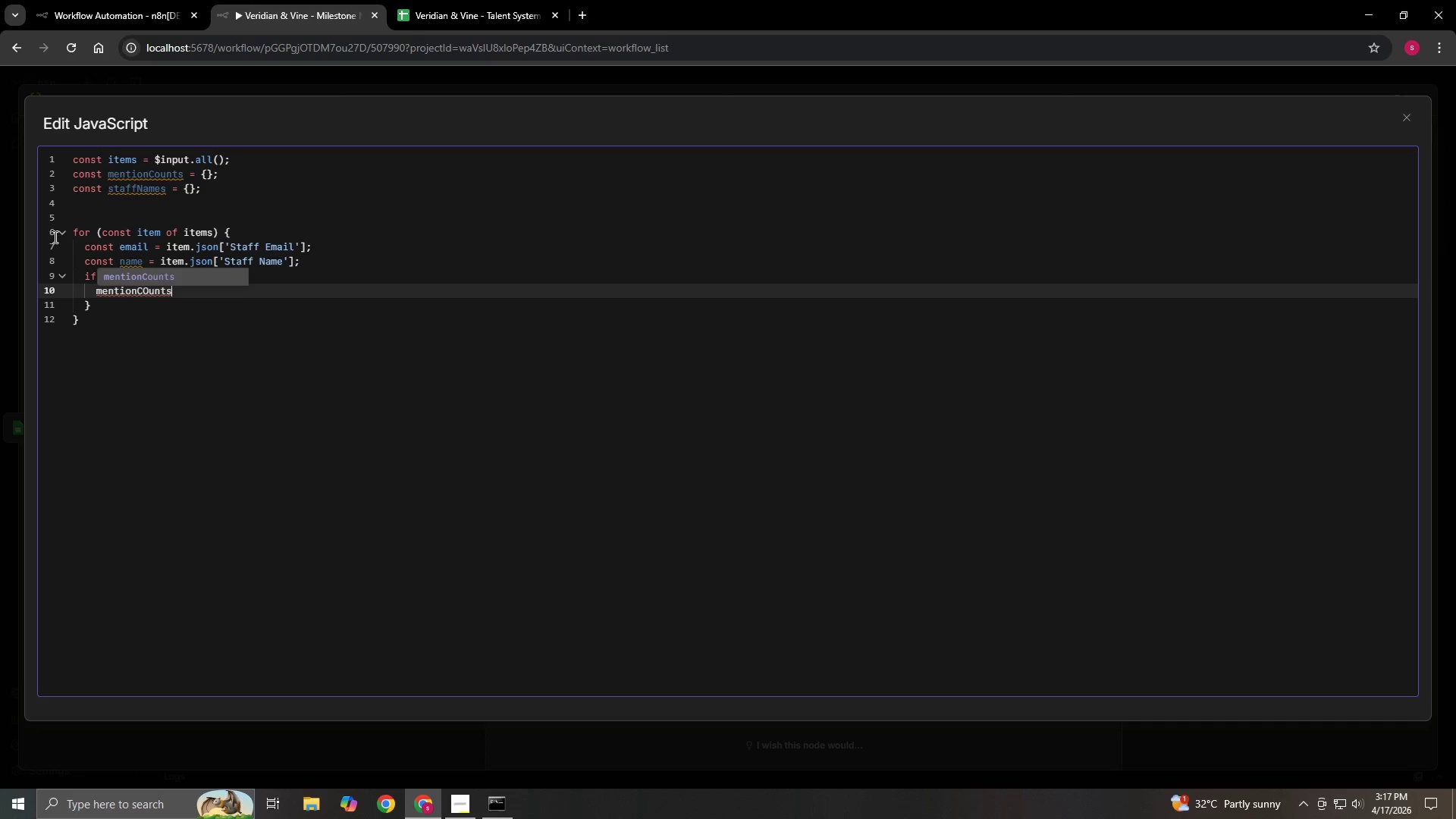 
key(ArrowLeft)
 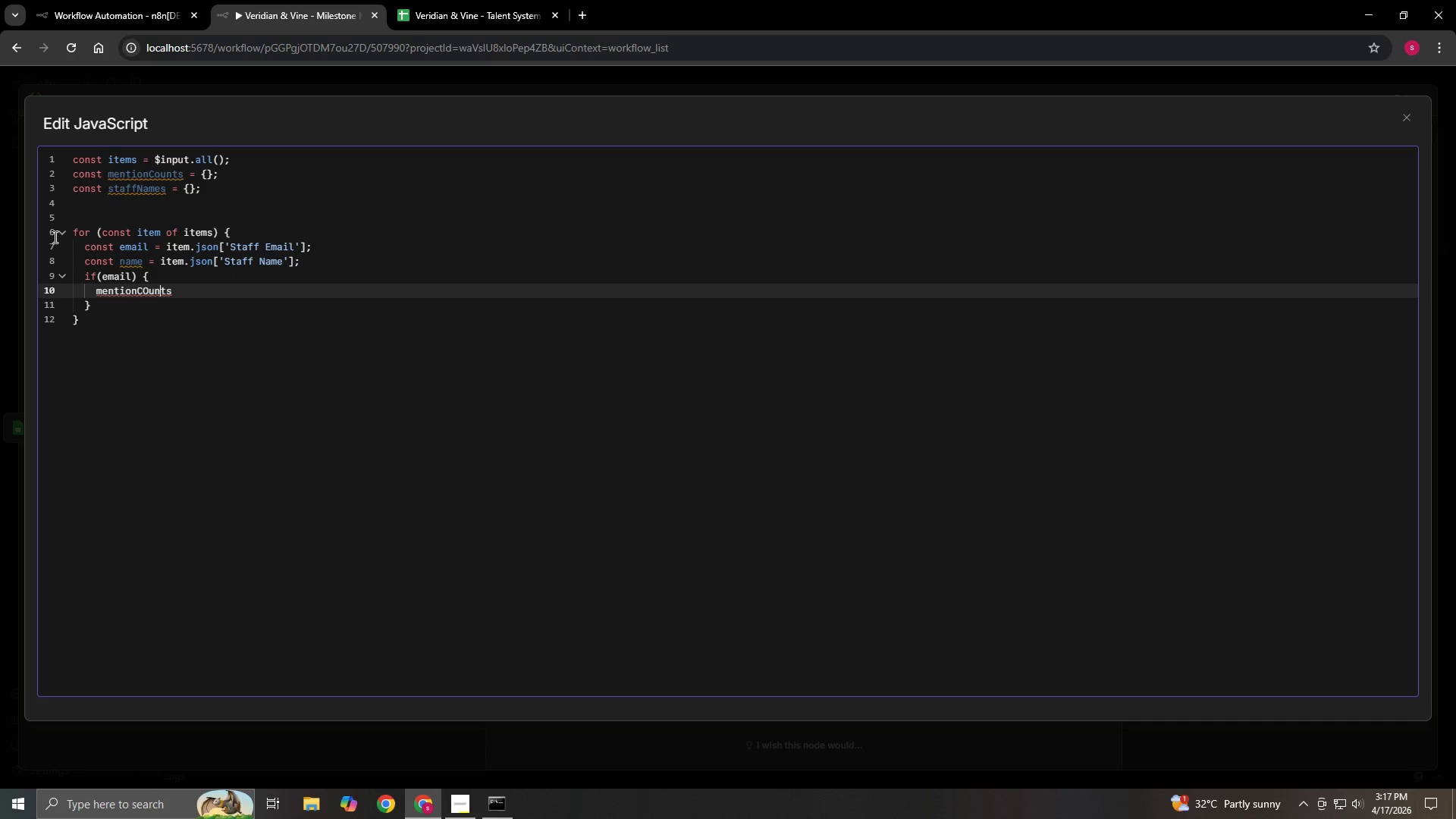 
key(ArrowLeft)
 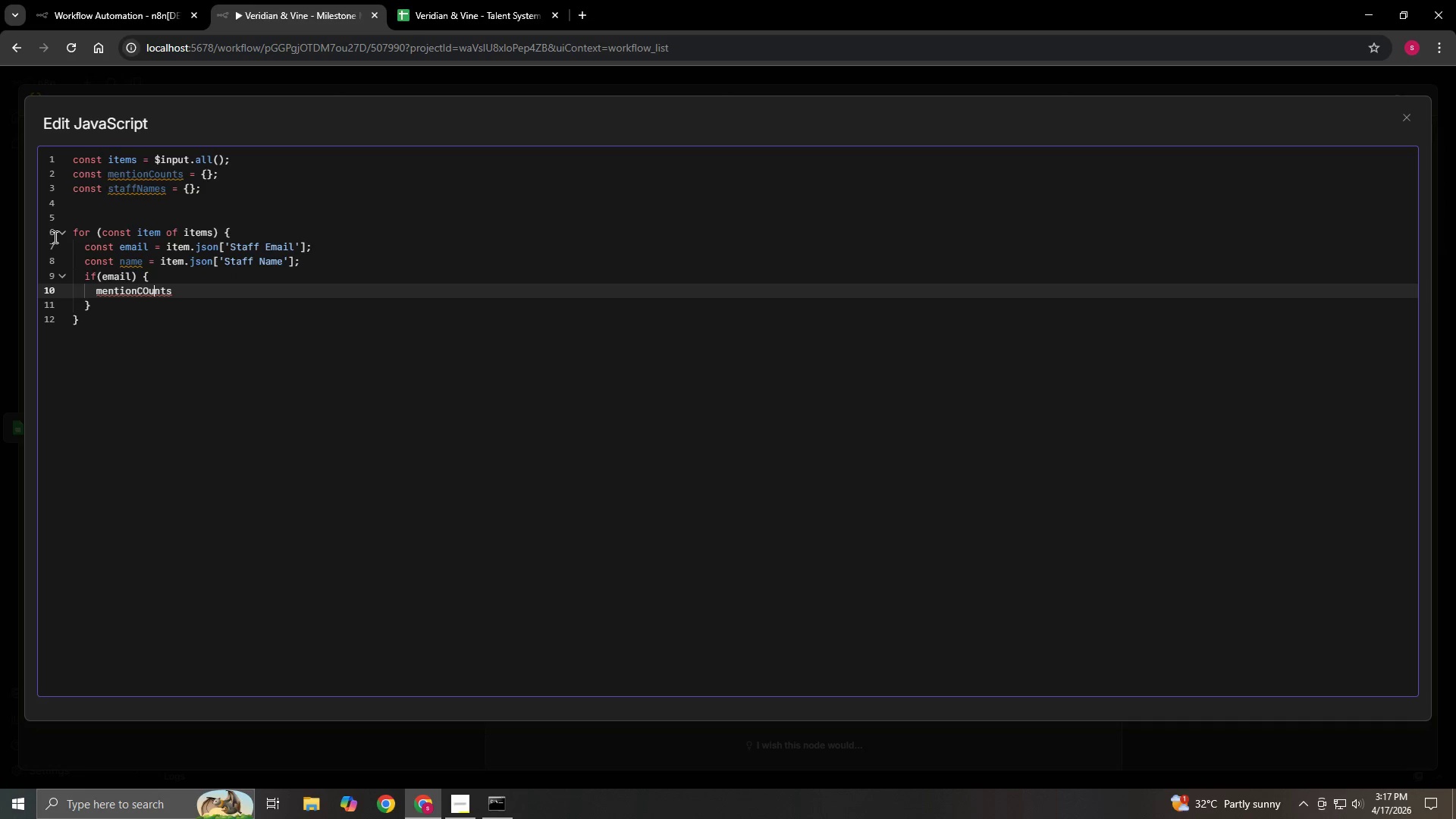 
key(ArrowLeft)
 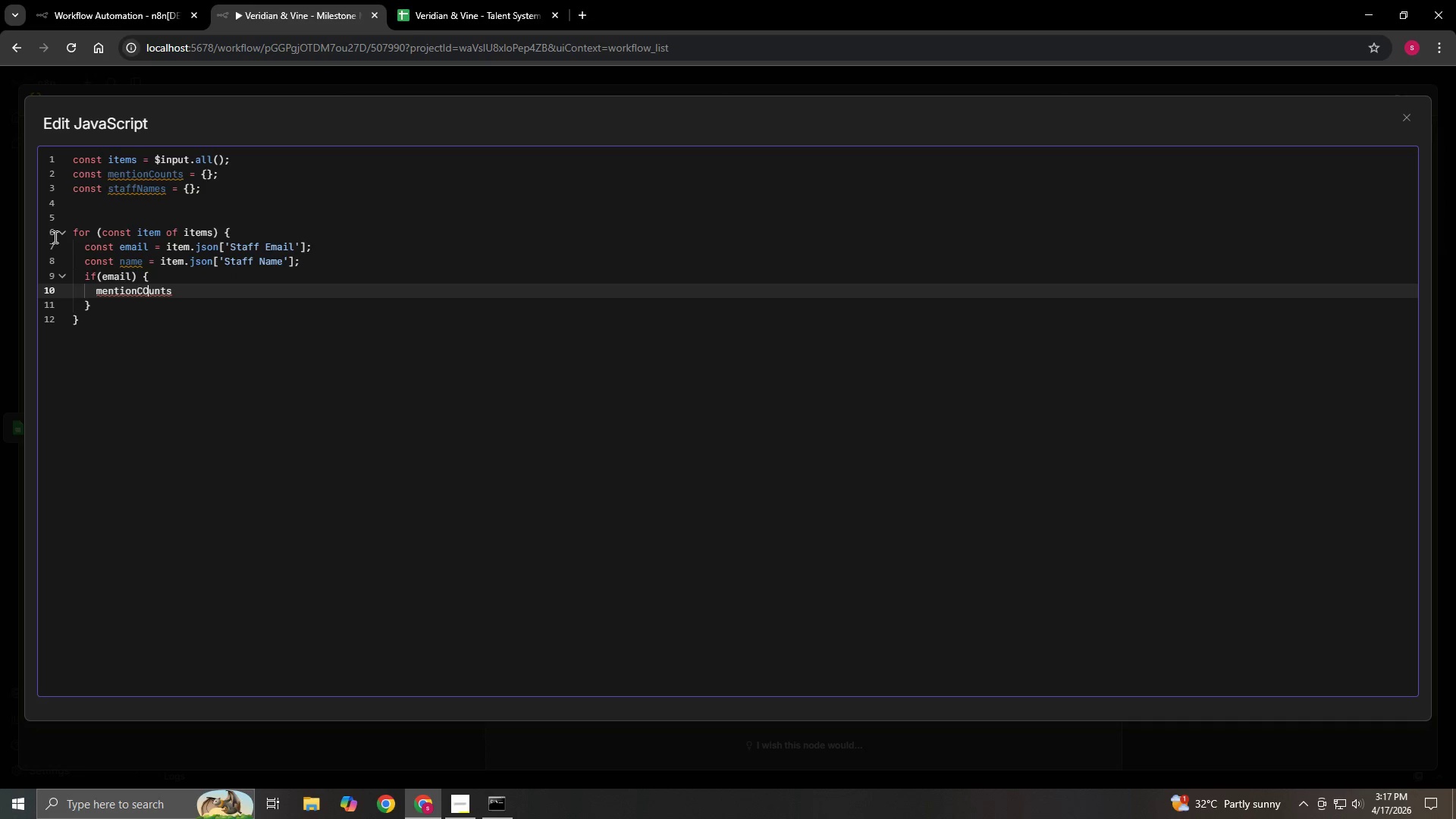 
key(ArrowLeft)
 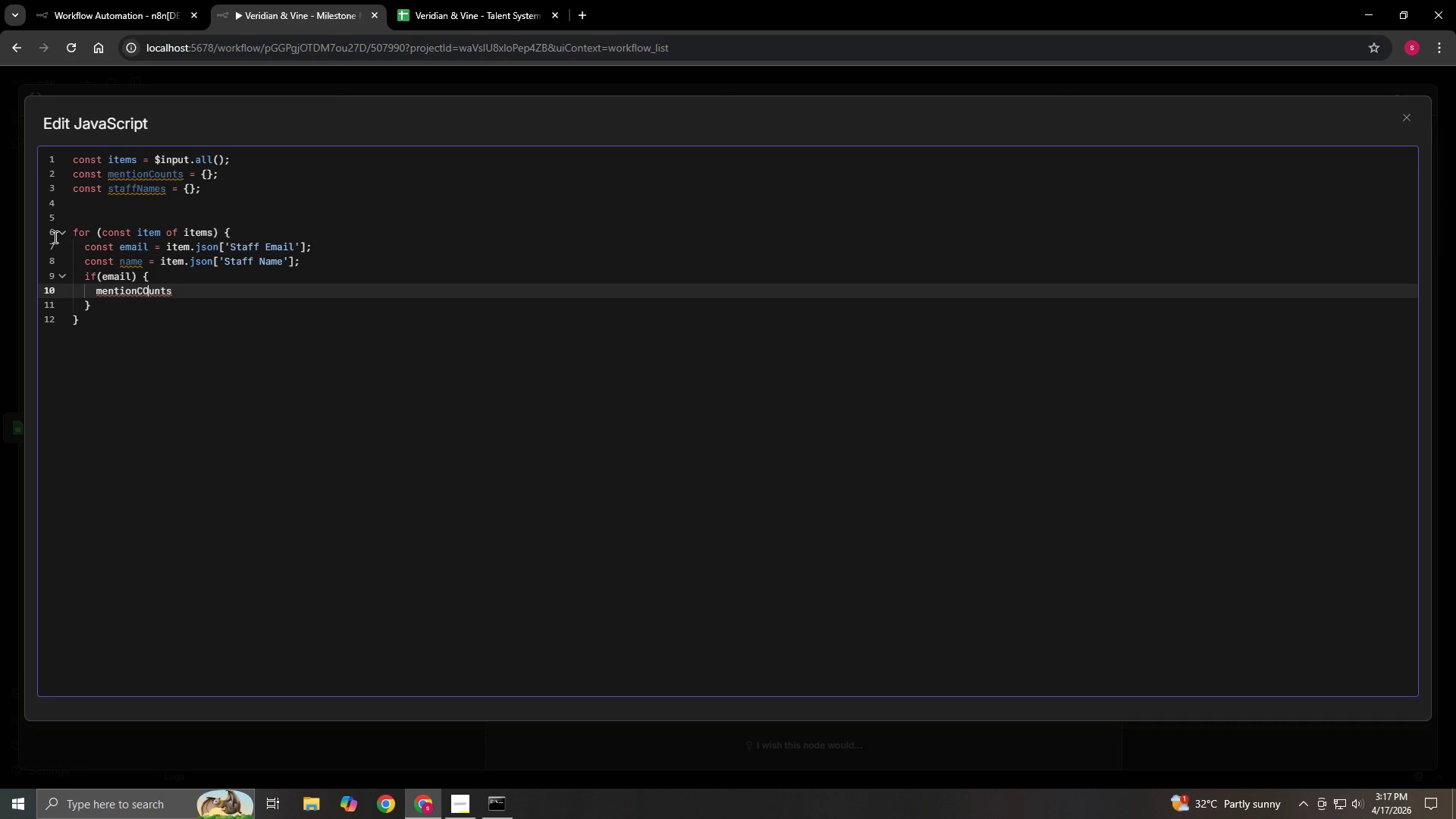 
key(Backspace)
 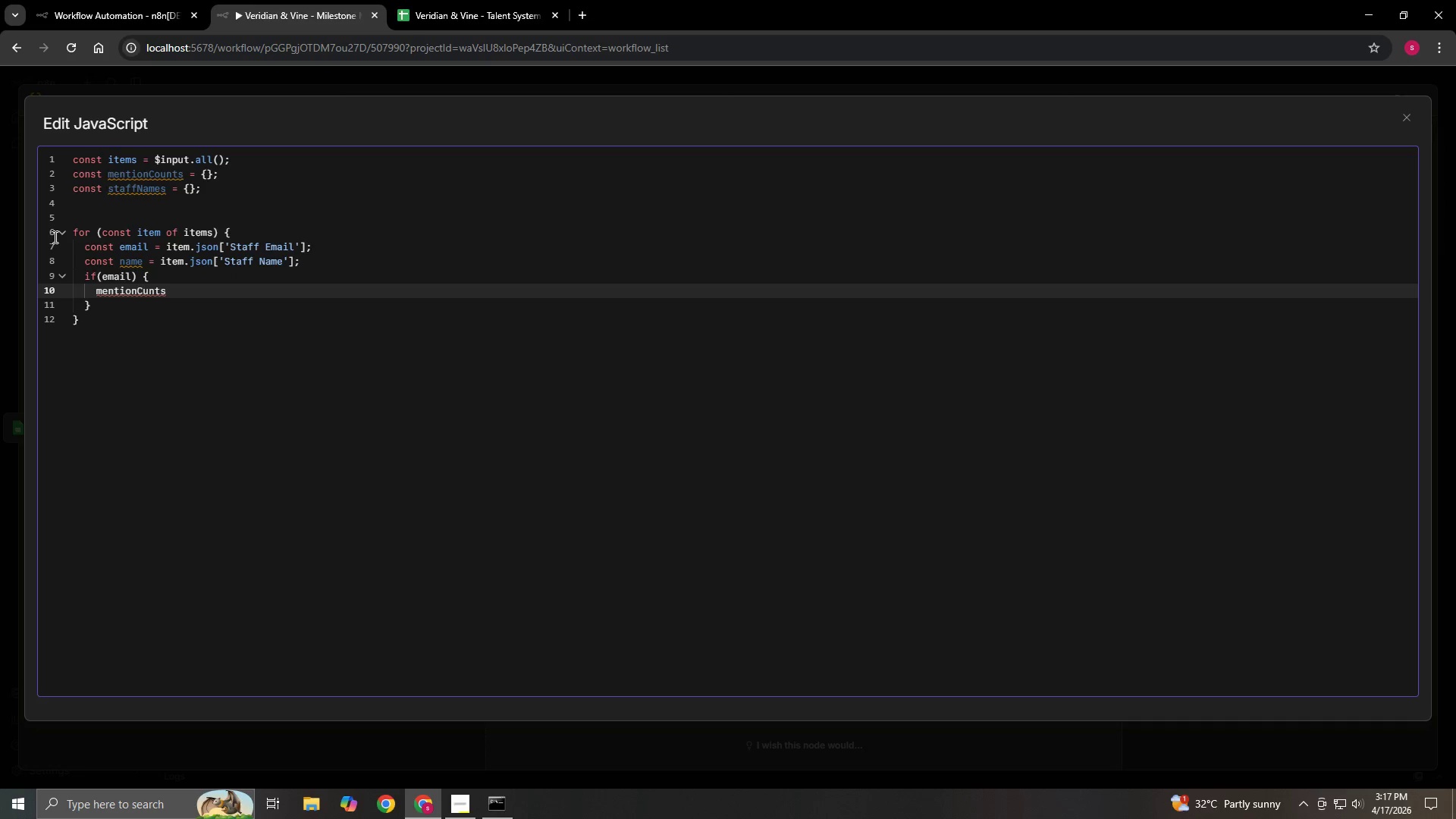 
key(O)
 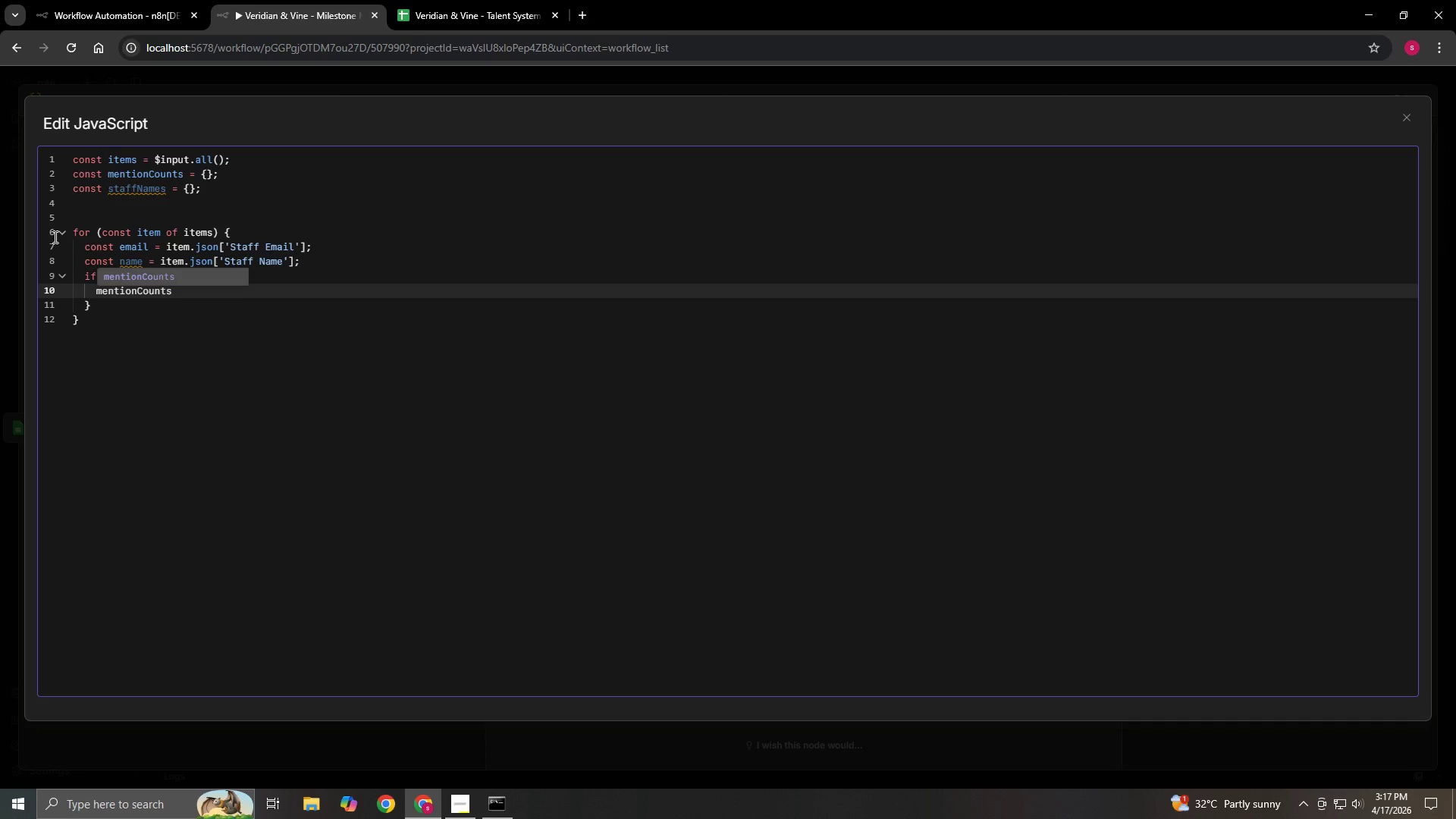 
key(Enter)
 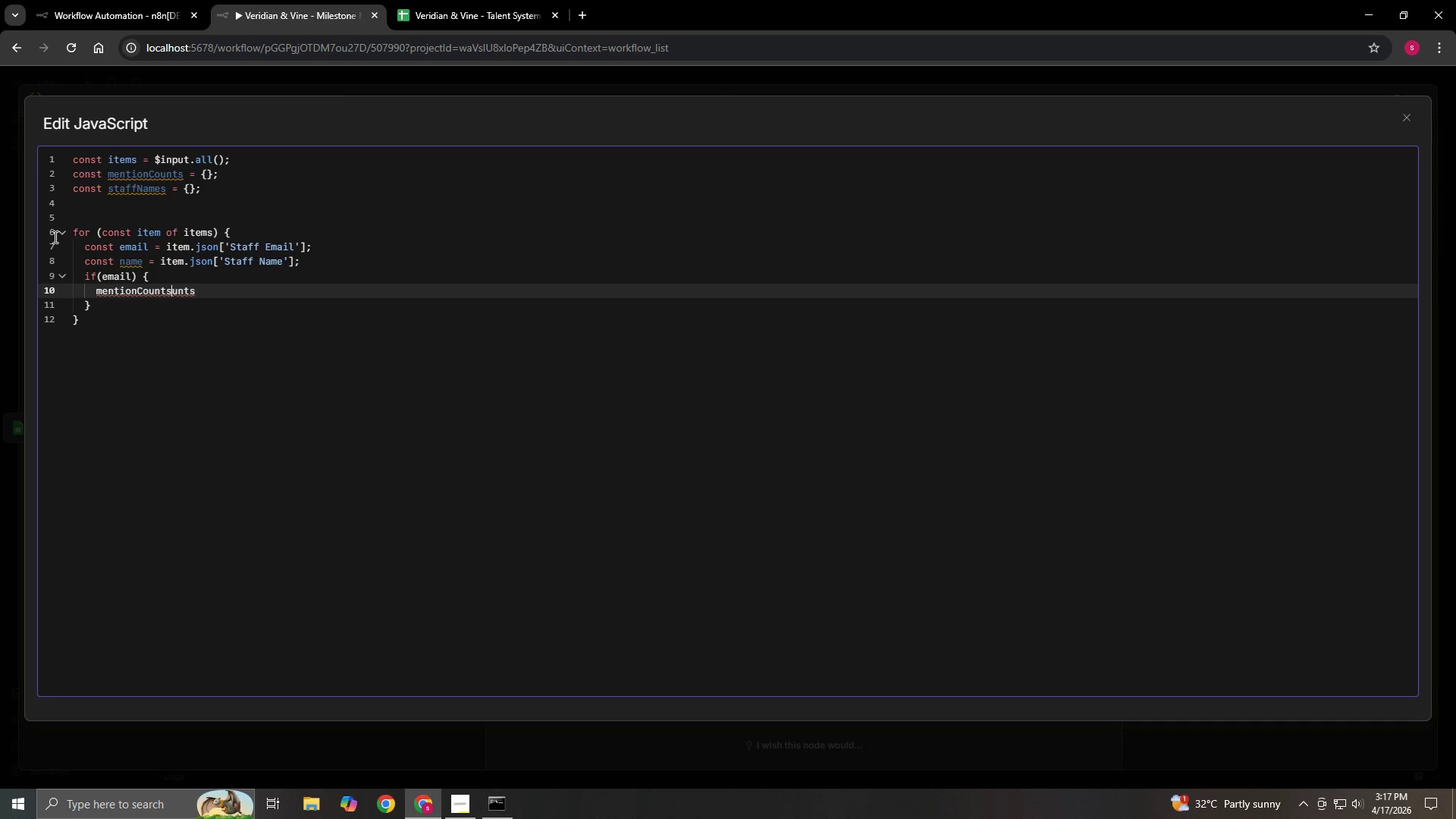 
wait(5.09)
 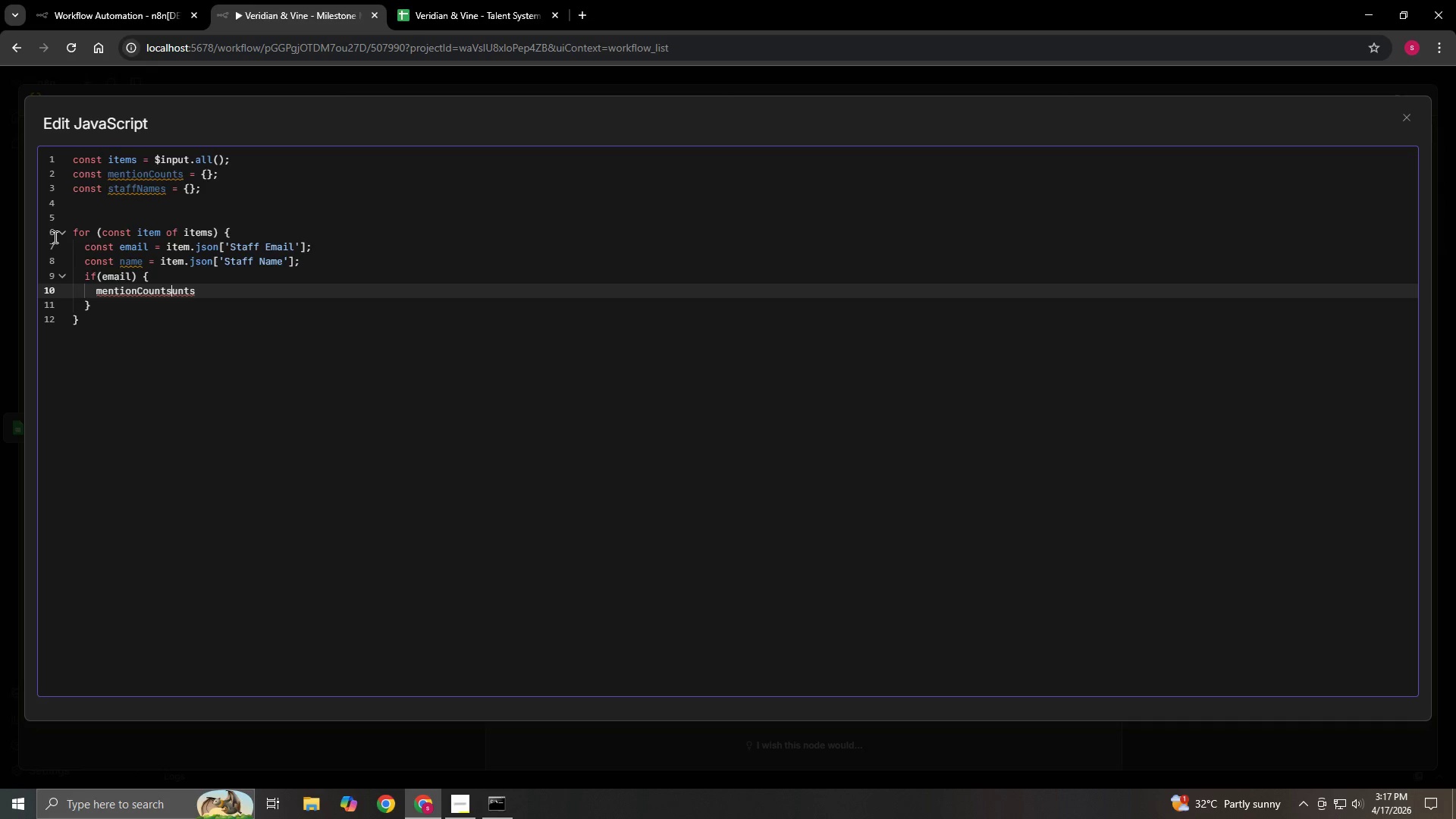 
key(Delete)
 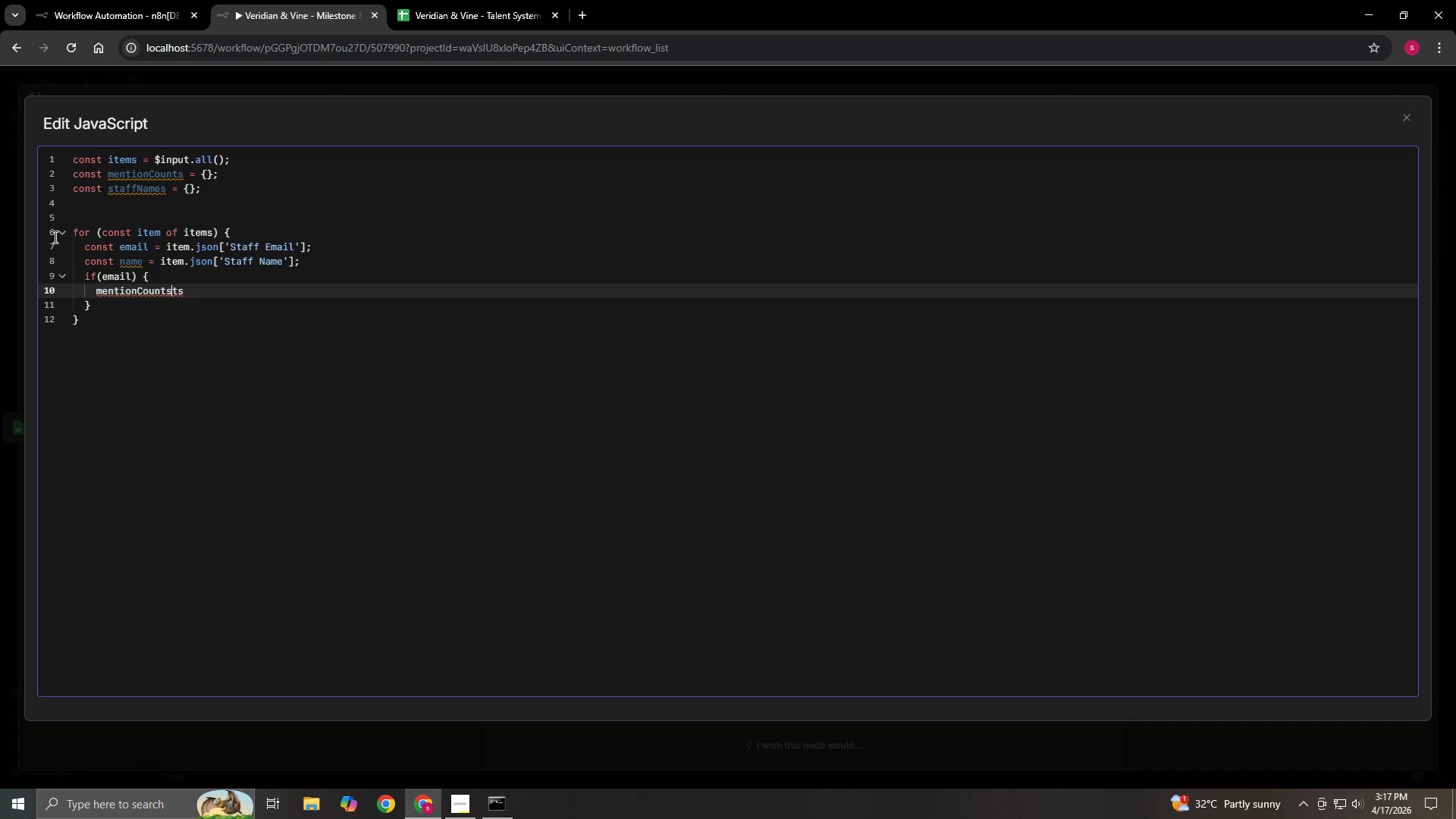 
key(Delete)
 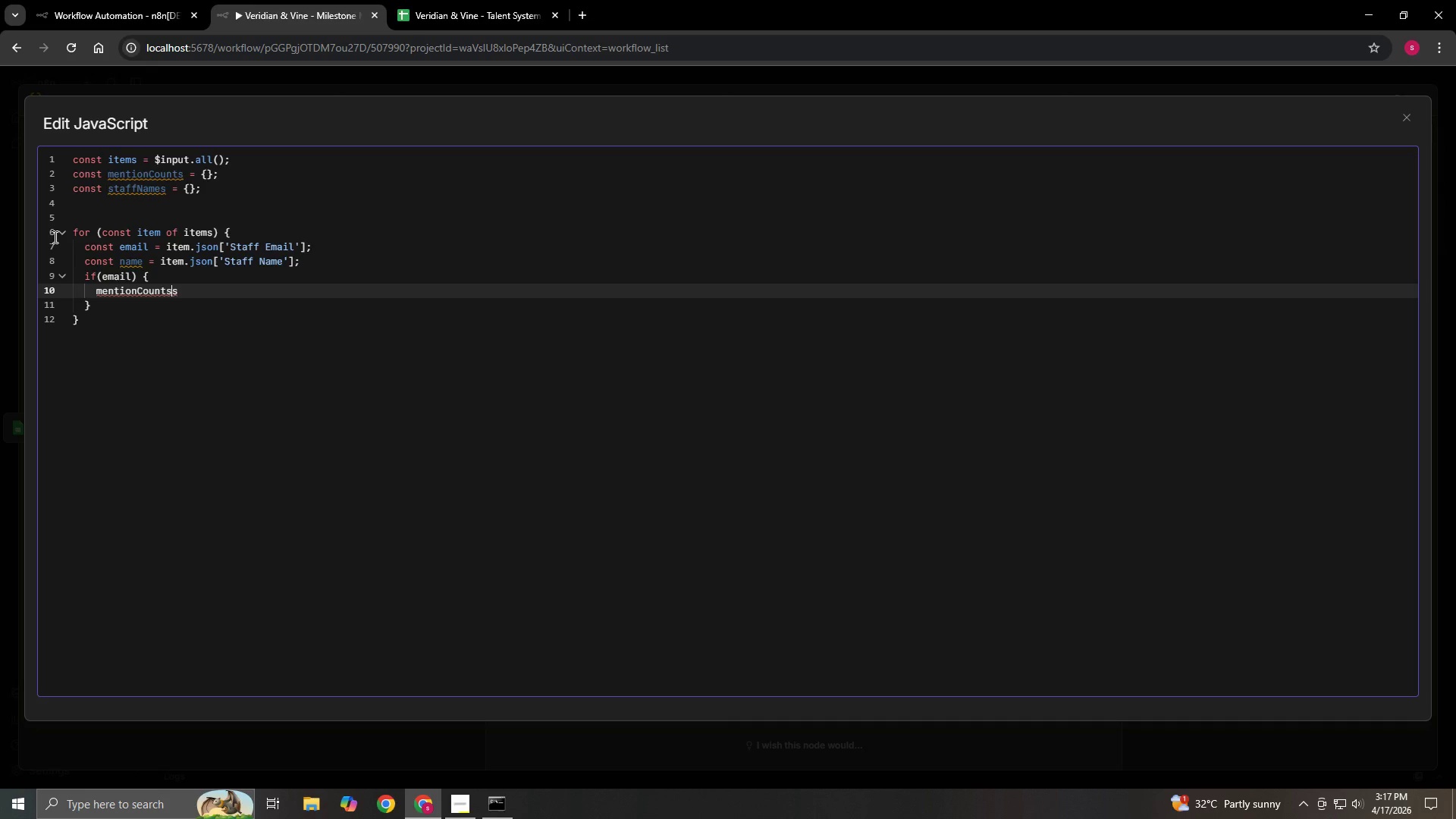 
key(Delete)
 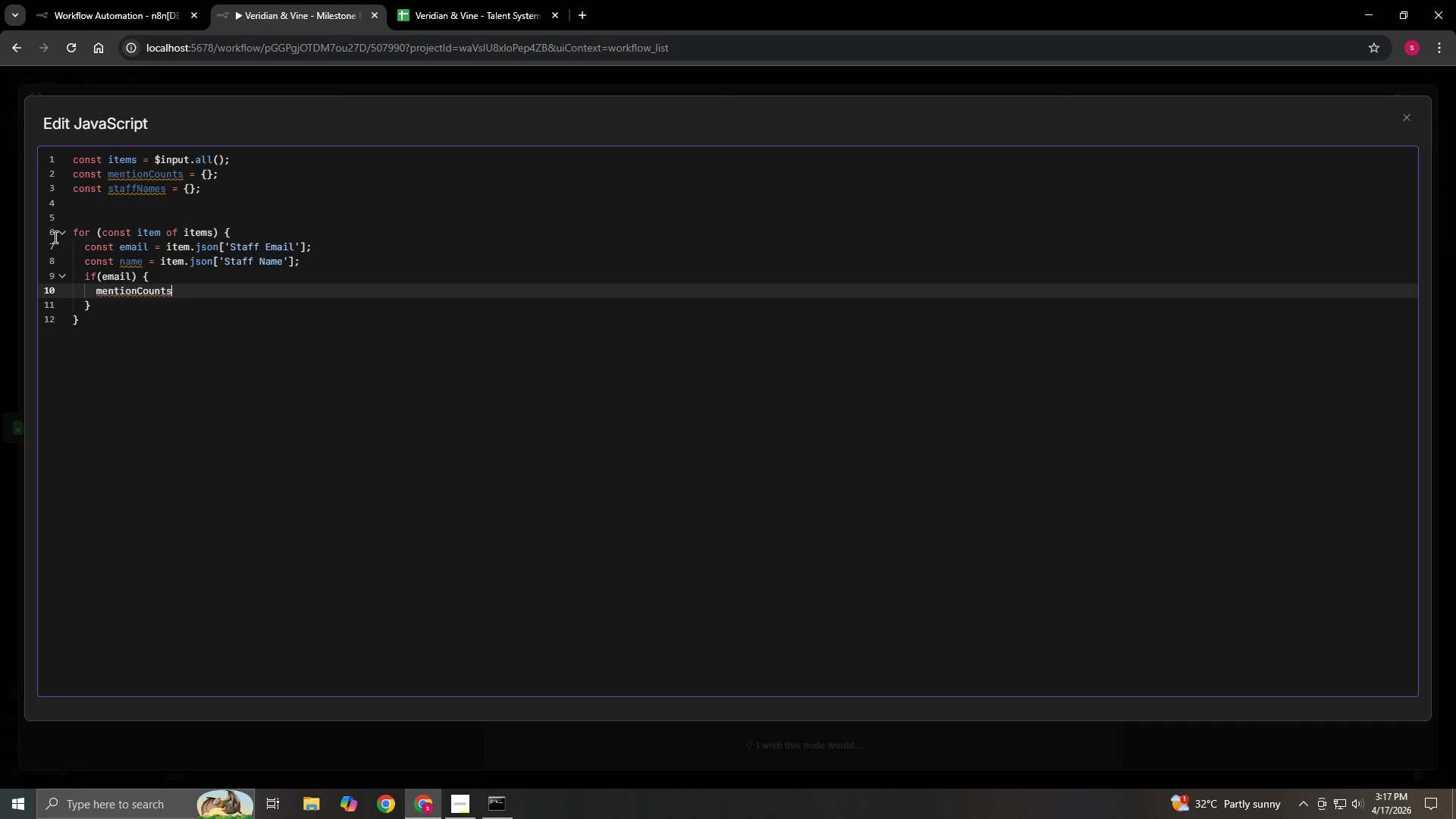 
key(Delete)
 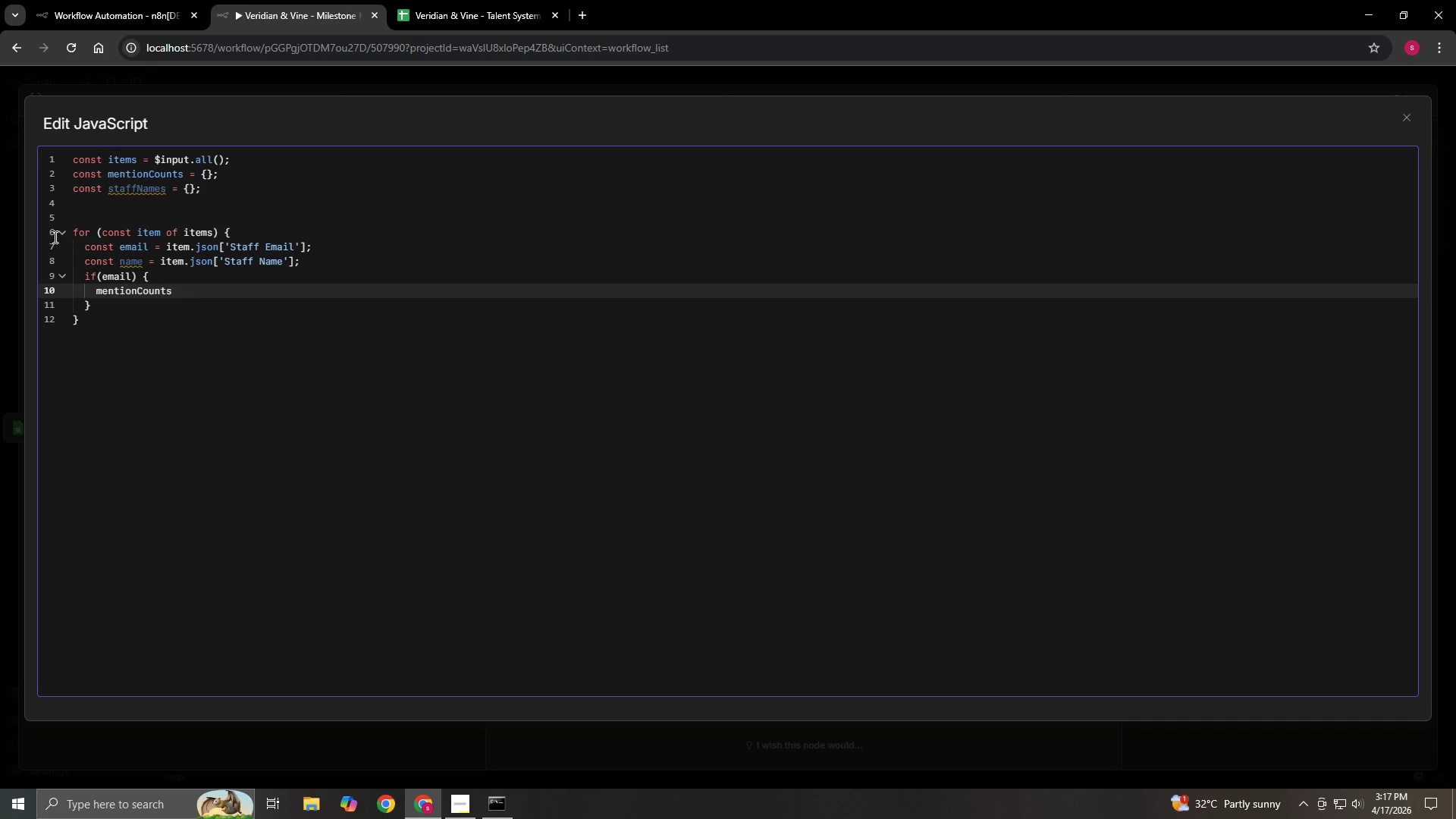 
type([email)
 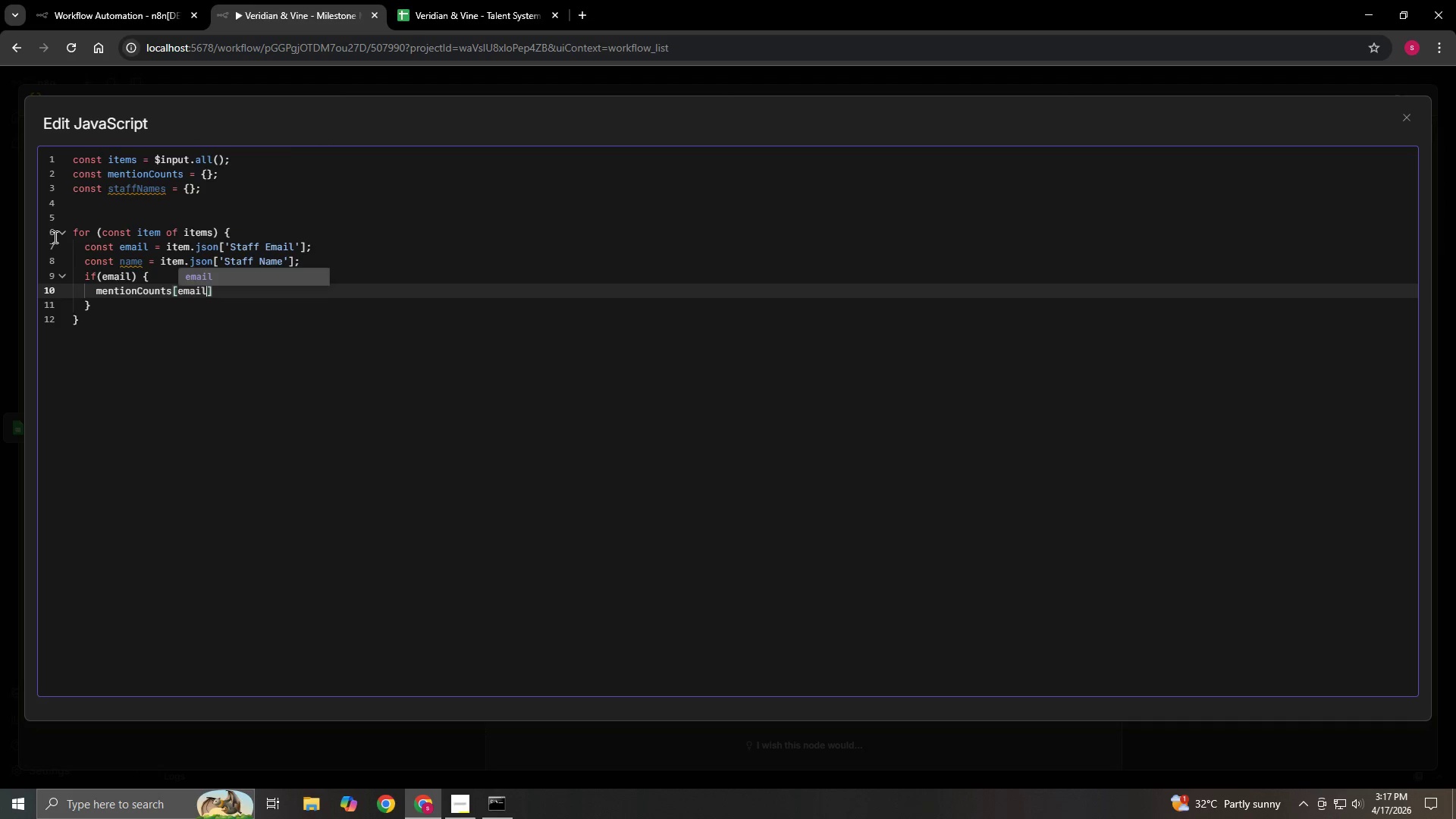 
key(Enter)
 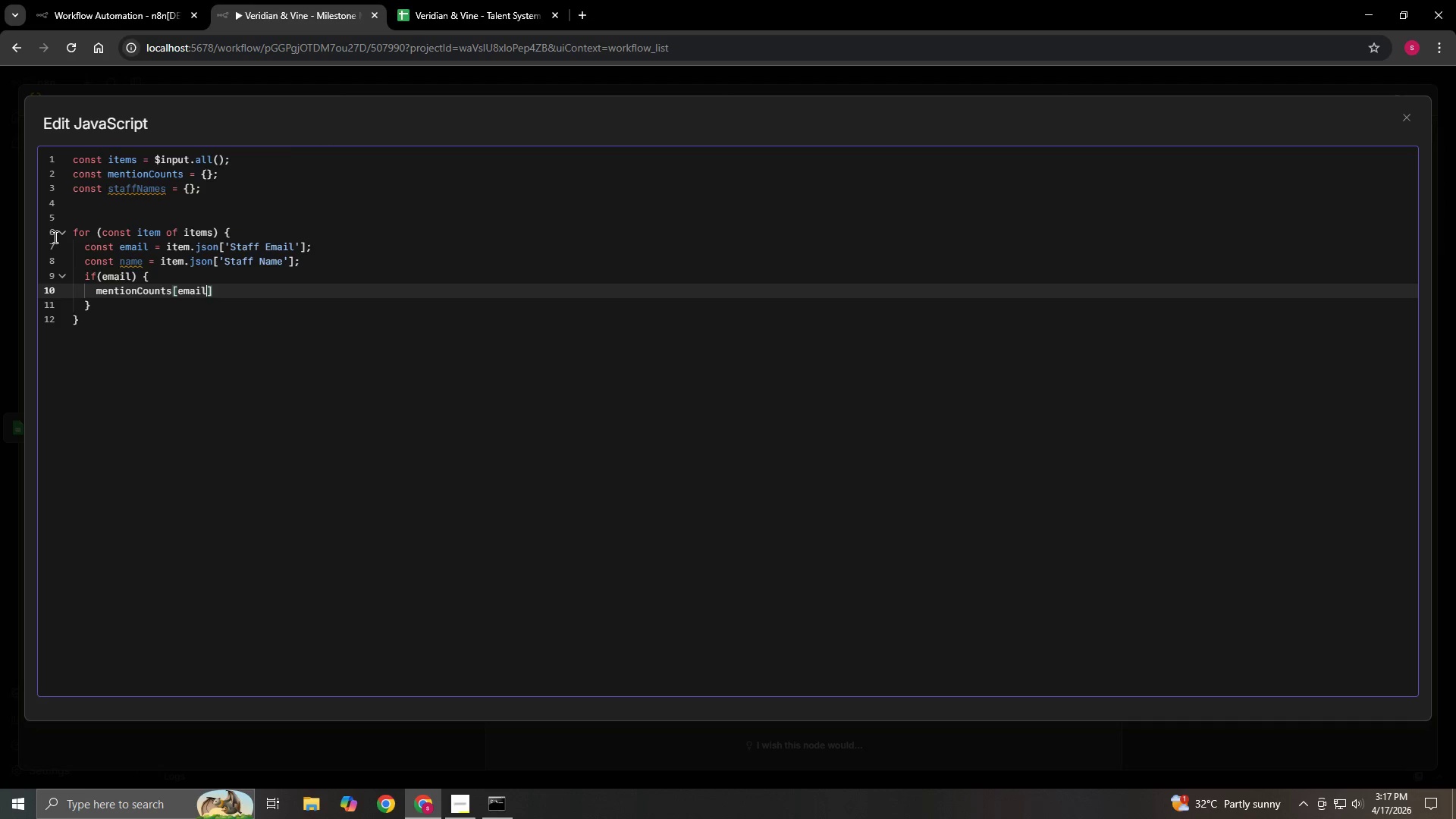 
key(ArrowRight)
 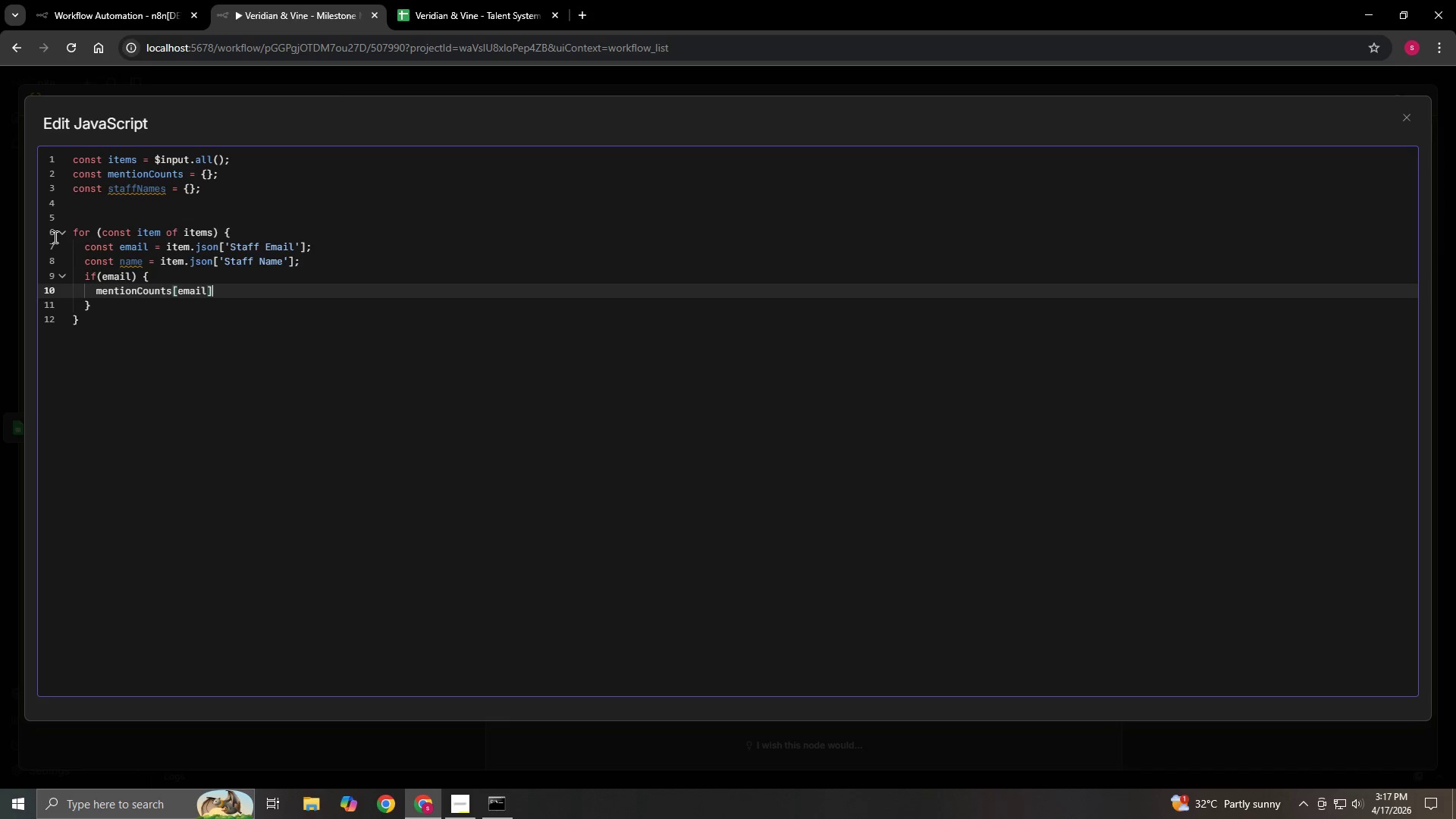 
type( = (mentionCo)
 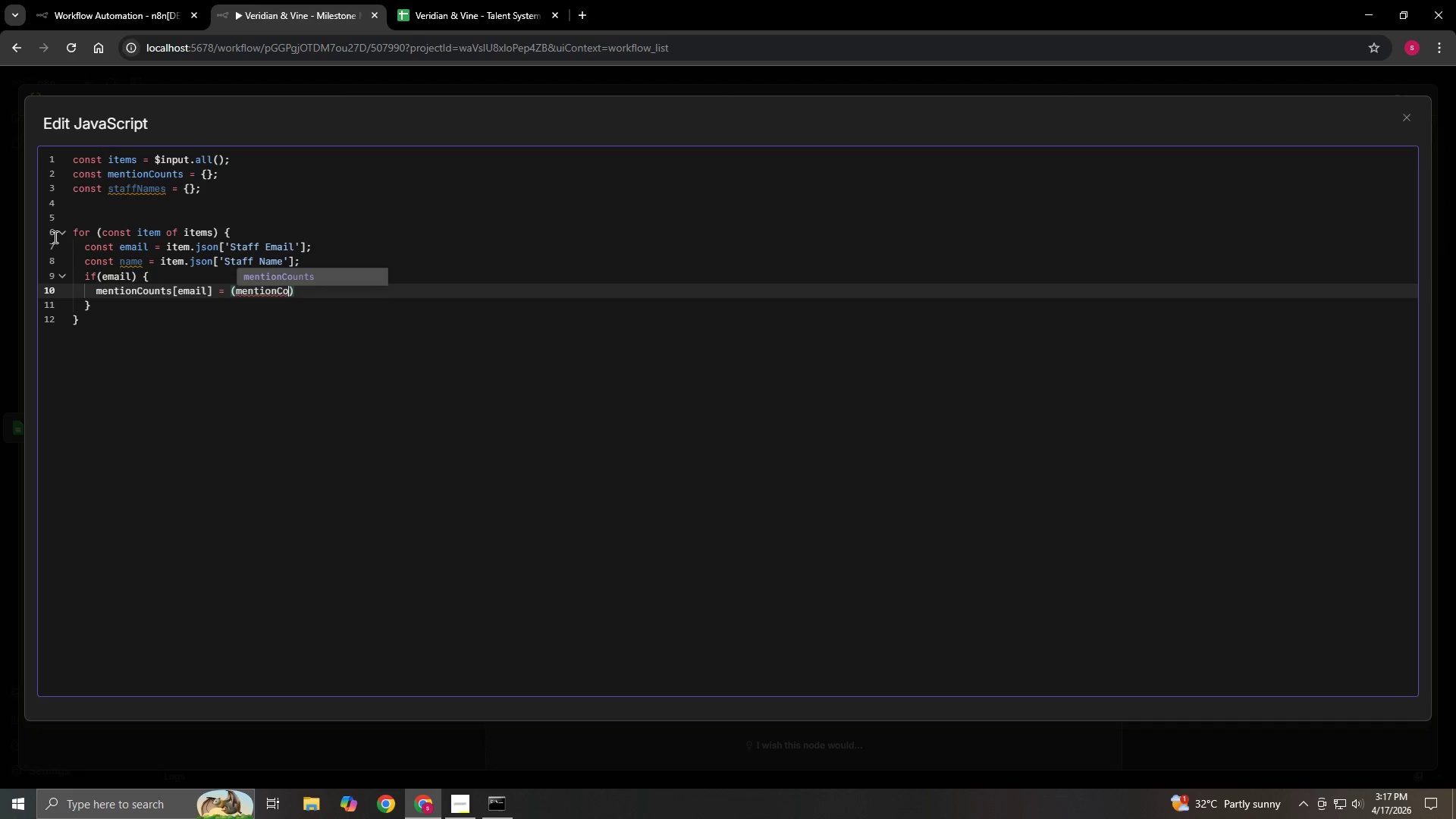 
type(unts[email)
 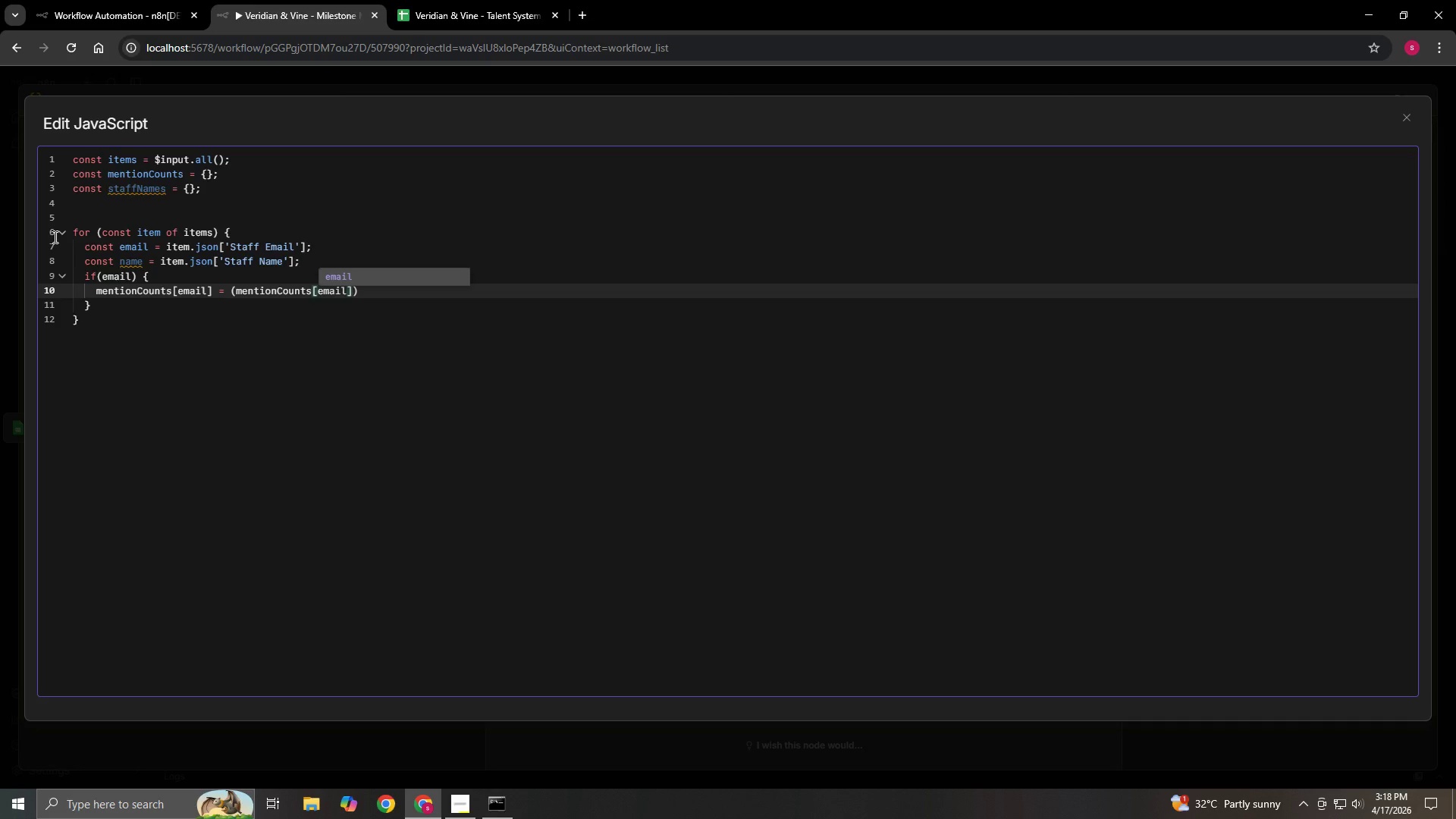 
key(ArrowRight)
 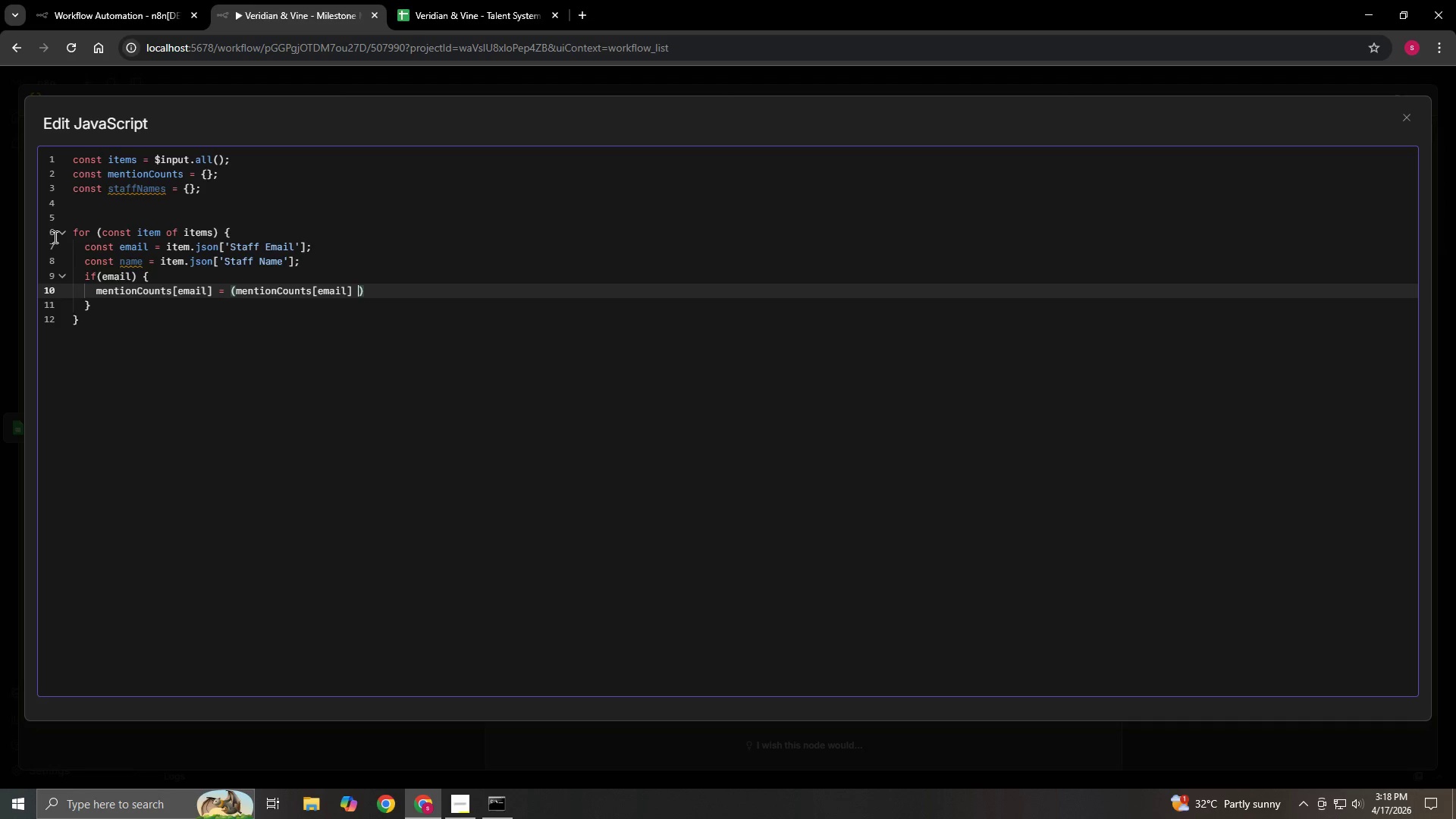 
key(Space)
 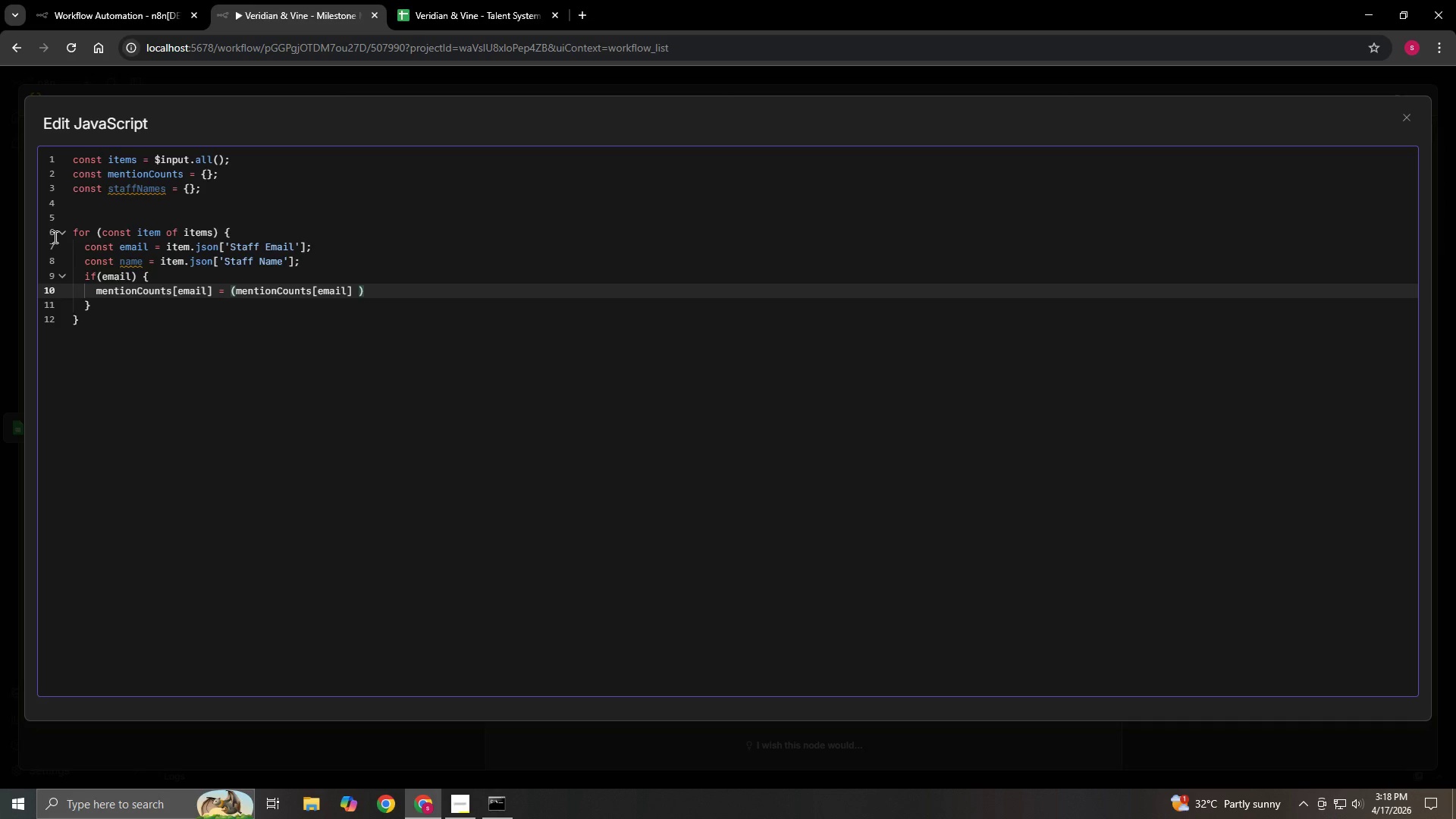 
key(Shift+Backslash)
 